 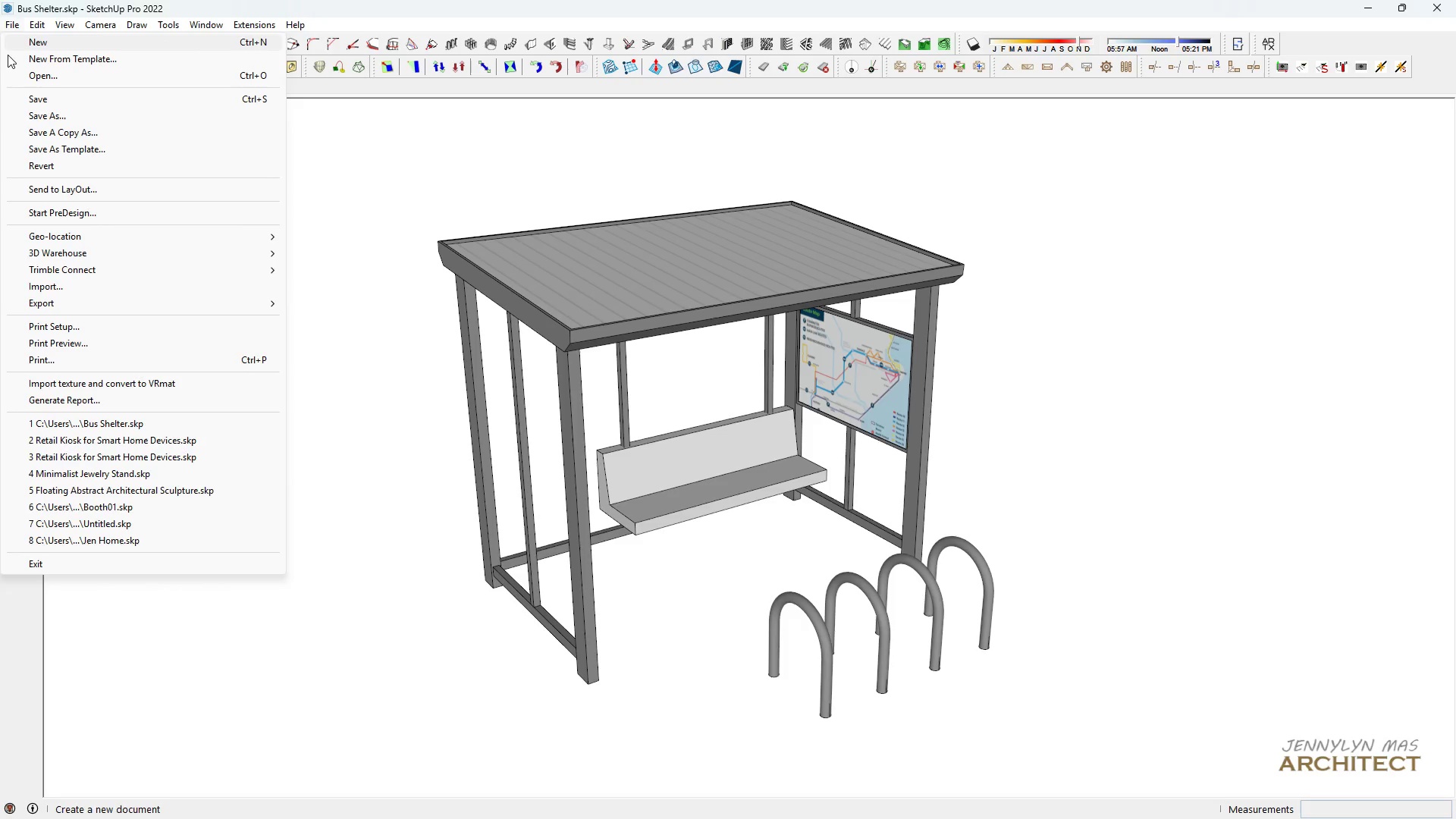 
left_click([39, 306])
 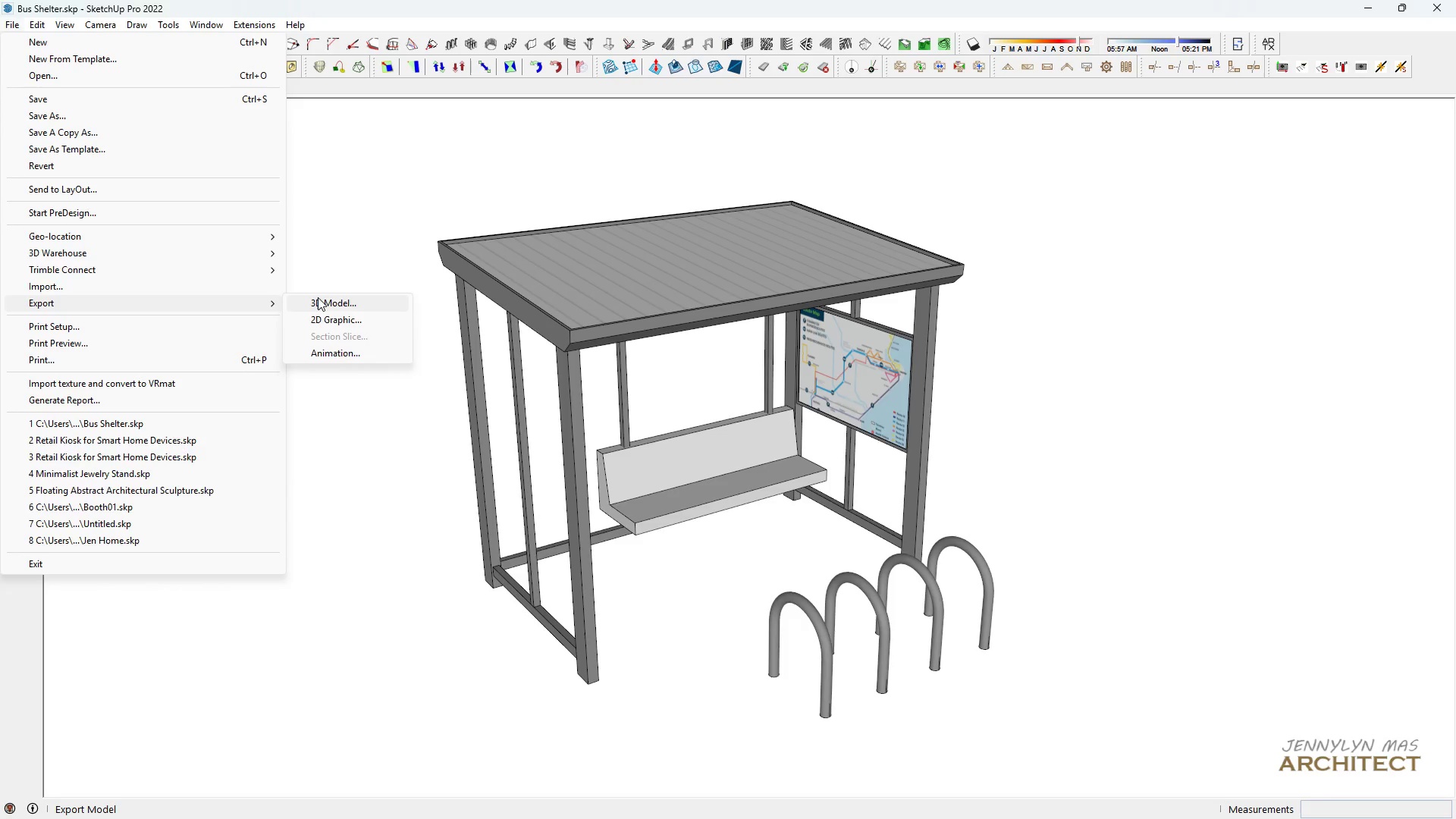 
left_click([318, 297])
 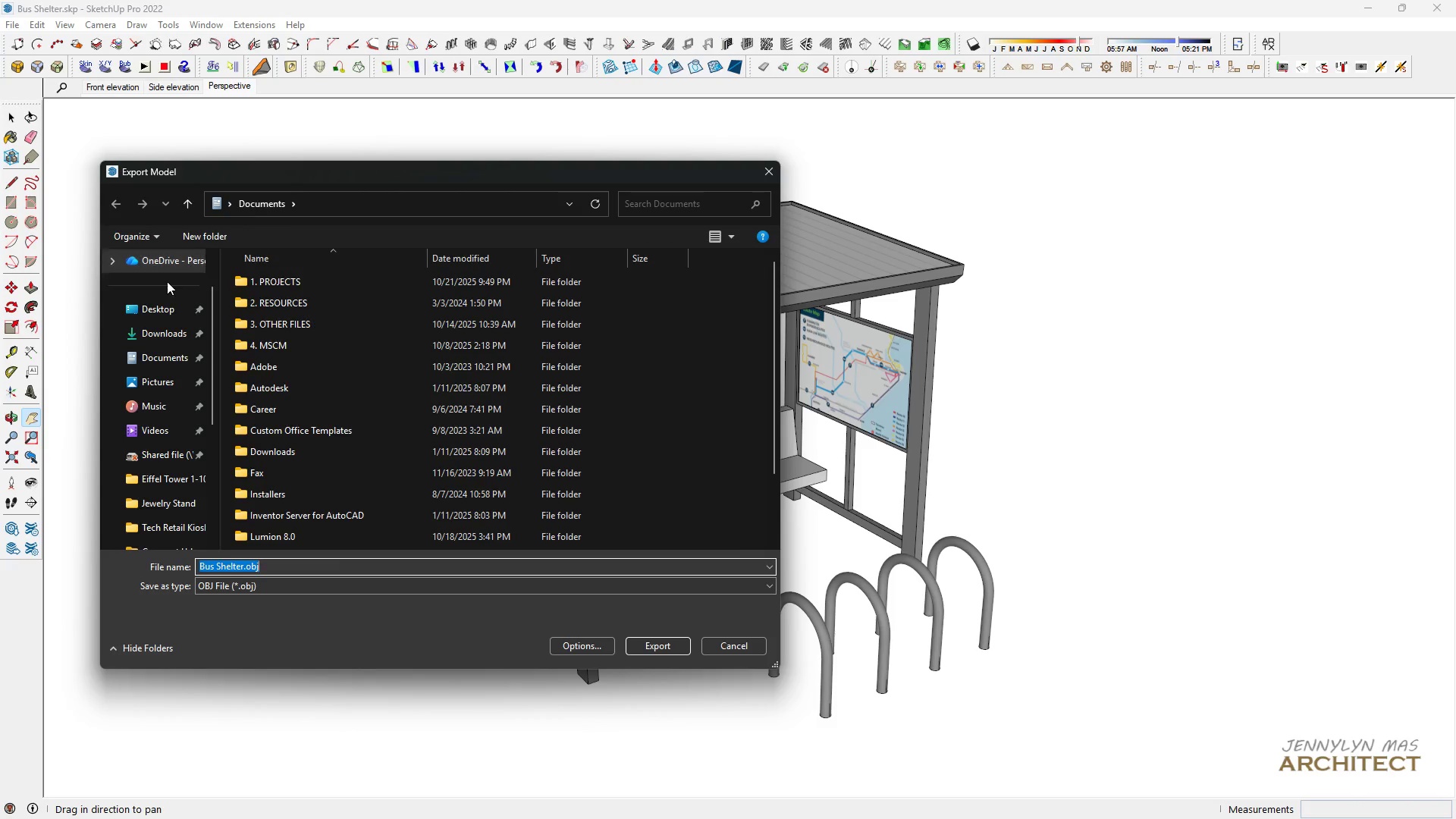 
left_click([158, 328])
 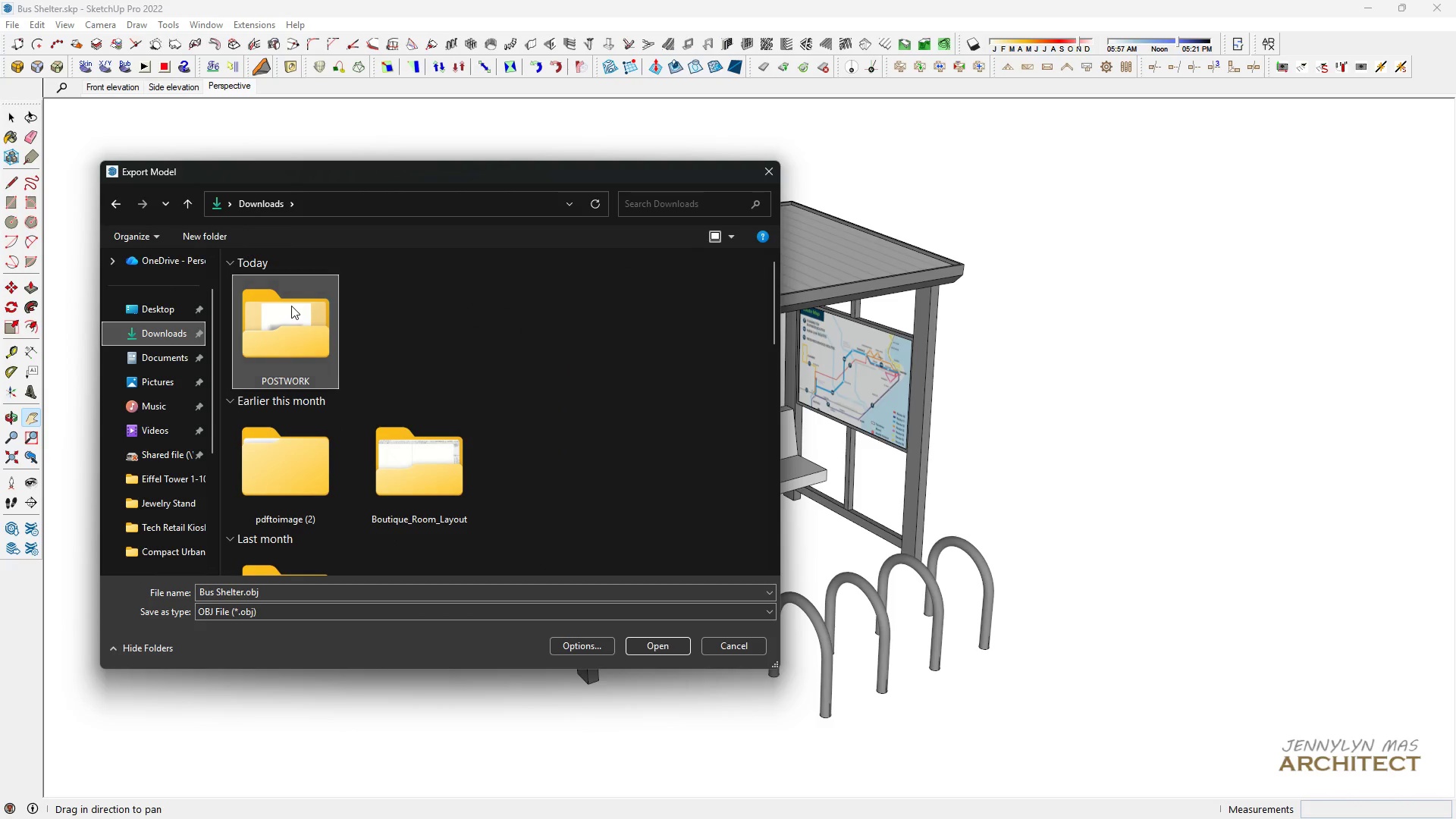 
double_click([291, 306])
 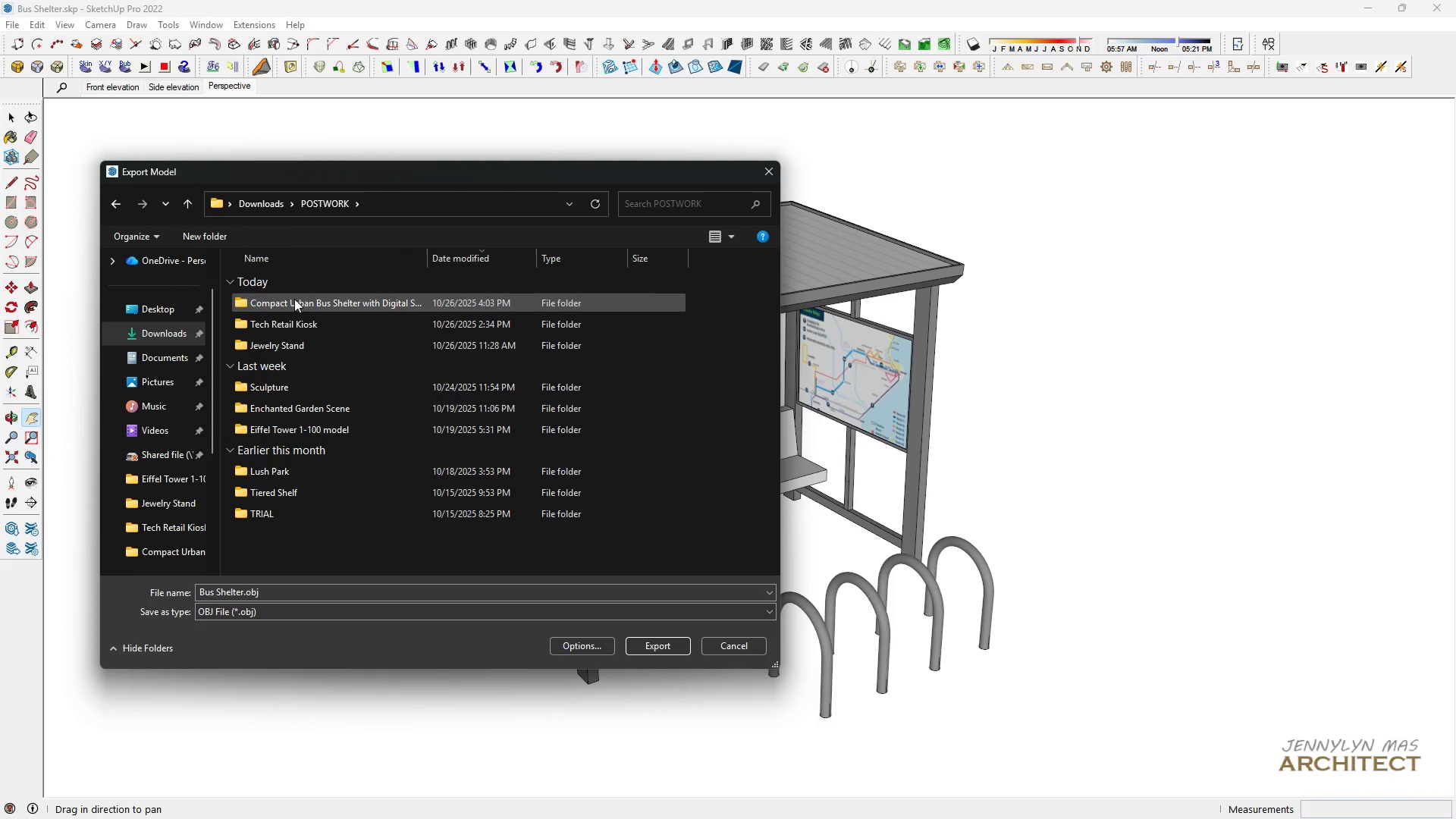 
left_click([294, 299])
 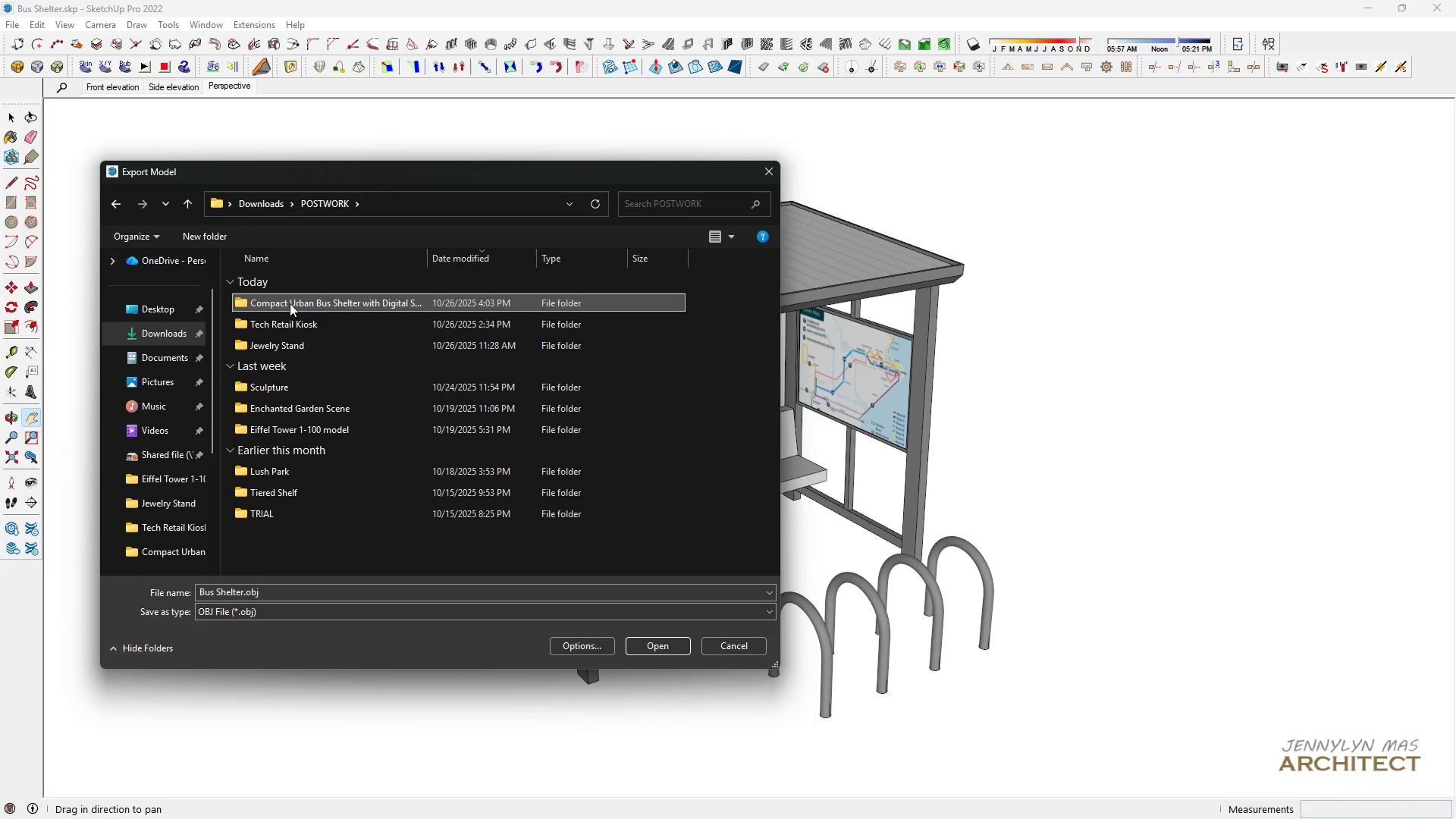 
double_click([290, 303])
 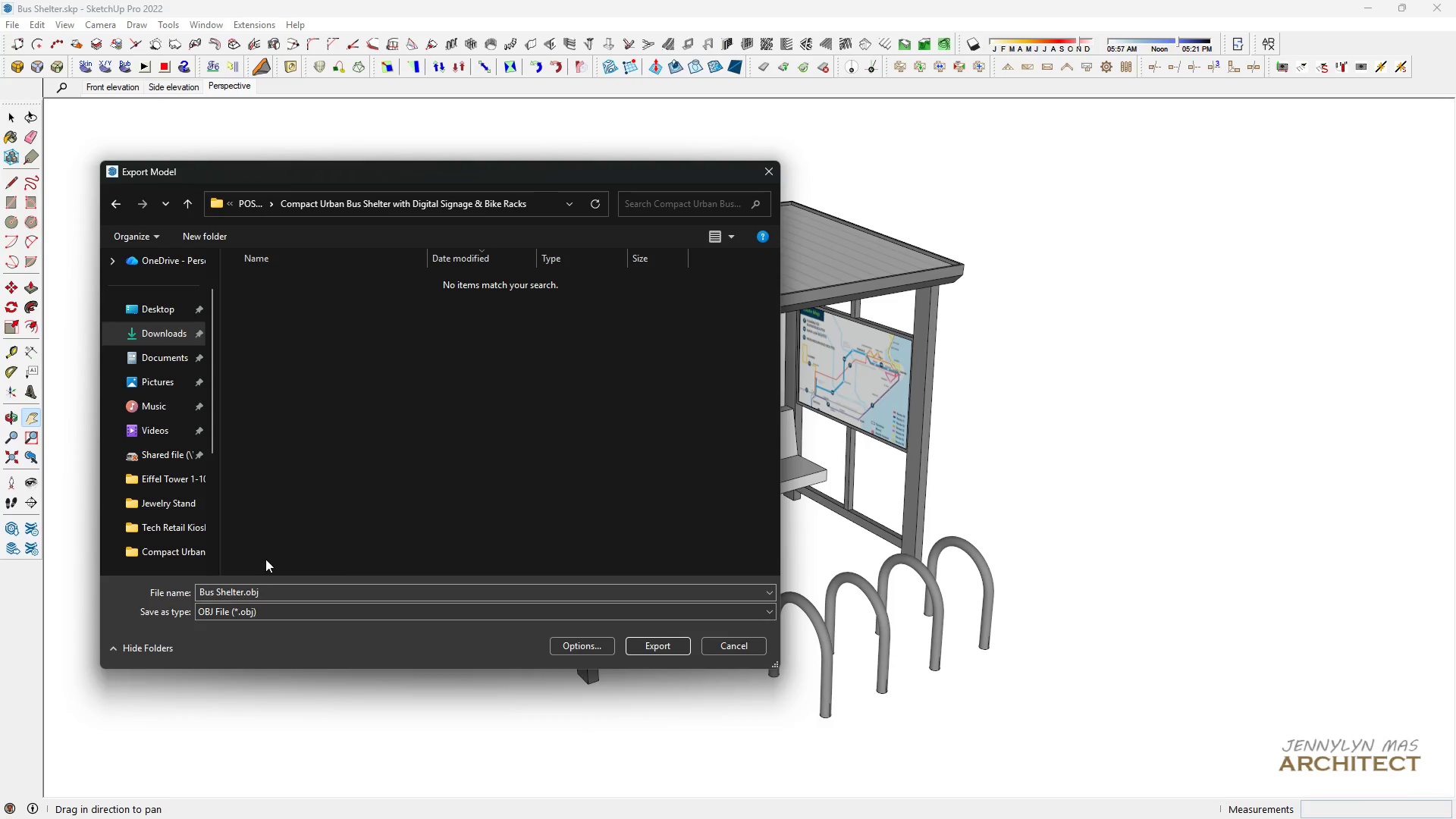 
left_click([304, 501])
 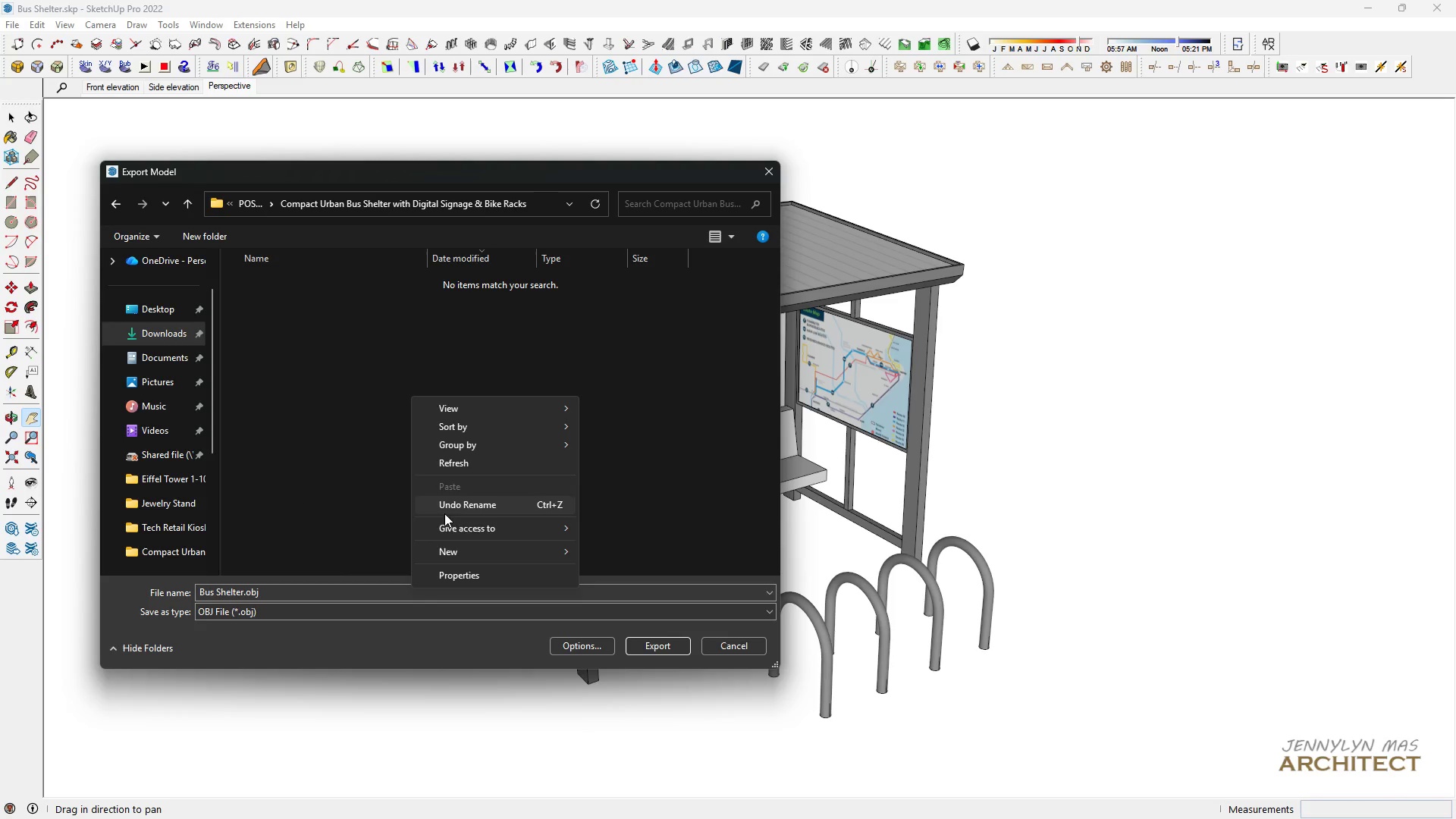 
left_click([441, 548])
 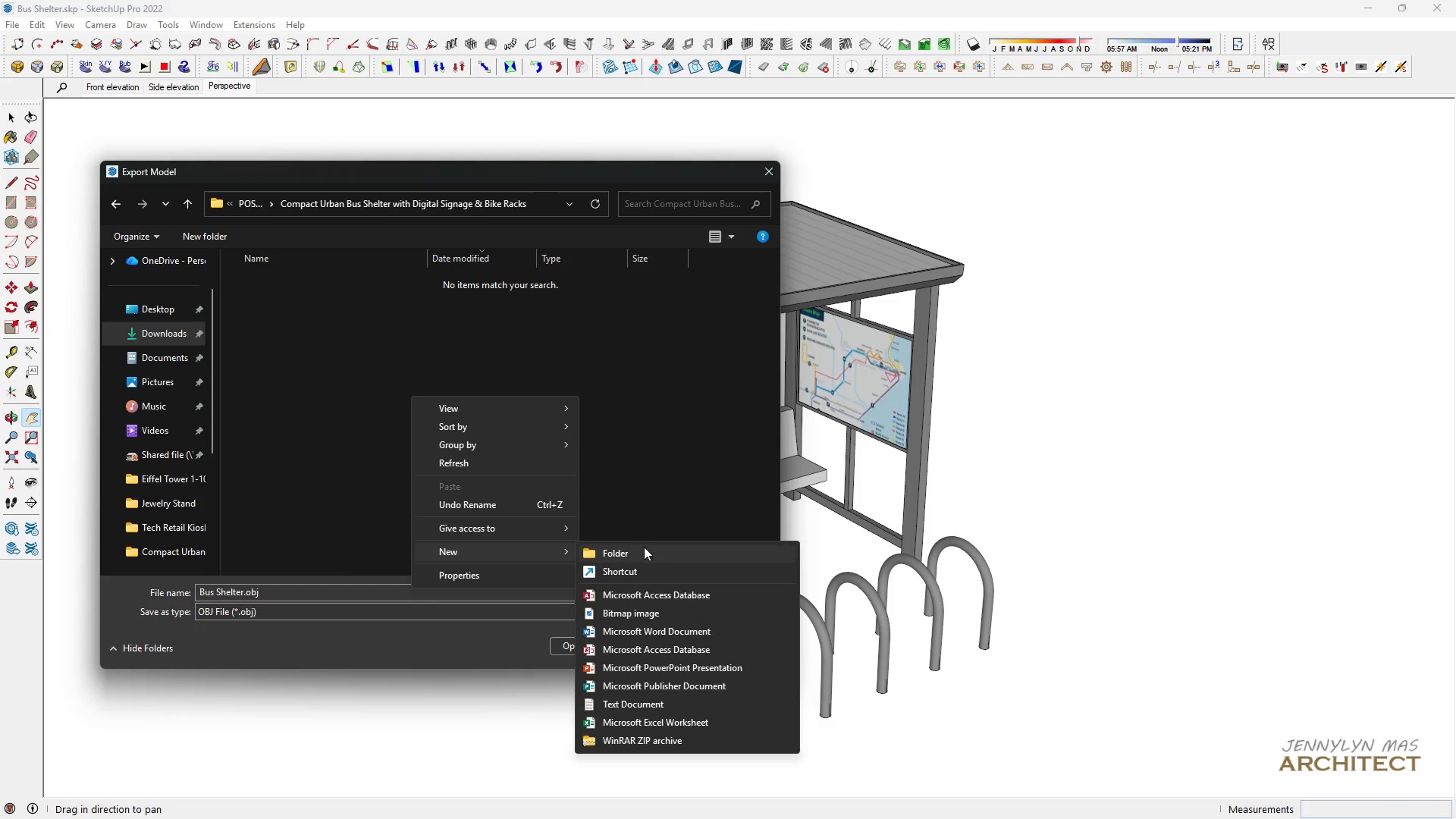 
left_click([644, 547])
 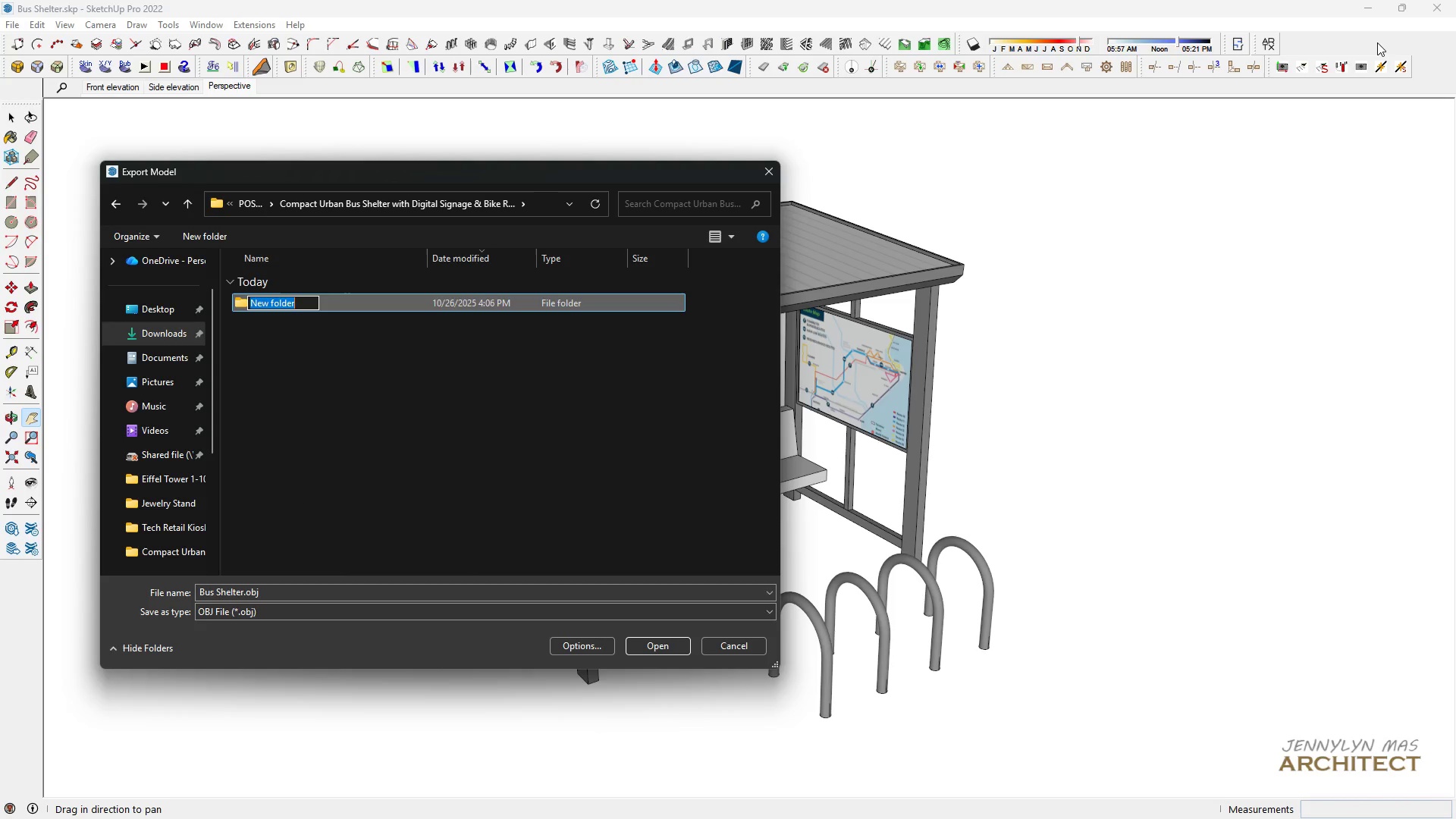 
type(Obj and Textures)
 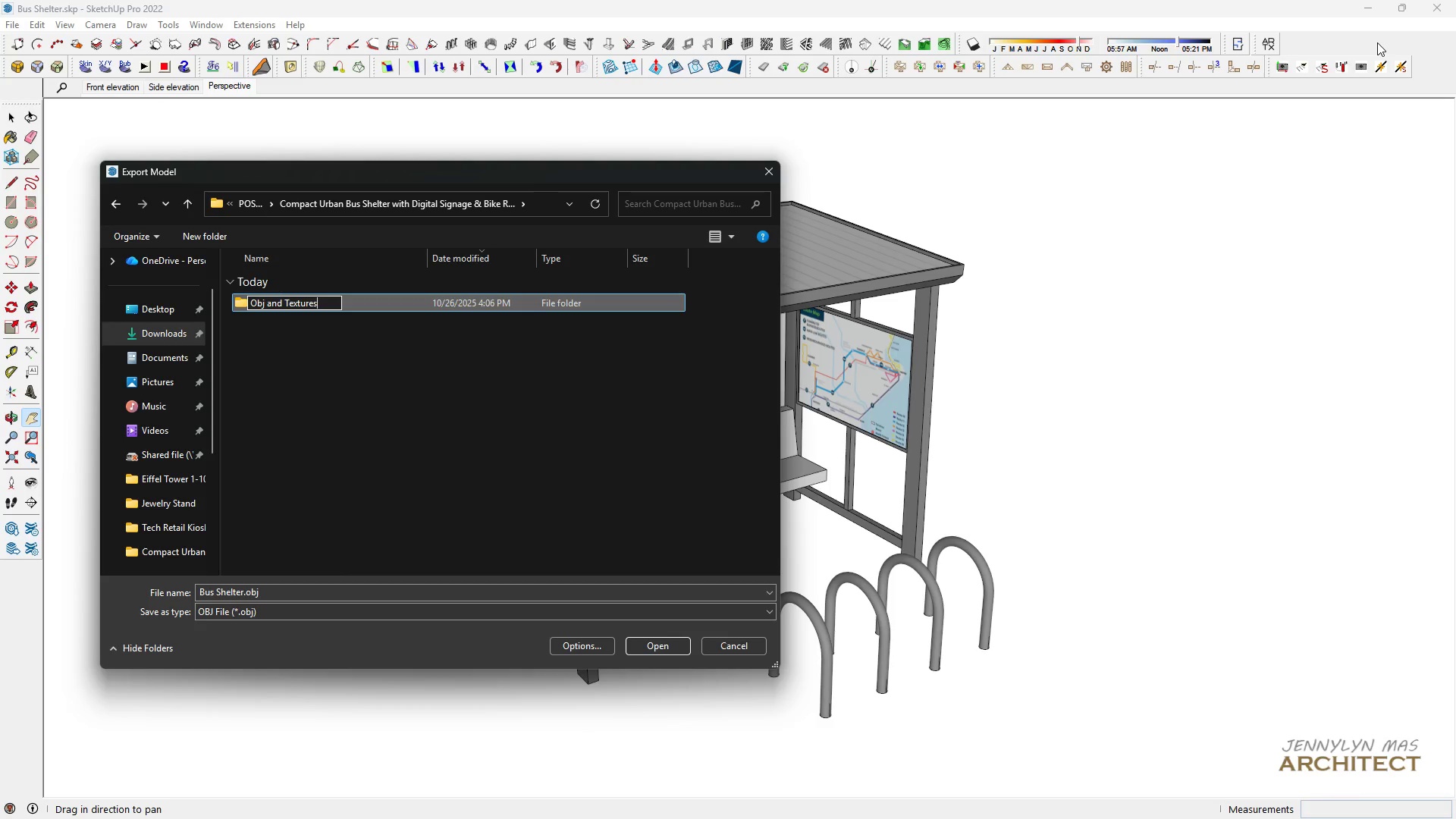 
 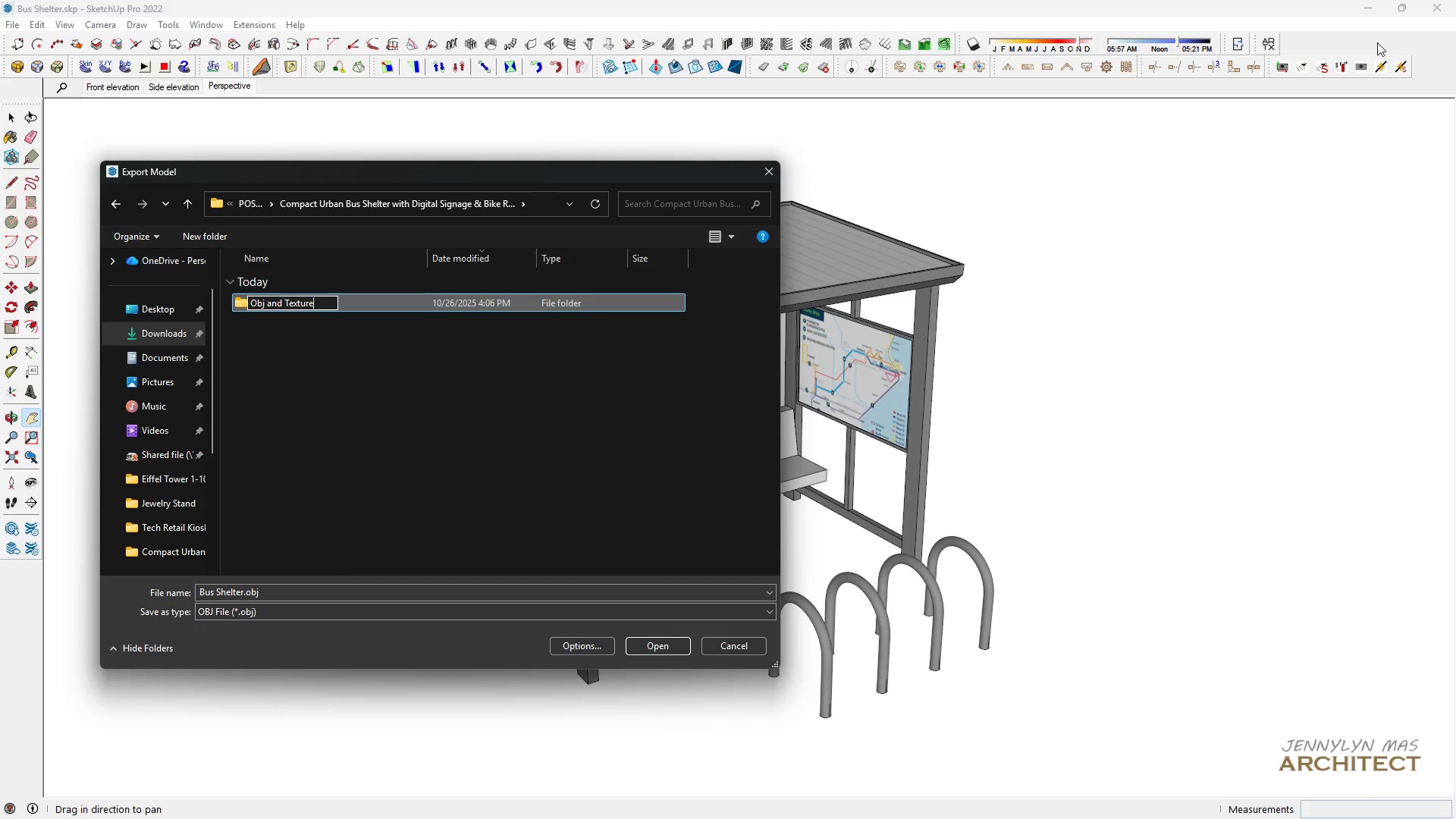 
key(Enter)
 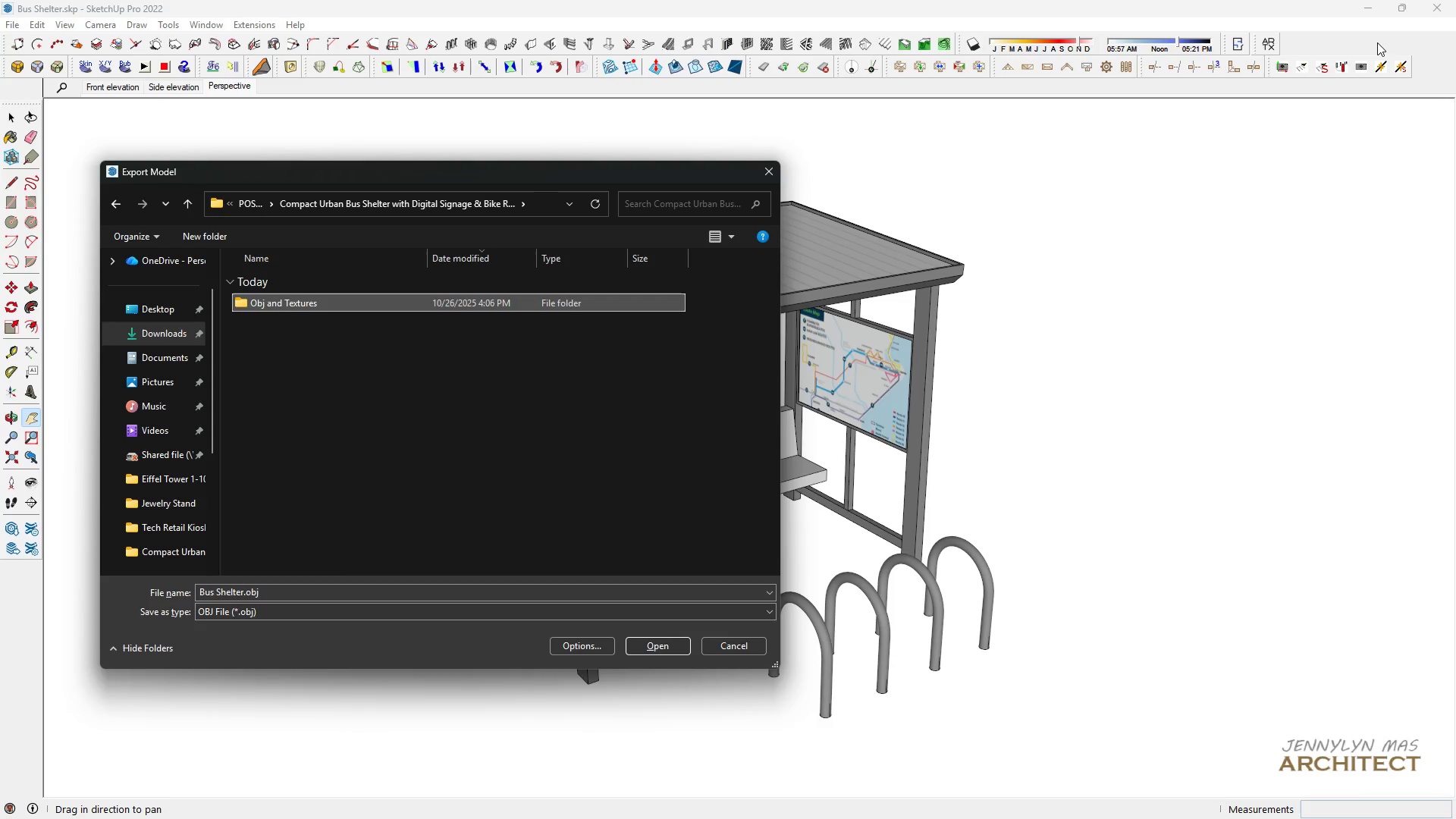 
key(Enter)
 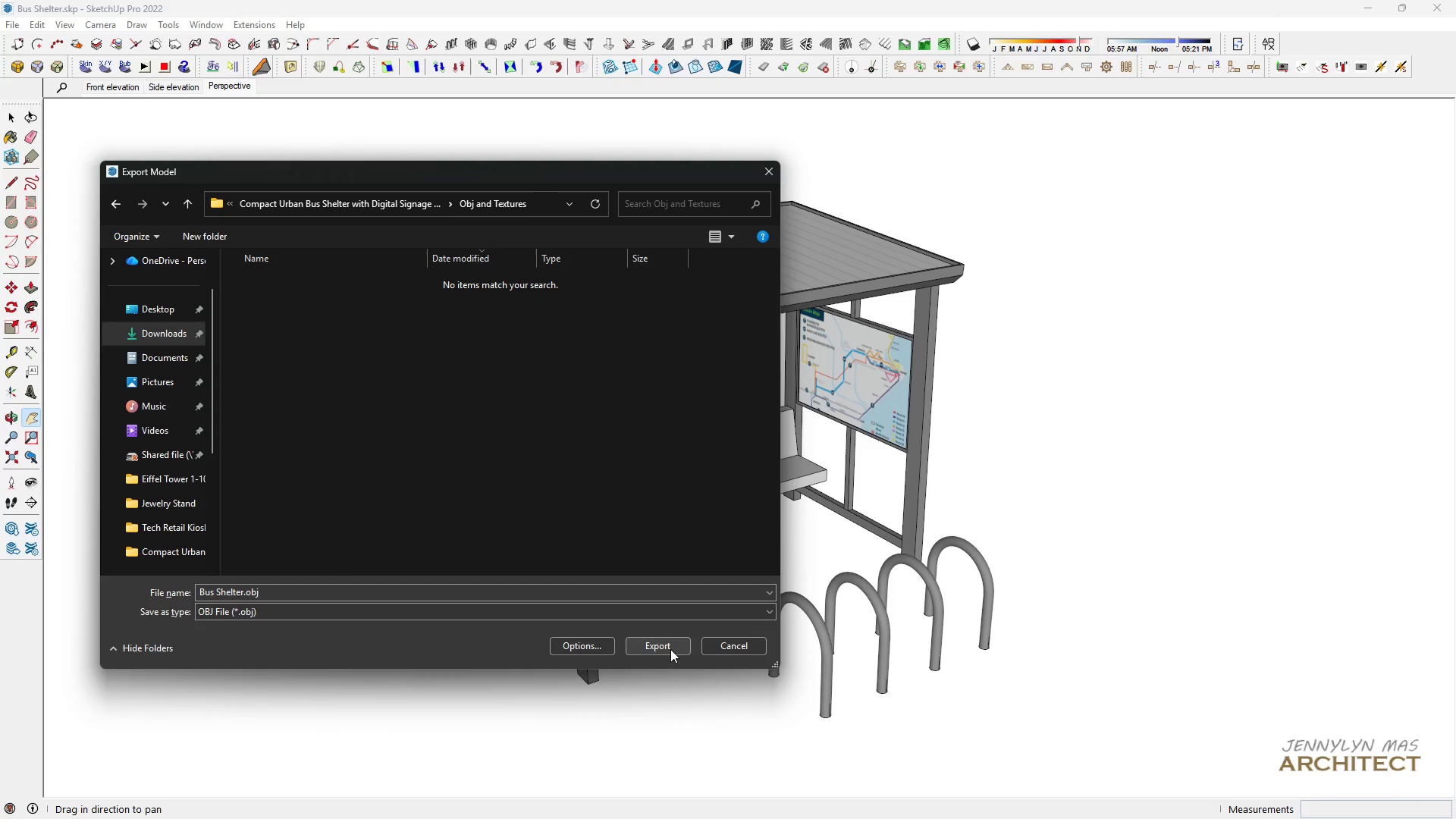 
left_click([670, 649])
 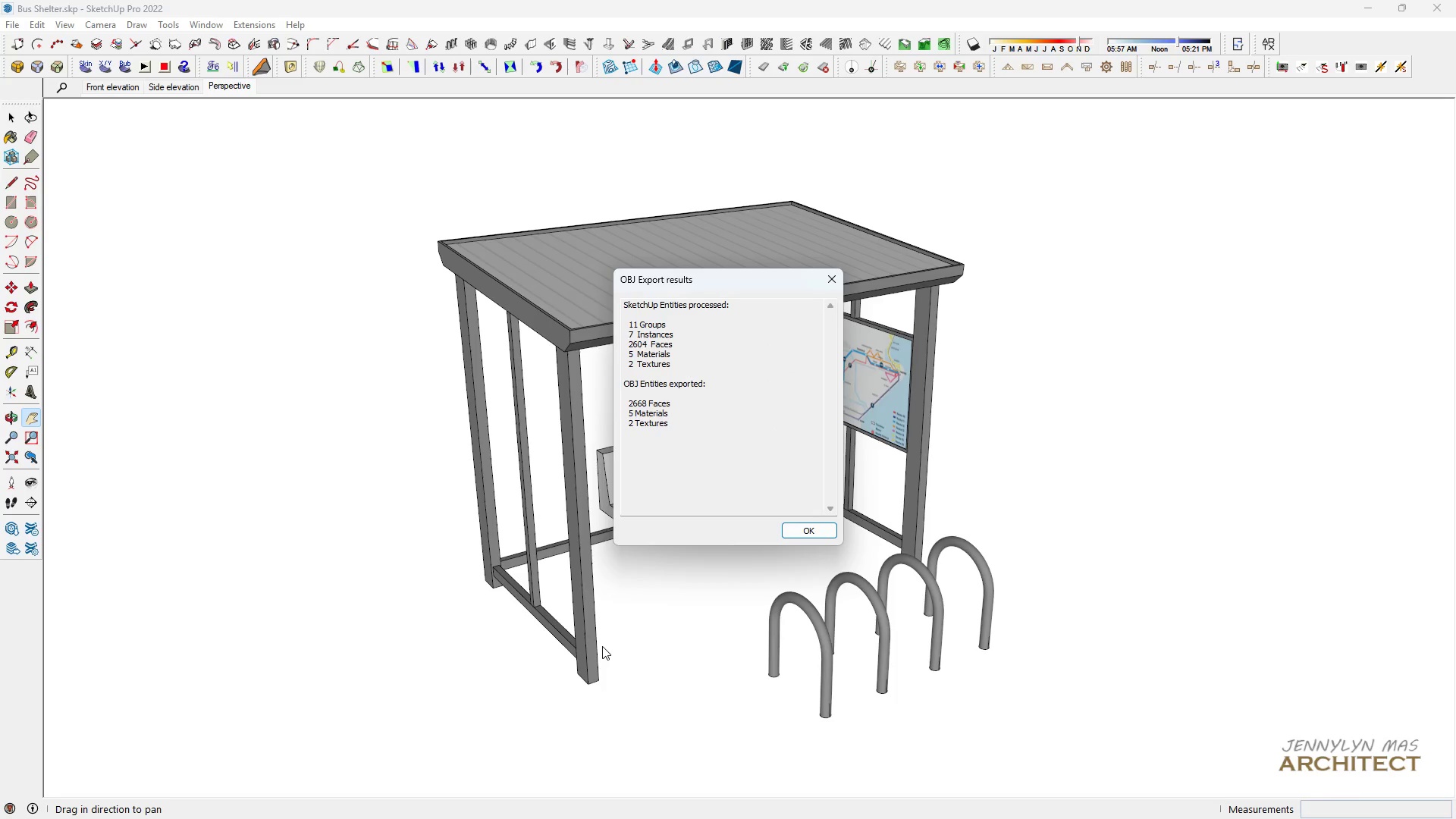 
wait(5.08)
 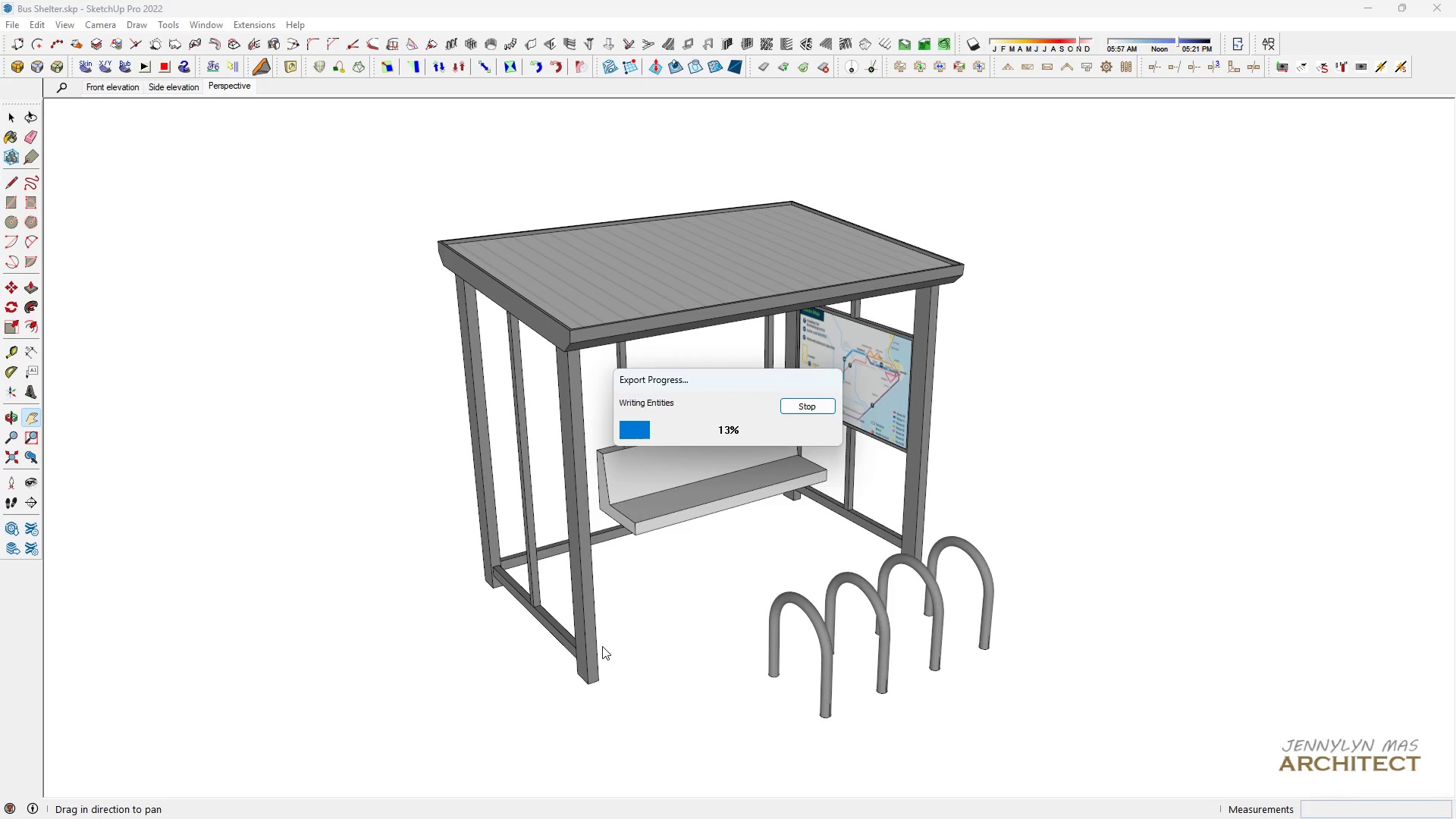 
key(Enter)
 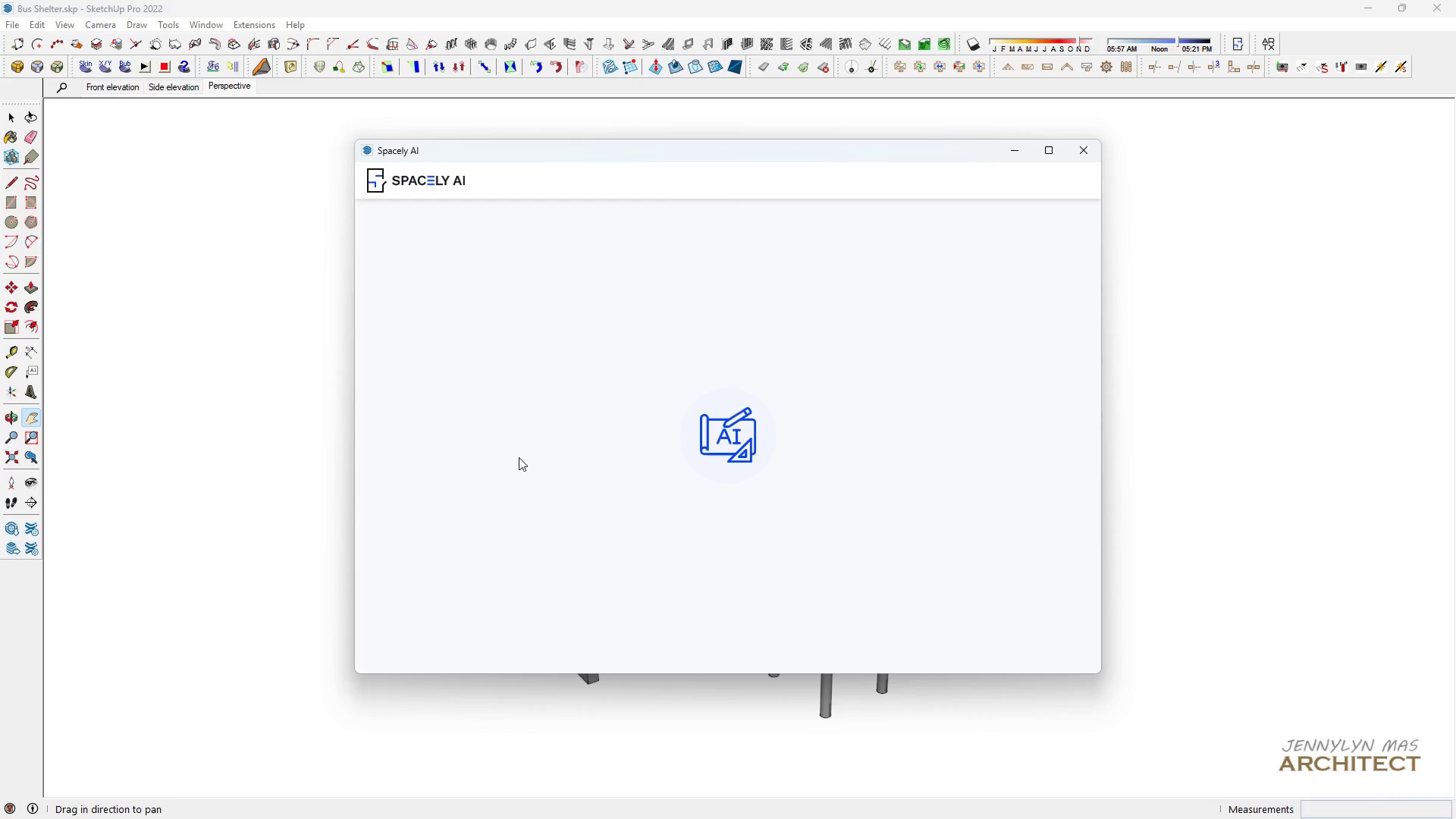 
wait(21.87)
 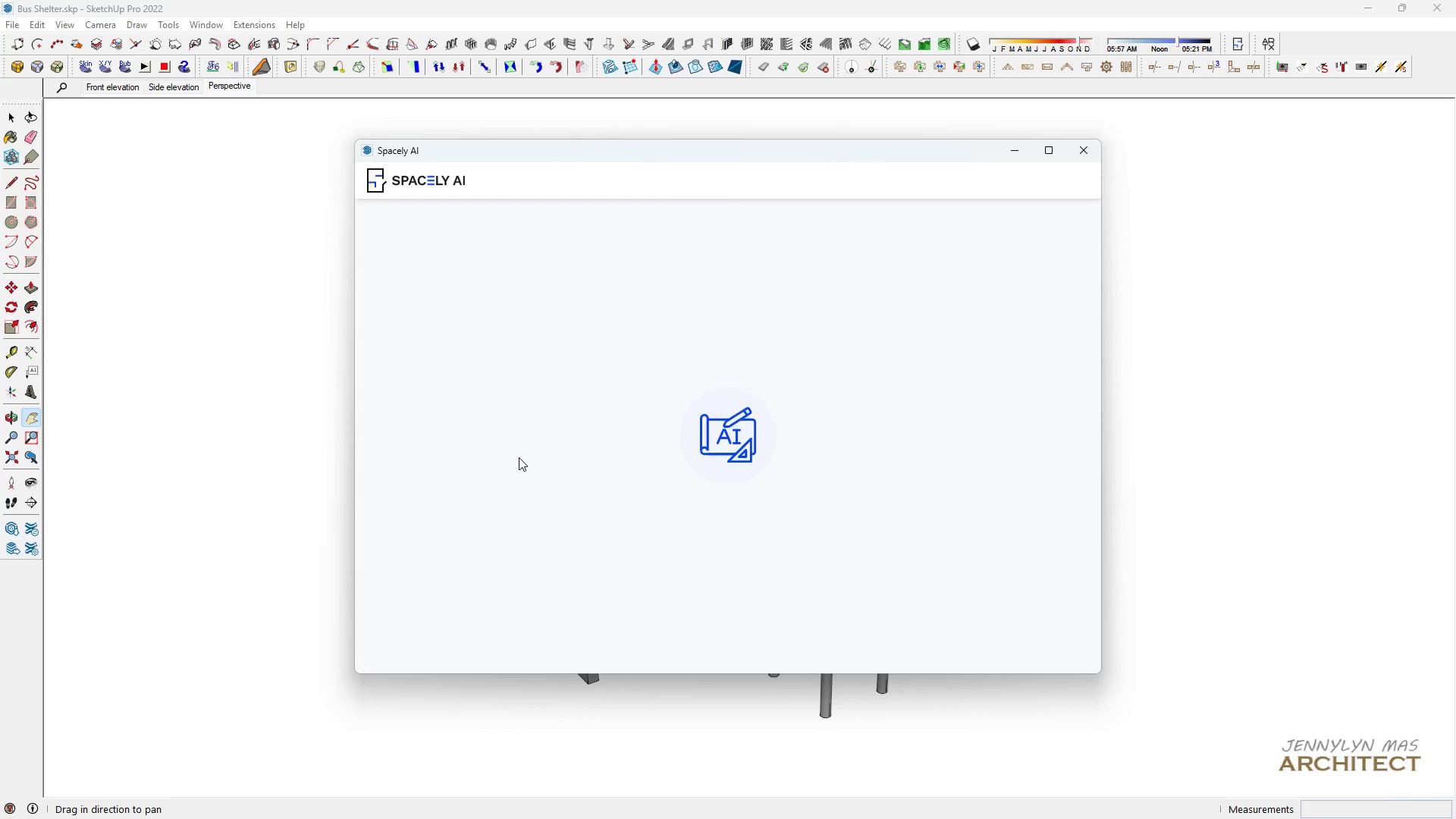 
left_click([1086, 152])
 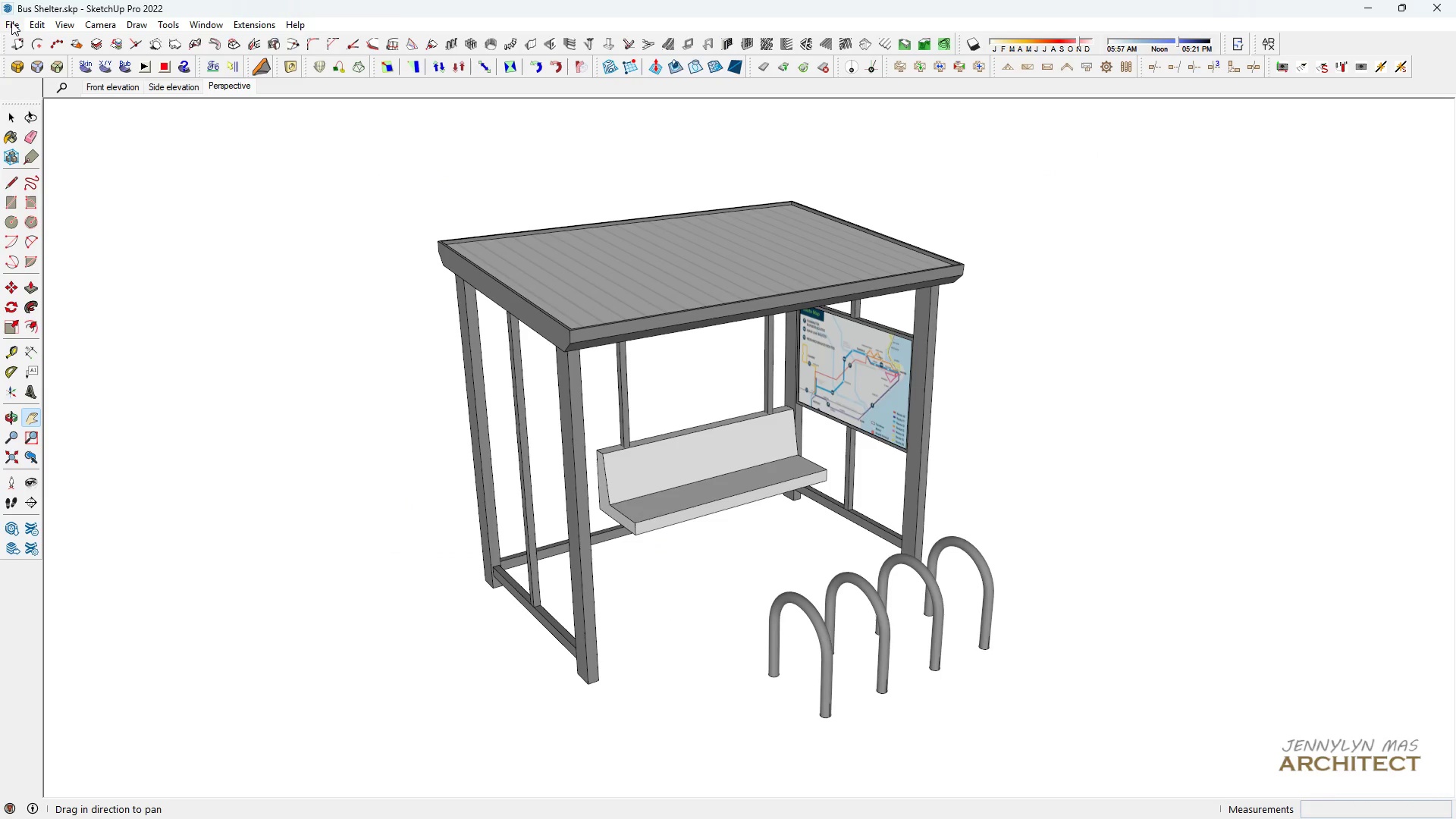 
left_click([11, 22])
 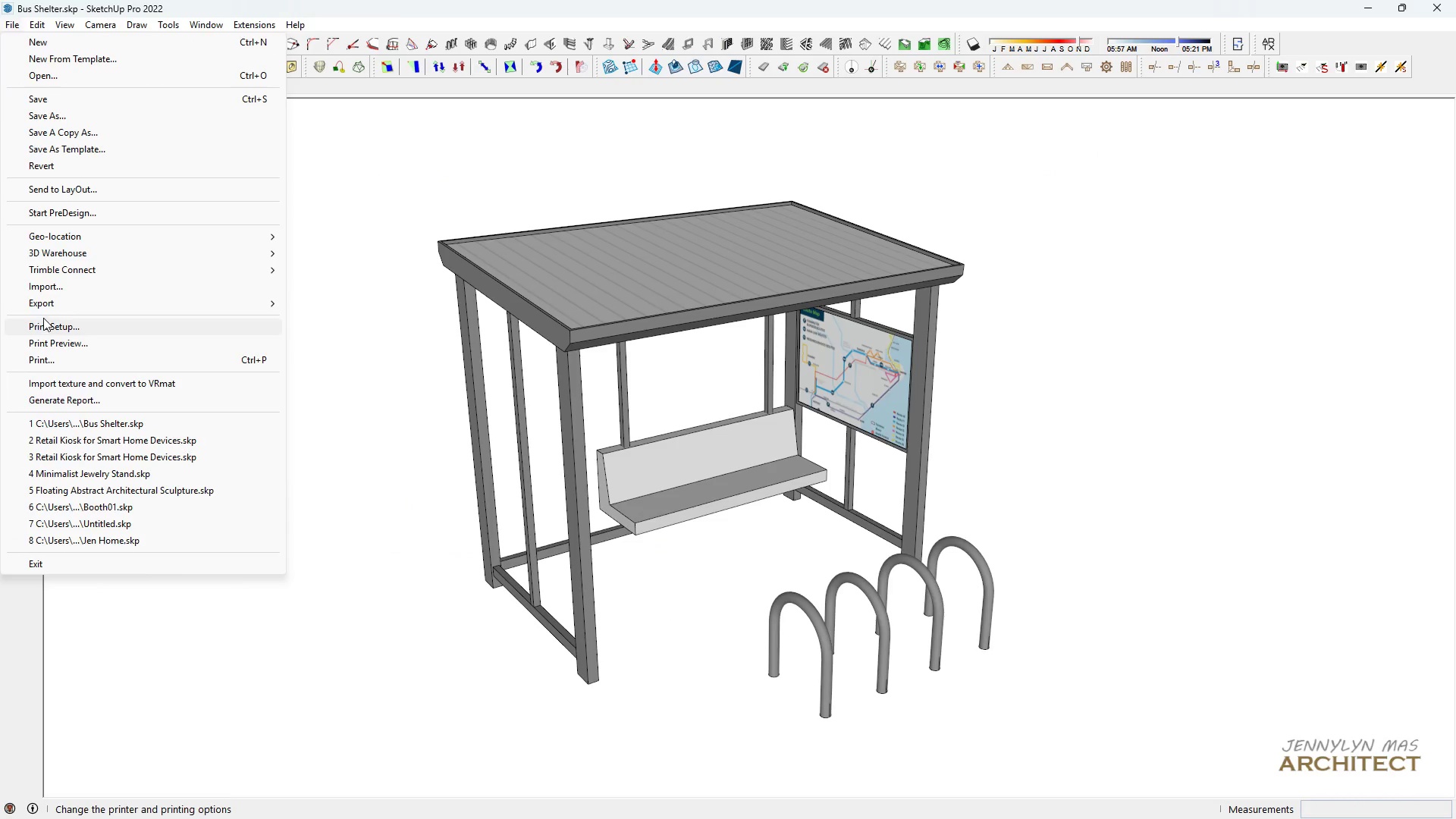 
left_click([42, 303])
 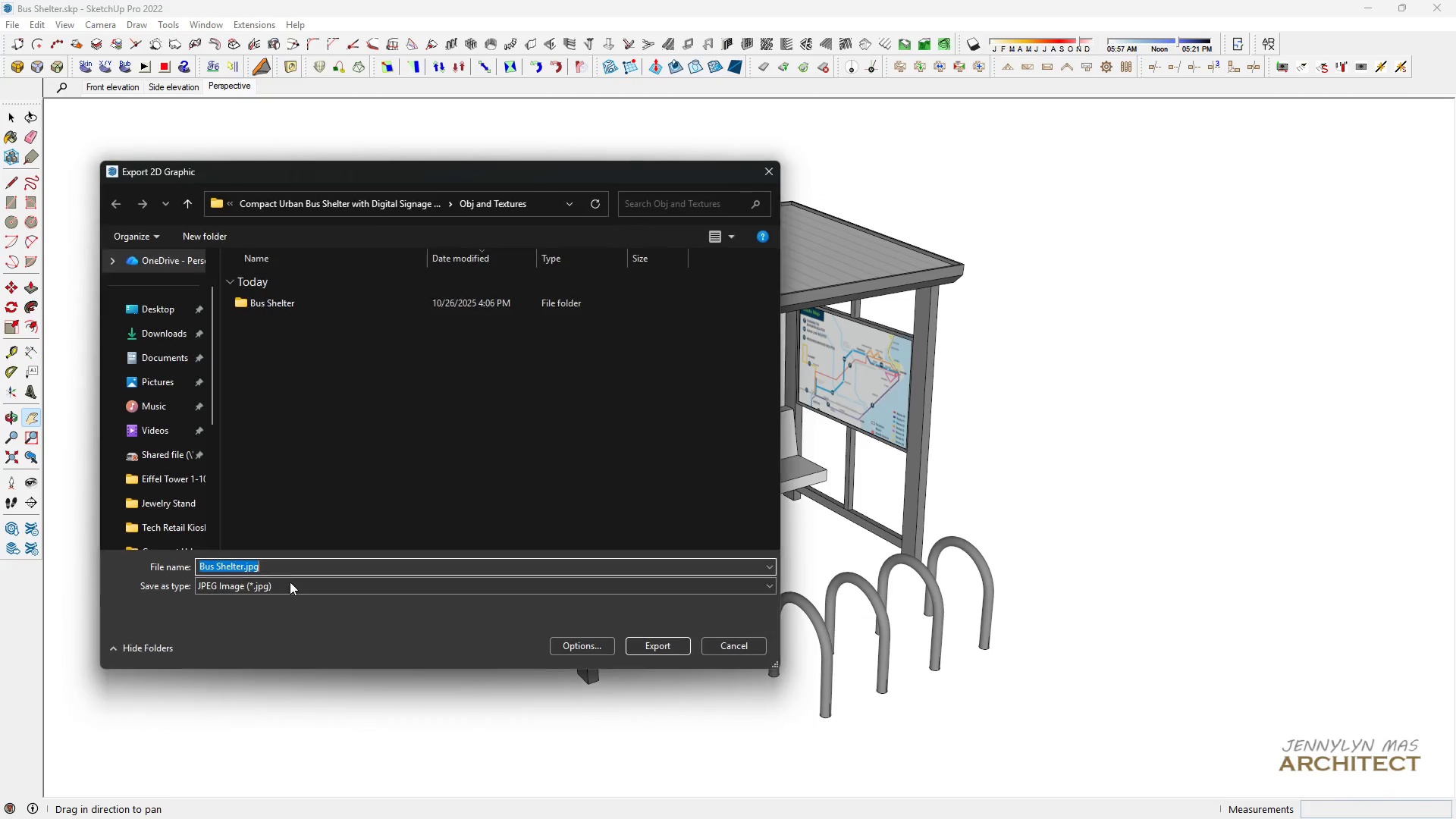 
left_click([293, 583])
 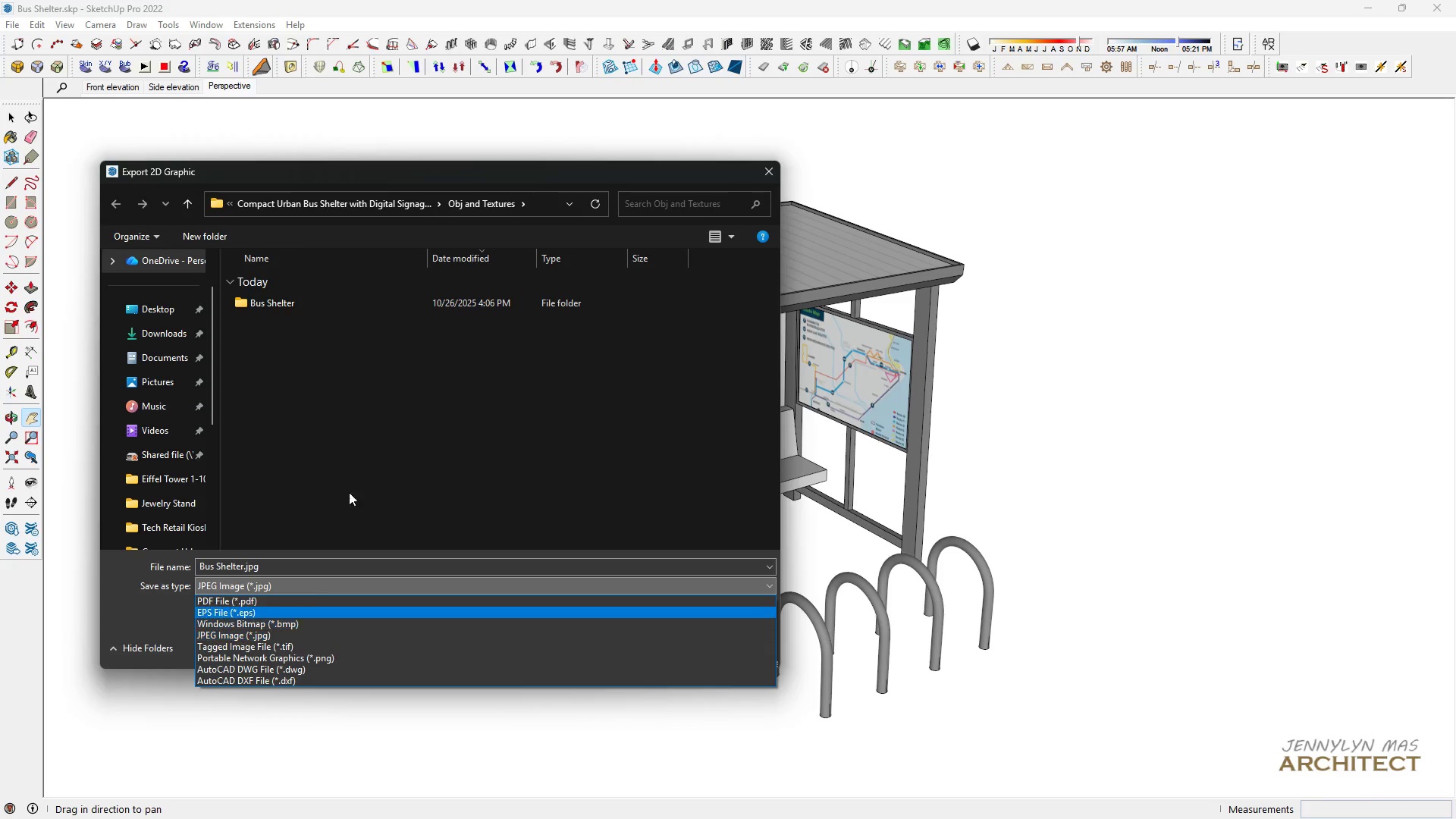 
left_click([364, 453])
 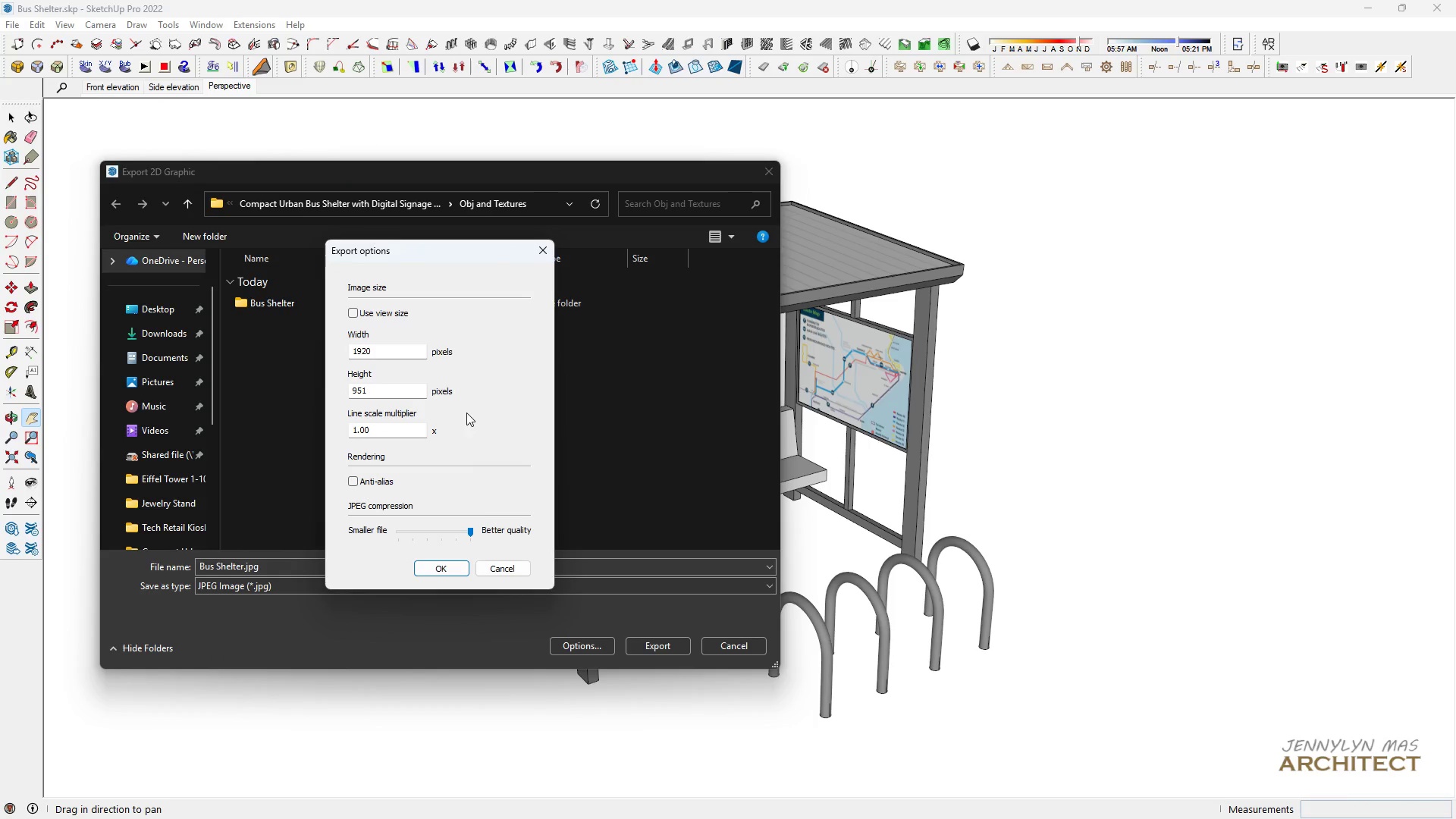 
left_click([507, 569])
 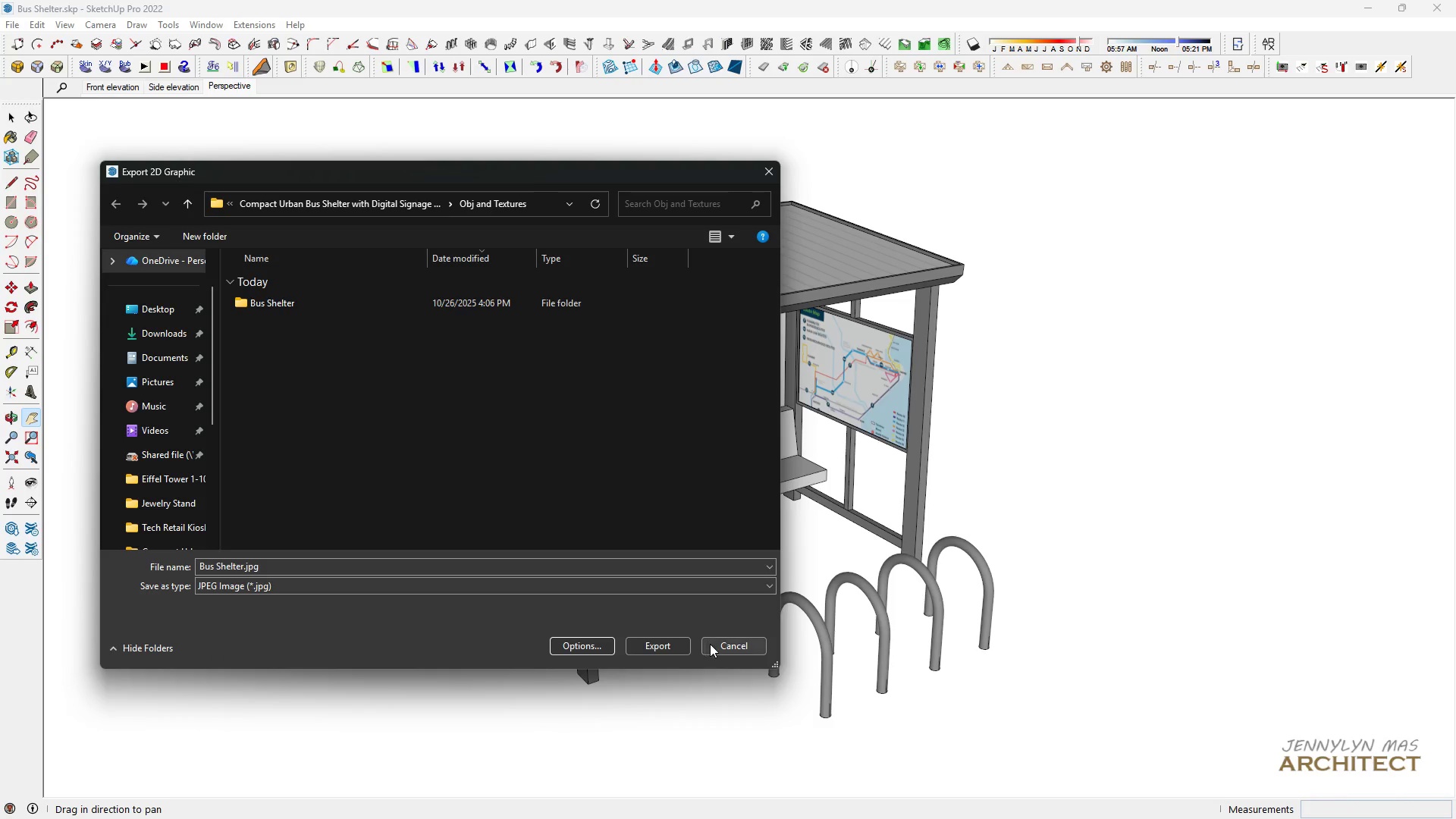 
left_click([724, 646])
 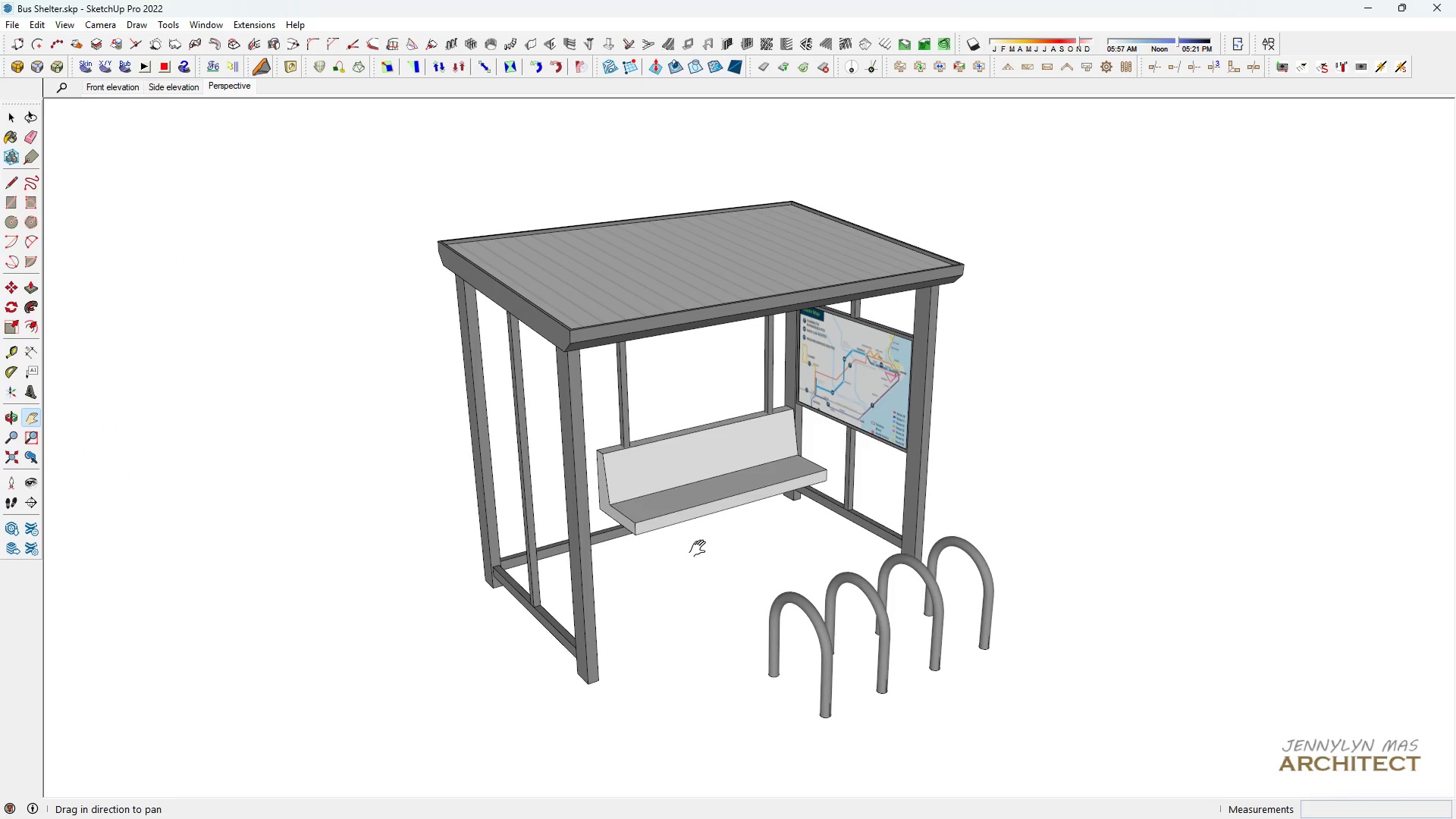 
left_click([701, 549])
 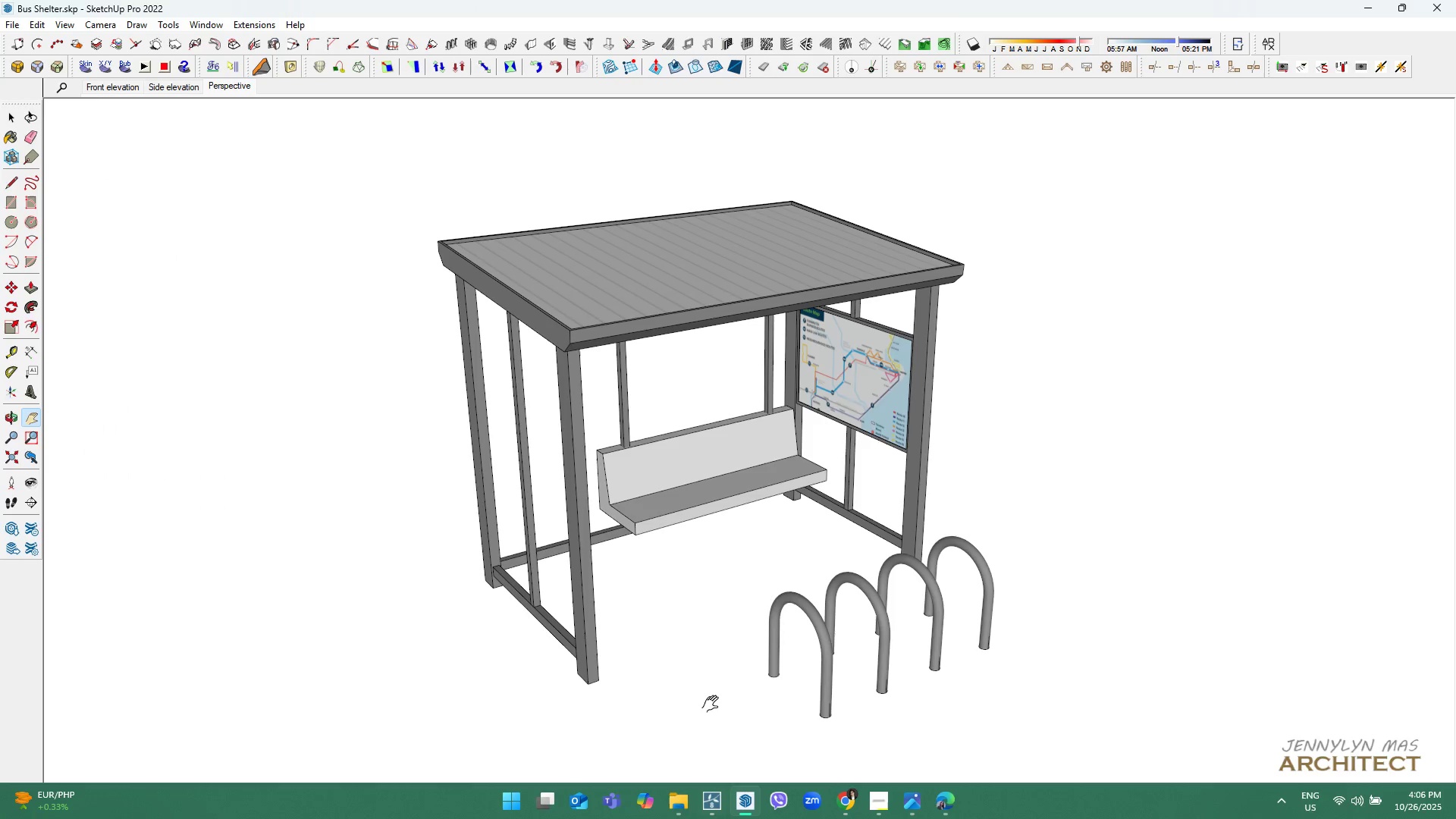 
scroll: coordinate [698, 648], scroll_direction: up, amount: 9.0
 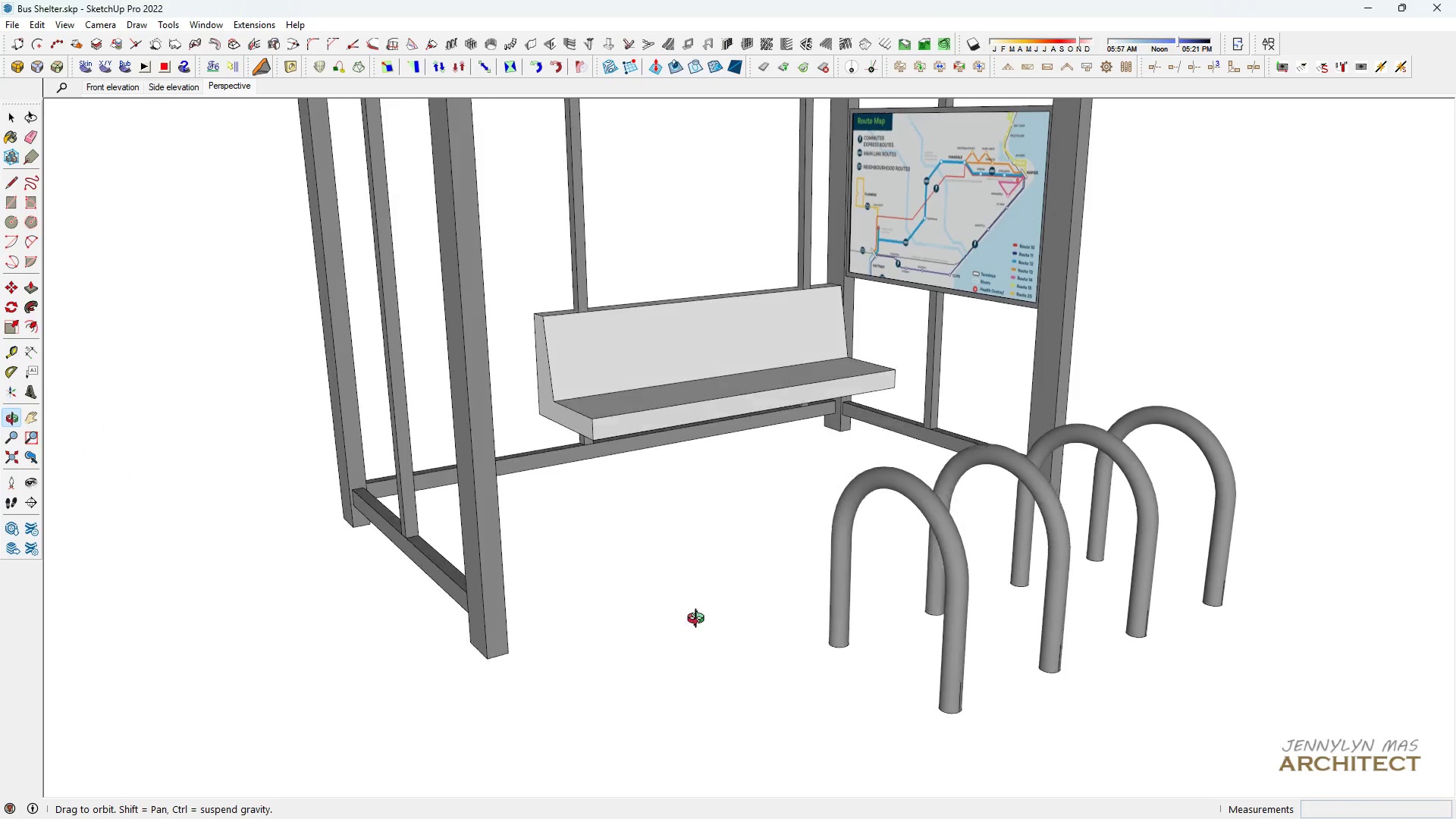 
scroll: coordinate [688, 751], scroll_direction: down, amount: 6.0
 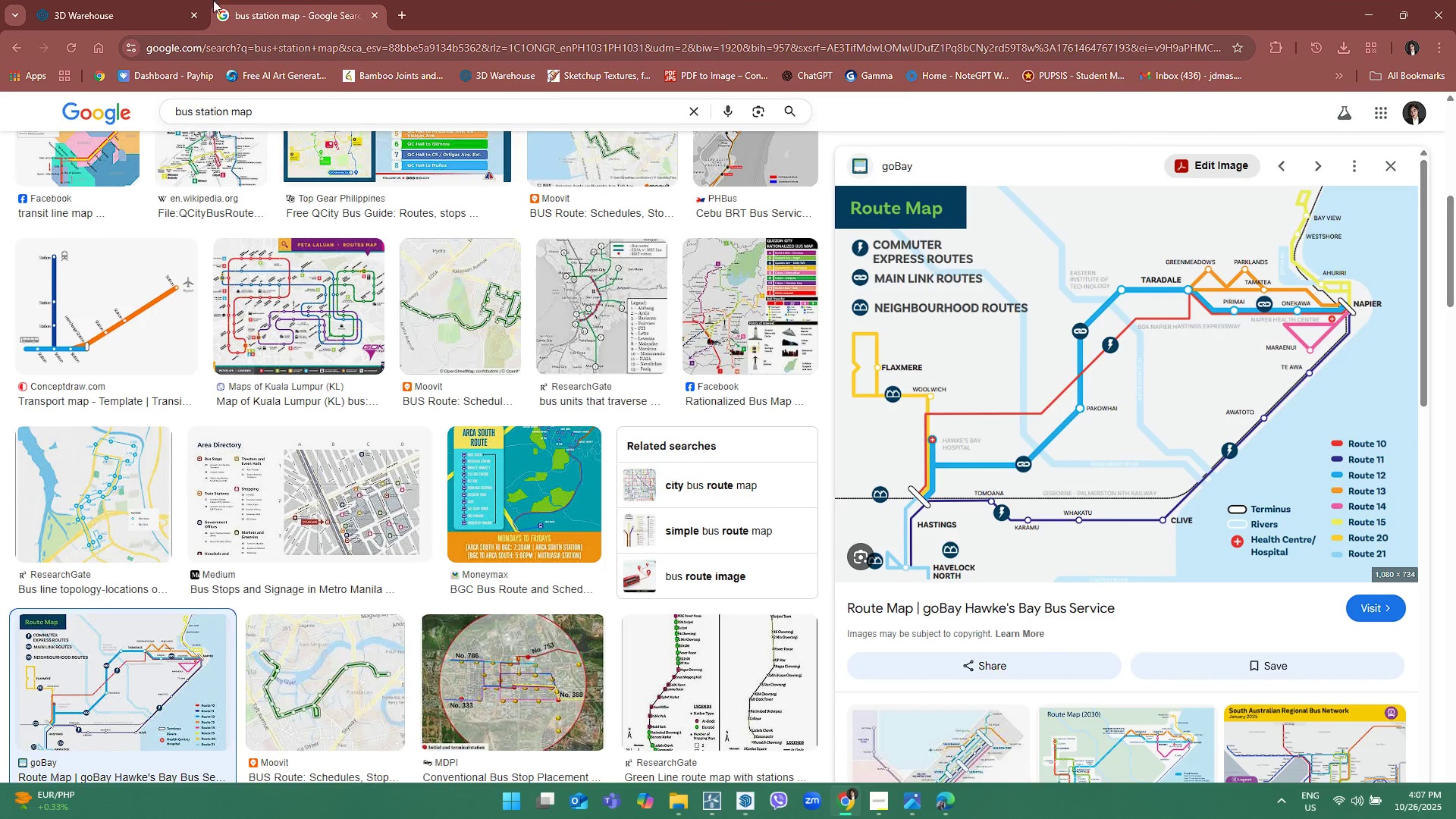 
left_click([144, 0])
 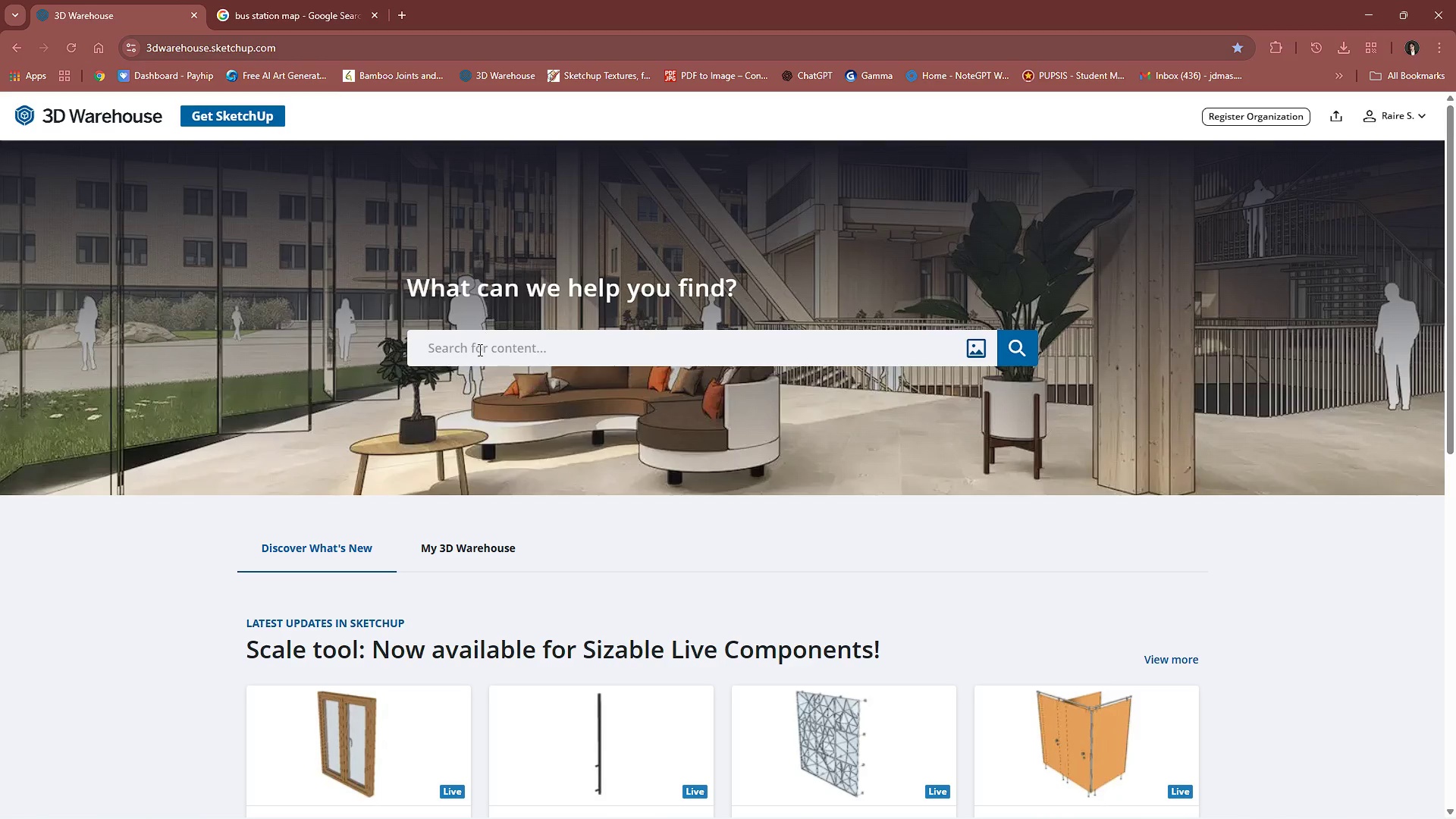 
left_click([476, 357])
 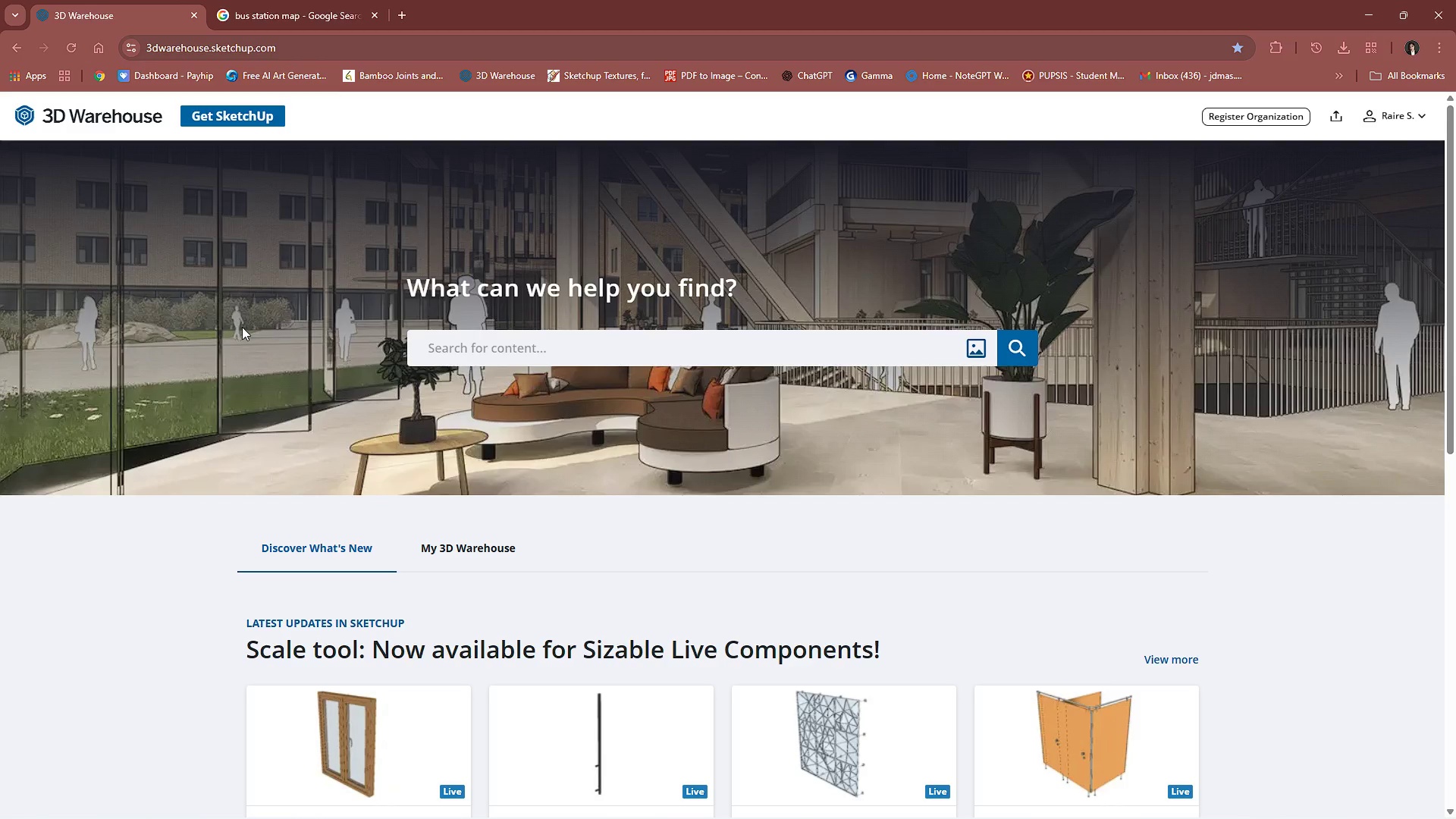 
type(wheelchair)
 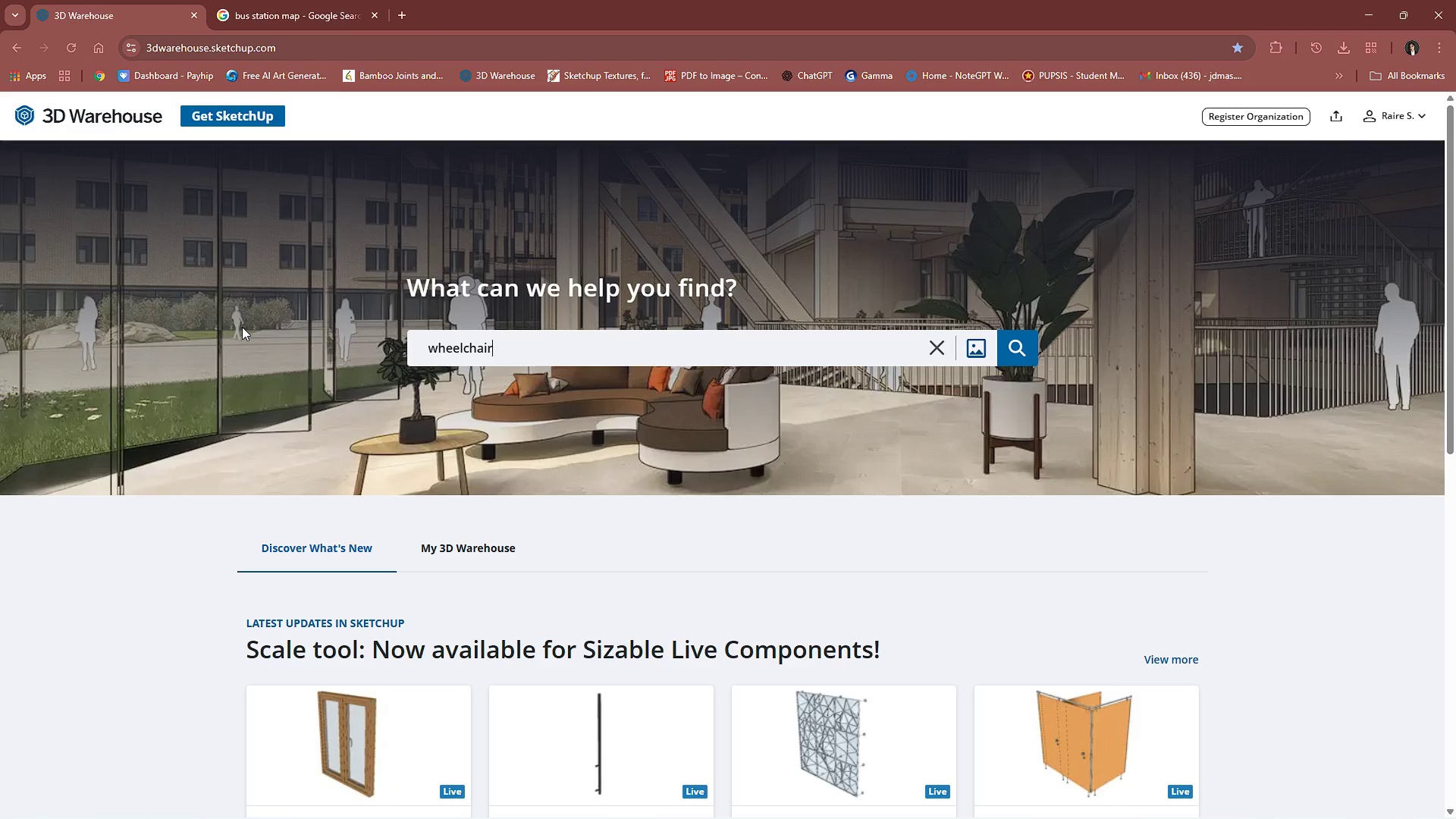 
key(Enter)
 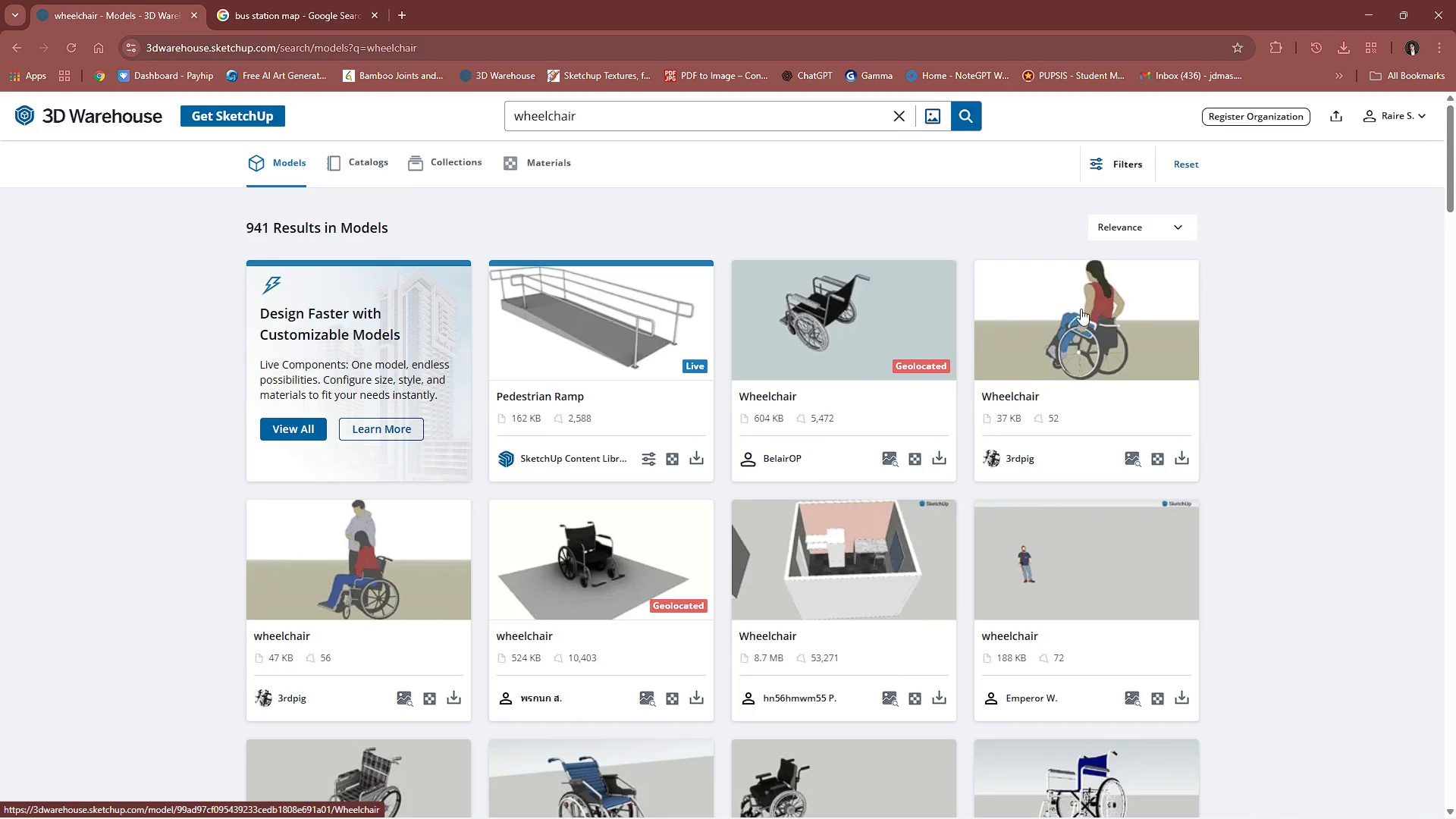 
wait(5.62)
 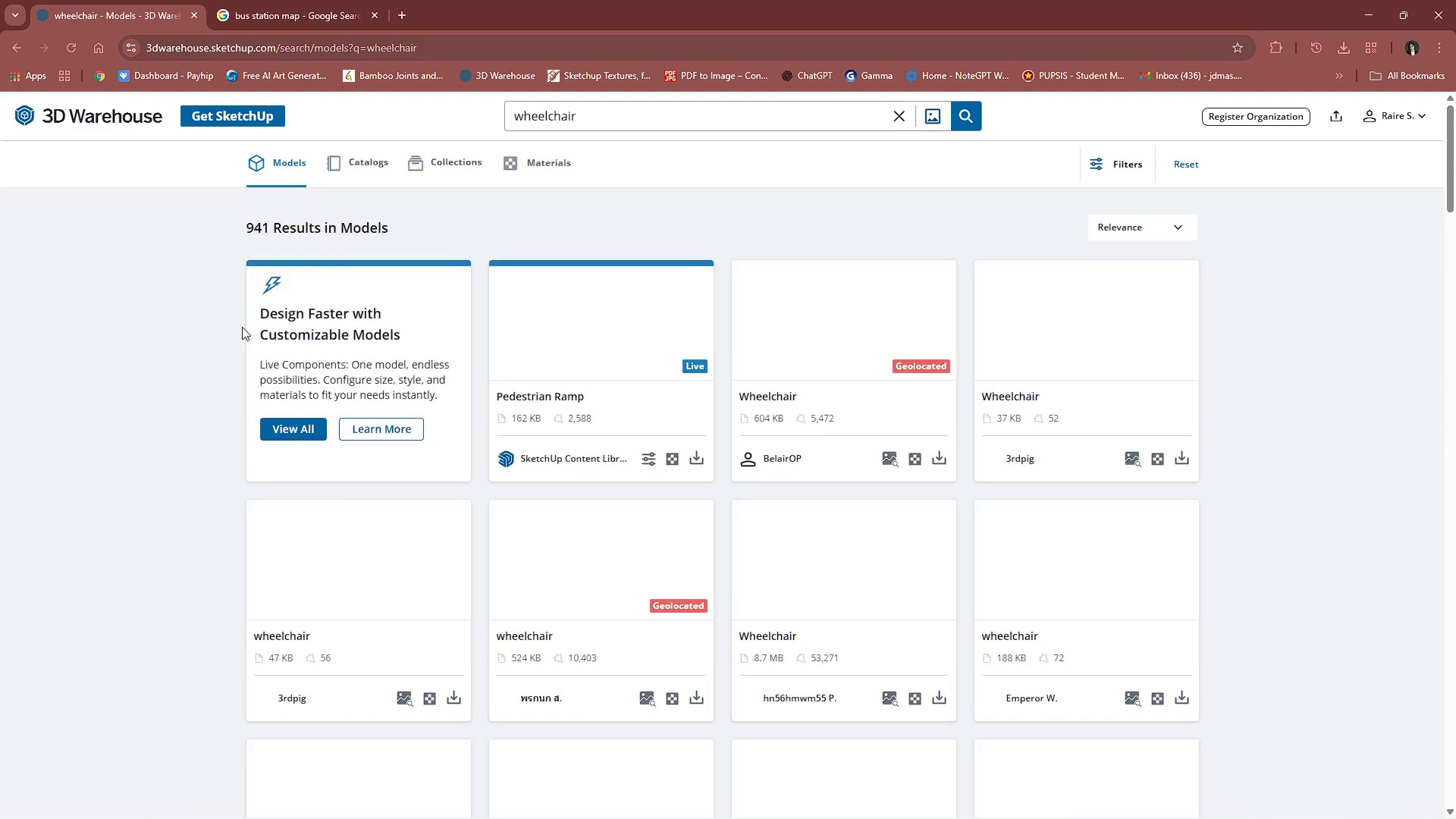 
scroll: coordinate [833, 397], scroll_direction: down, amount: 13.0
 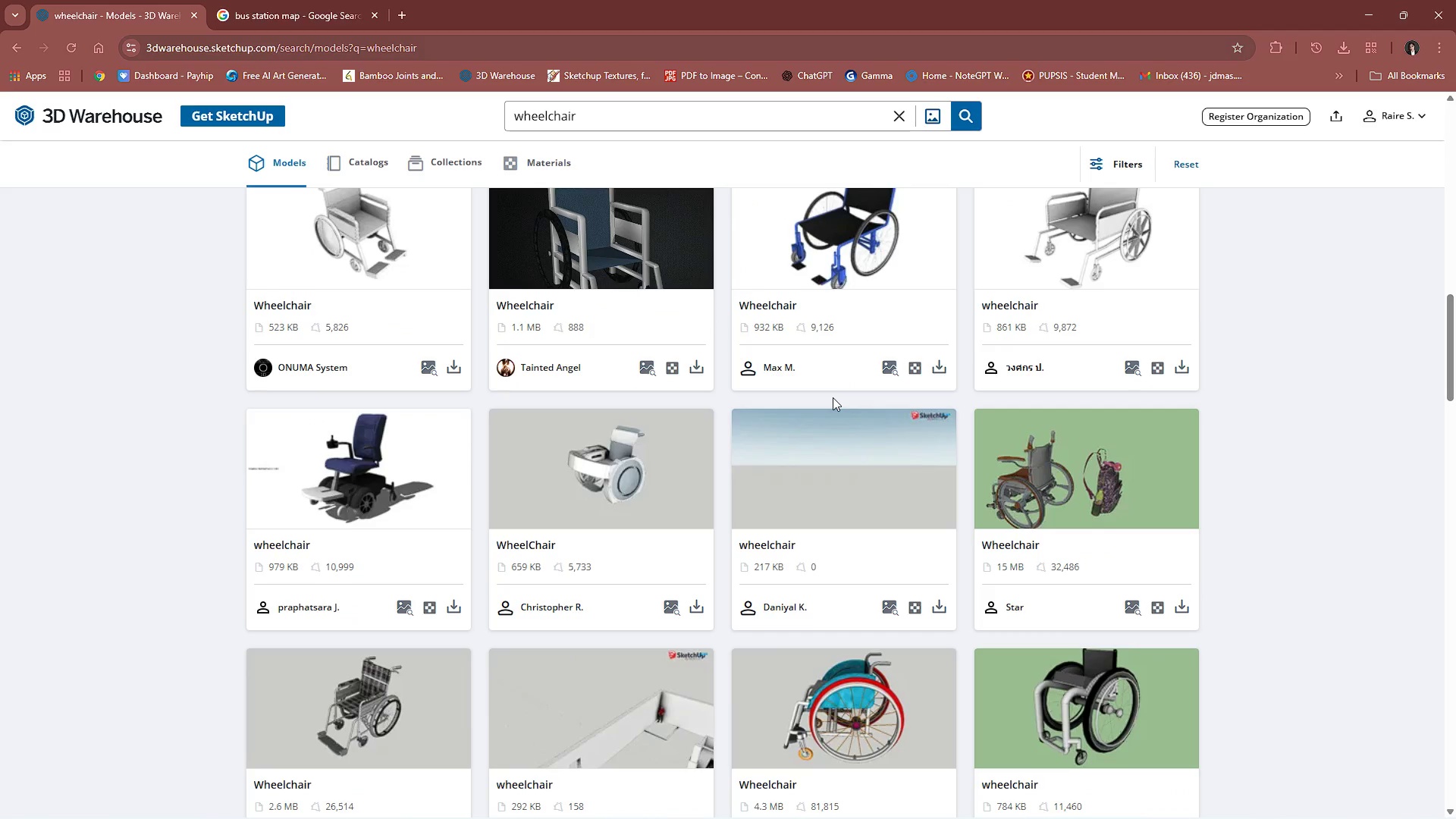 
scroll: coordinate [981, 373], scroll_direction: up, amount: 15.0
 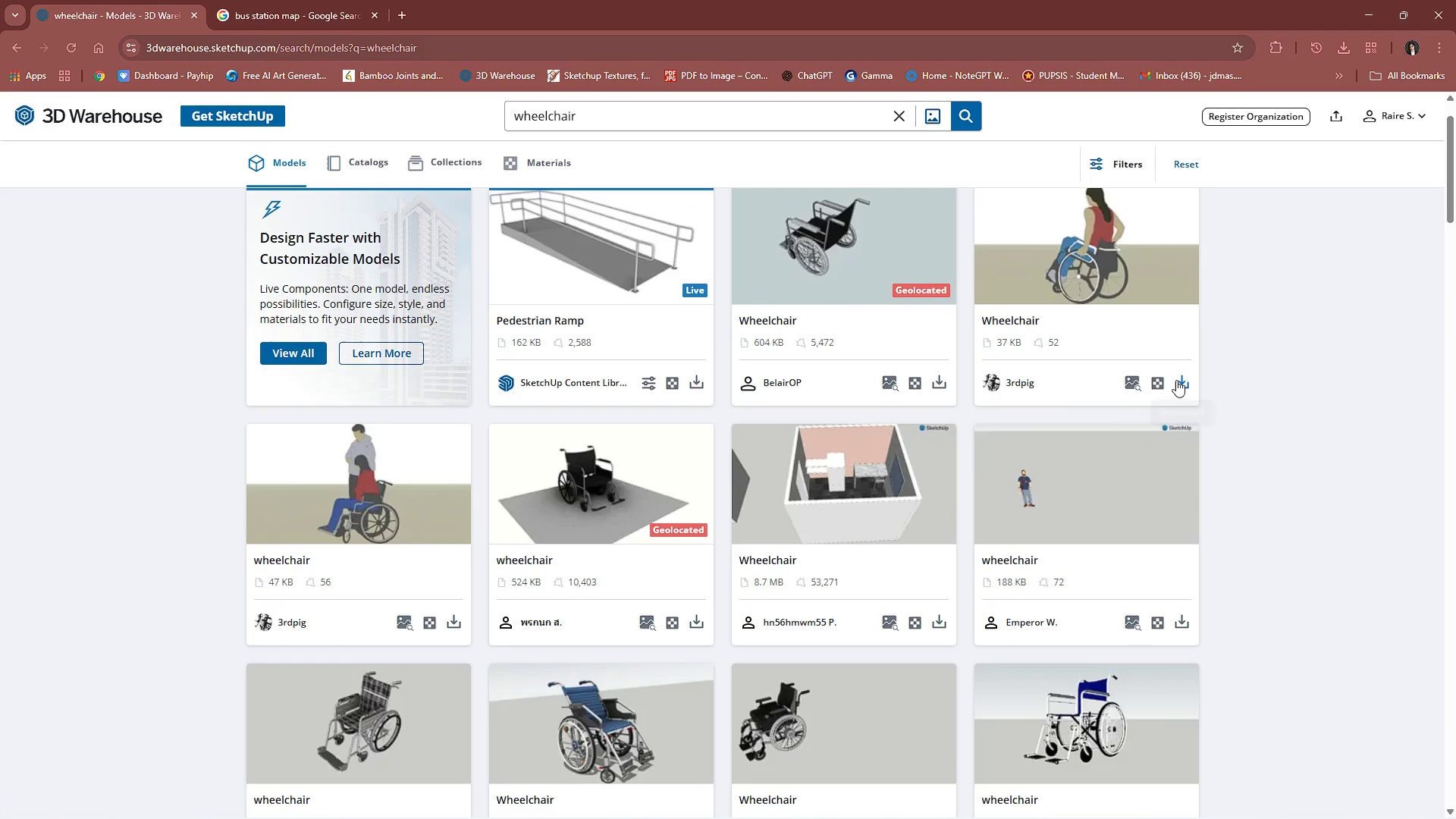 
left_click([1181, 384])
 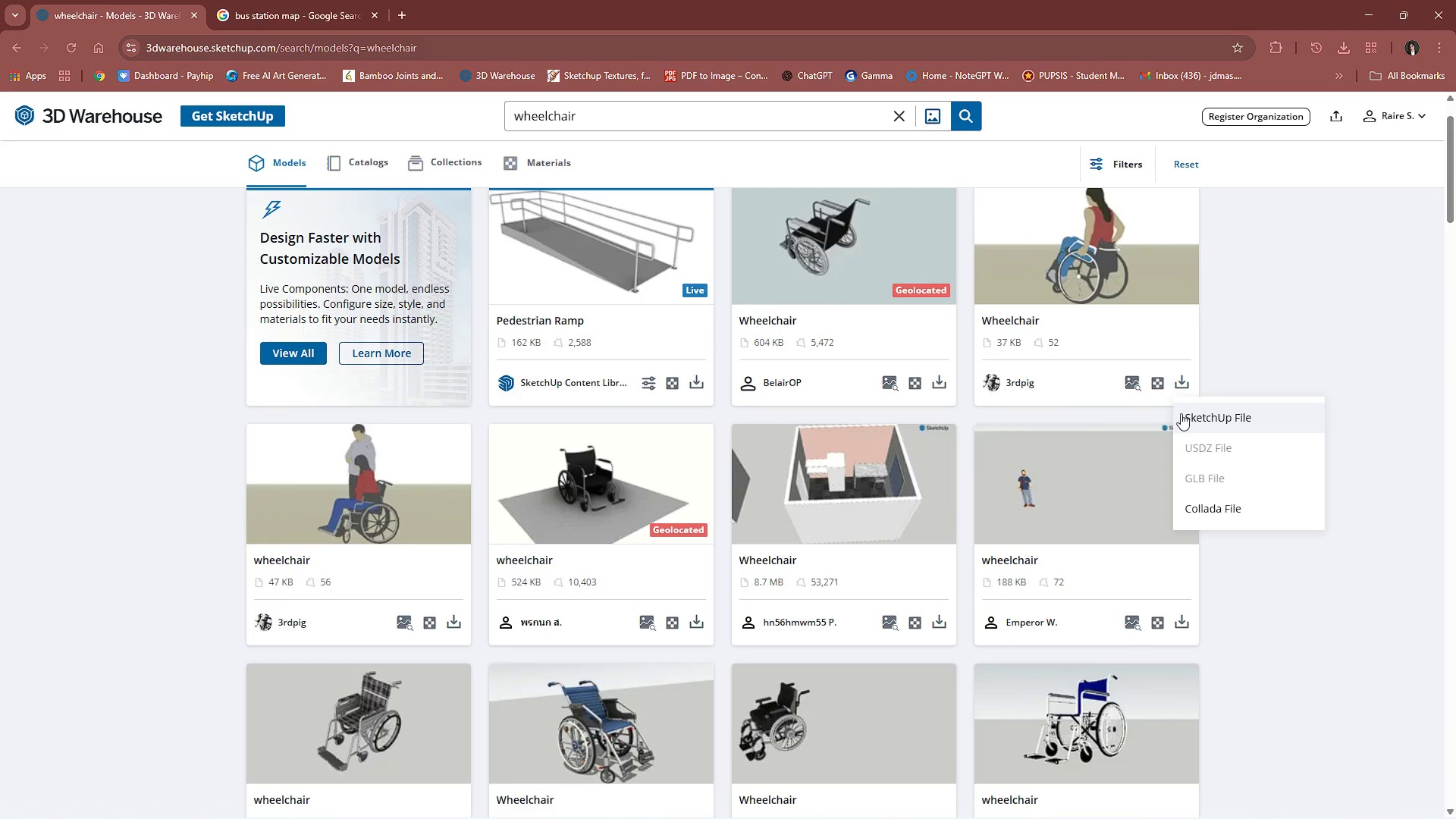 
left_click([1182, 413])
 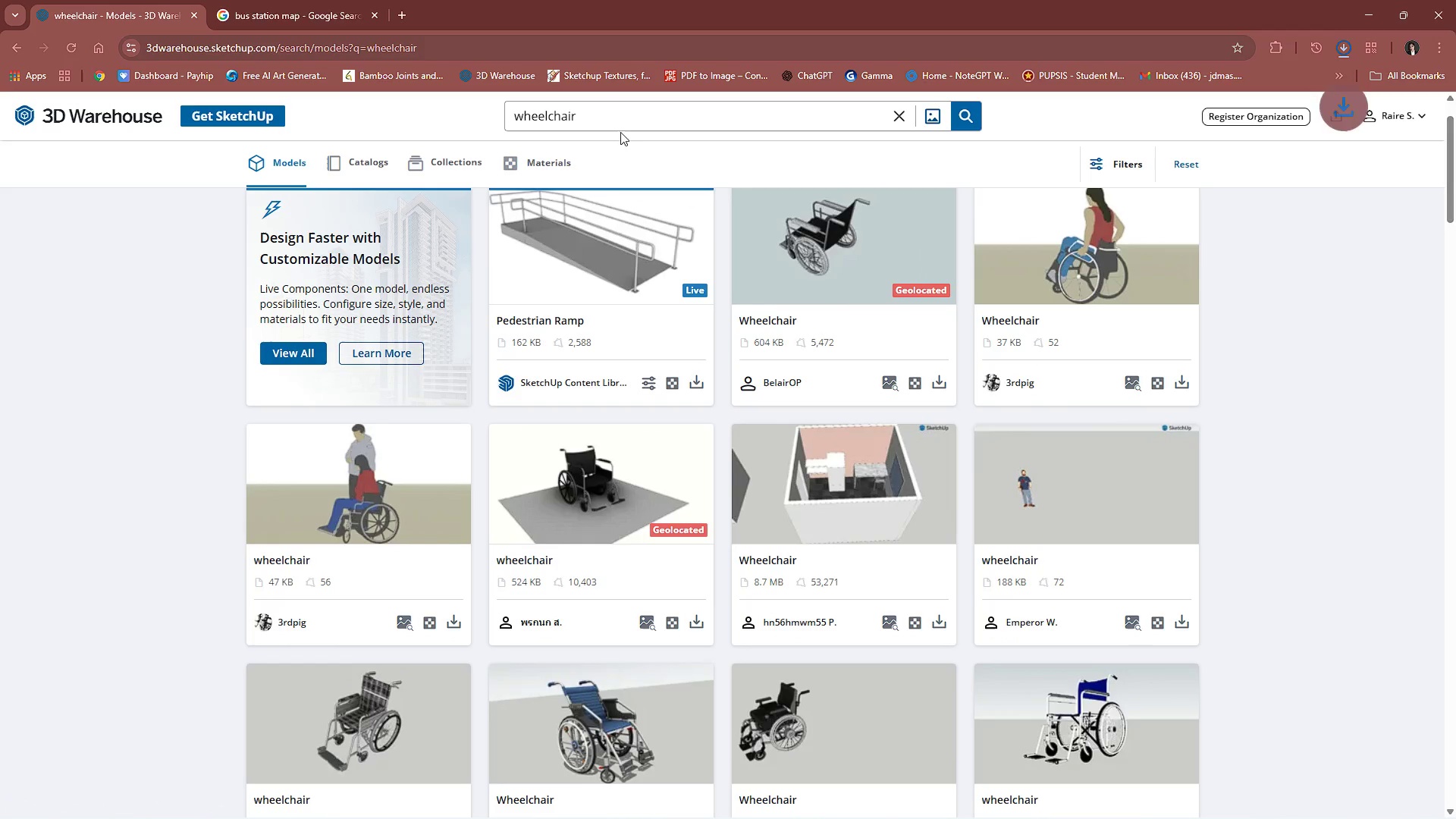 
left_click_drag(start_coordinate=[614, 119], to_coordinate=[298, 124])
 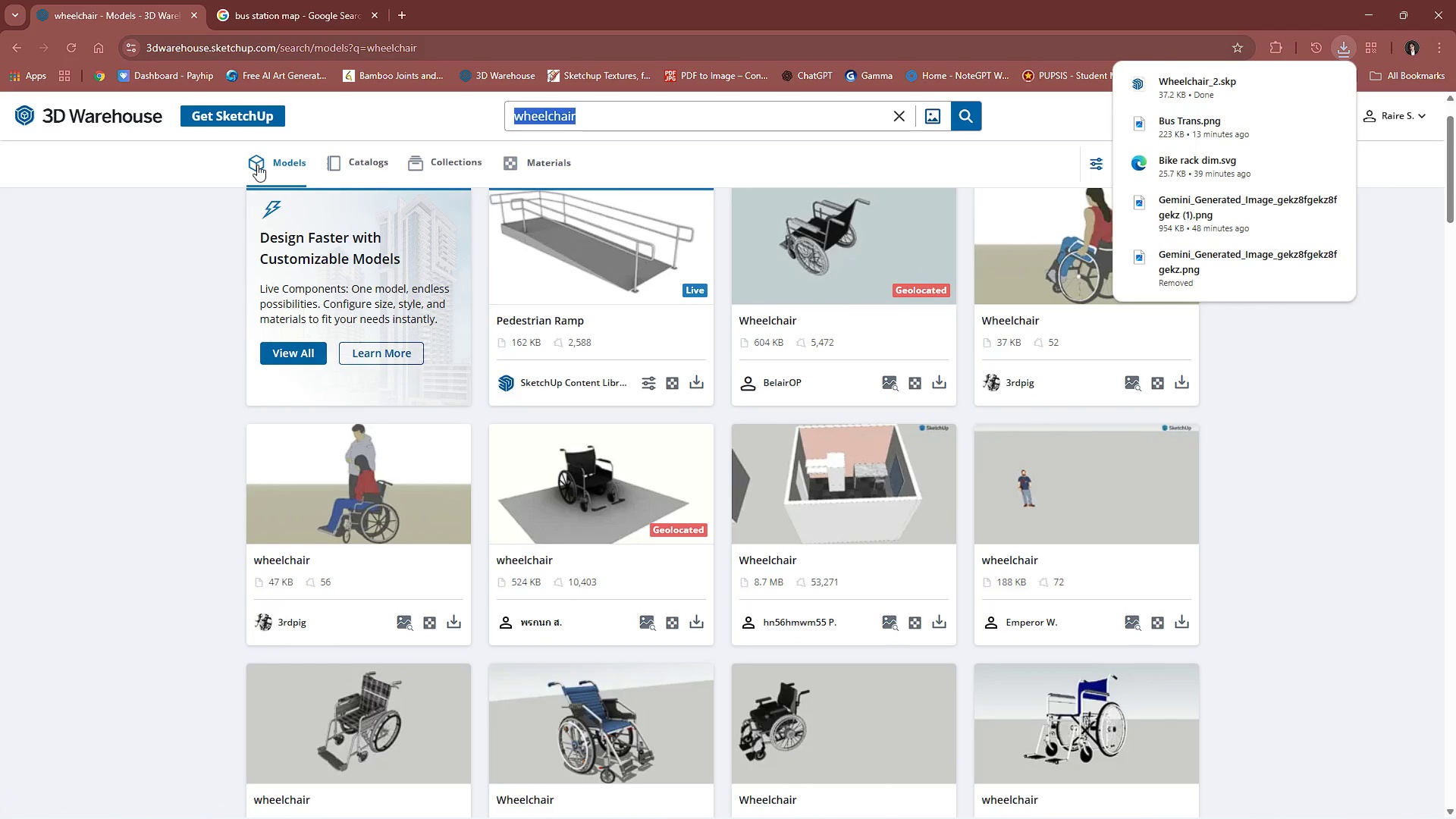 
type(bike)
 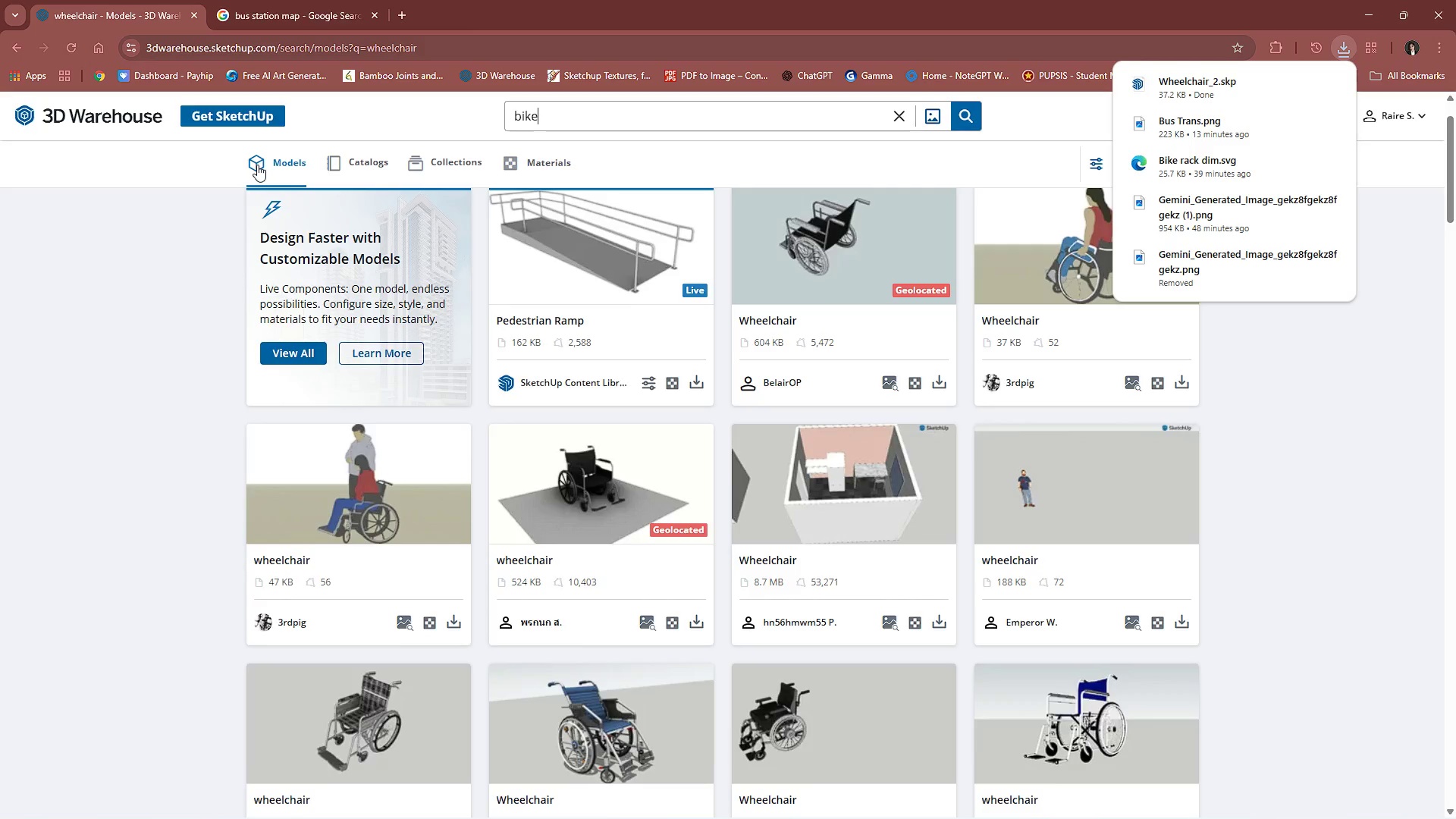 
key(Enter)
 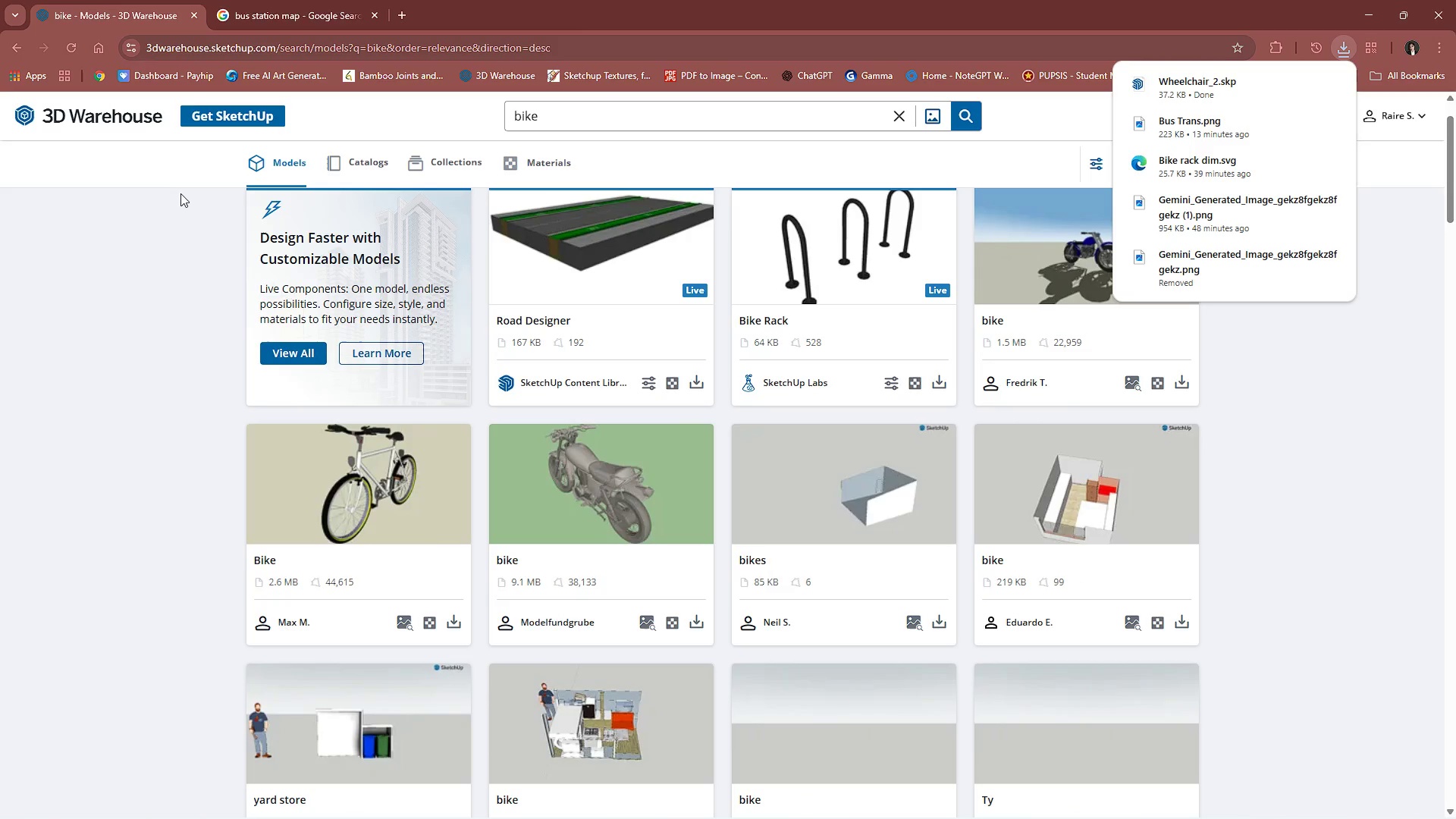 
left_click([1364, 437])
 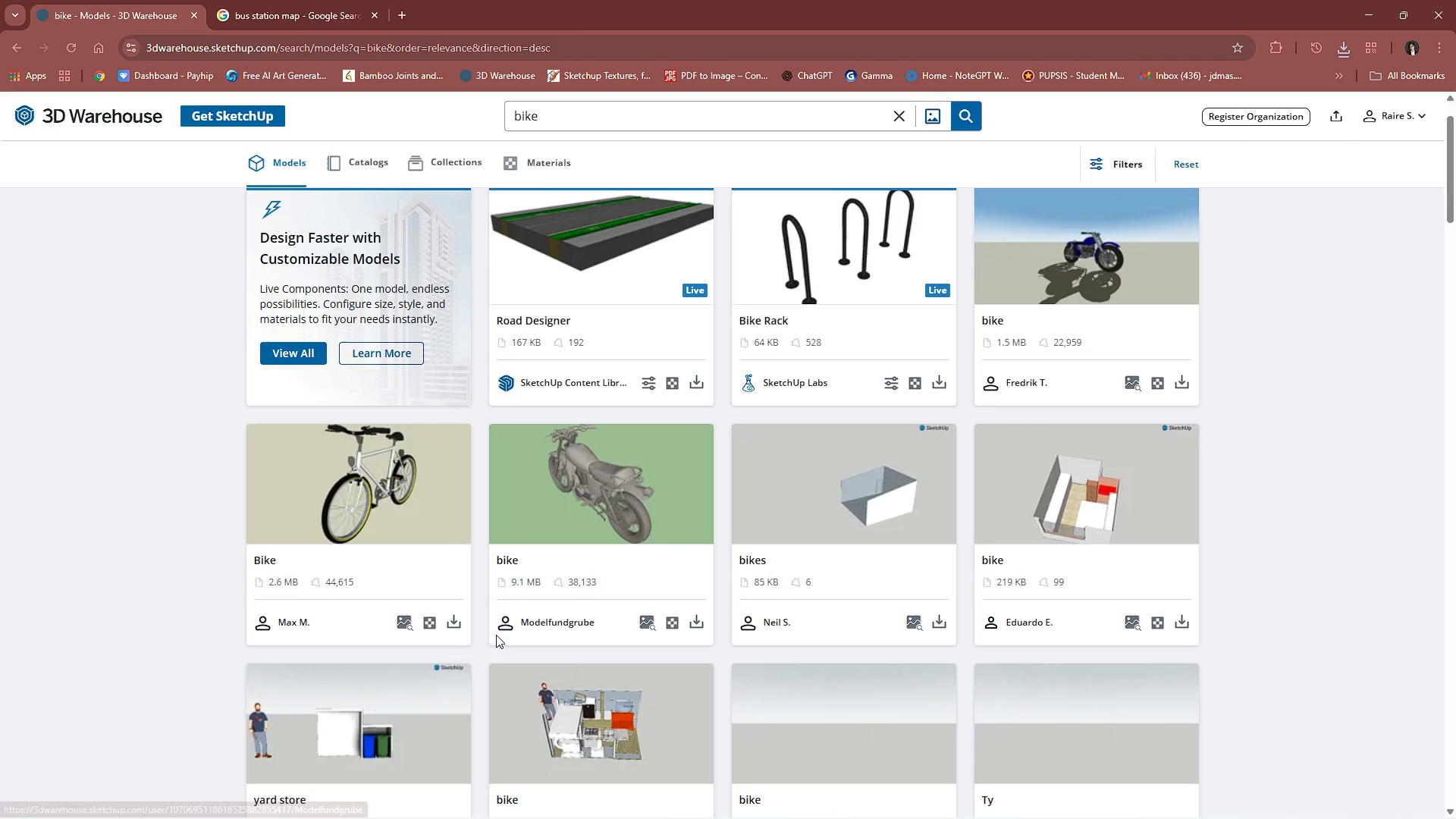 
scroll: coordinate [487, 633], scroll_direction: down, amount: 12.0
 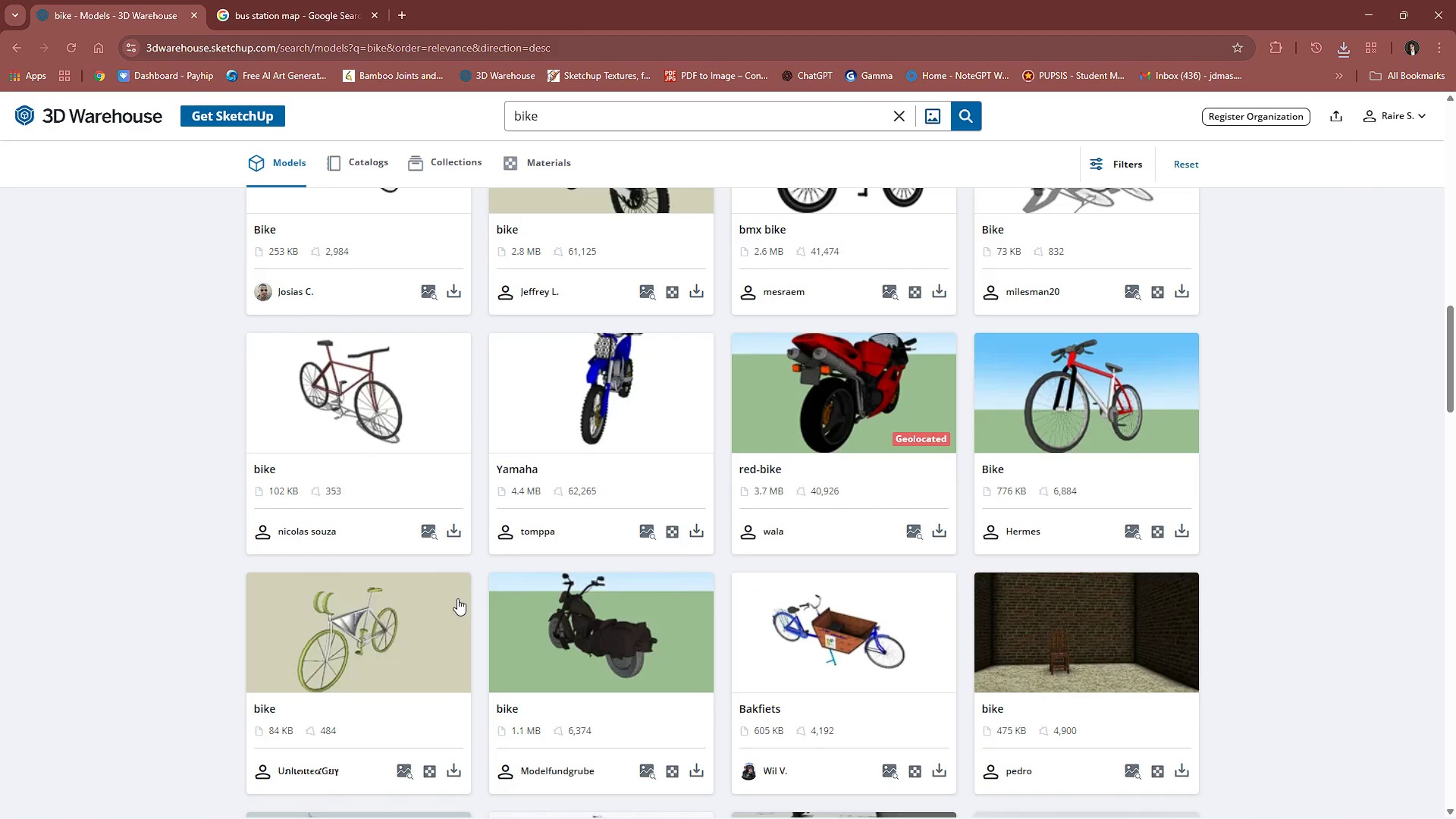 
left_click([454, 538])
 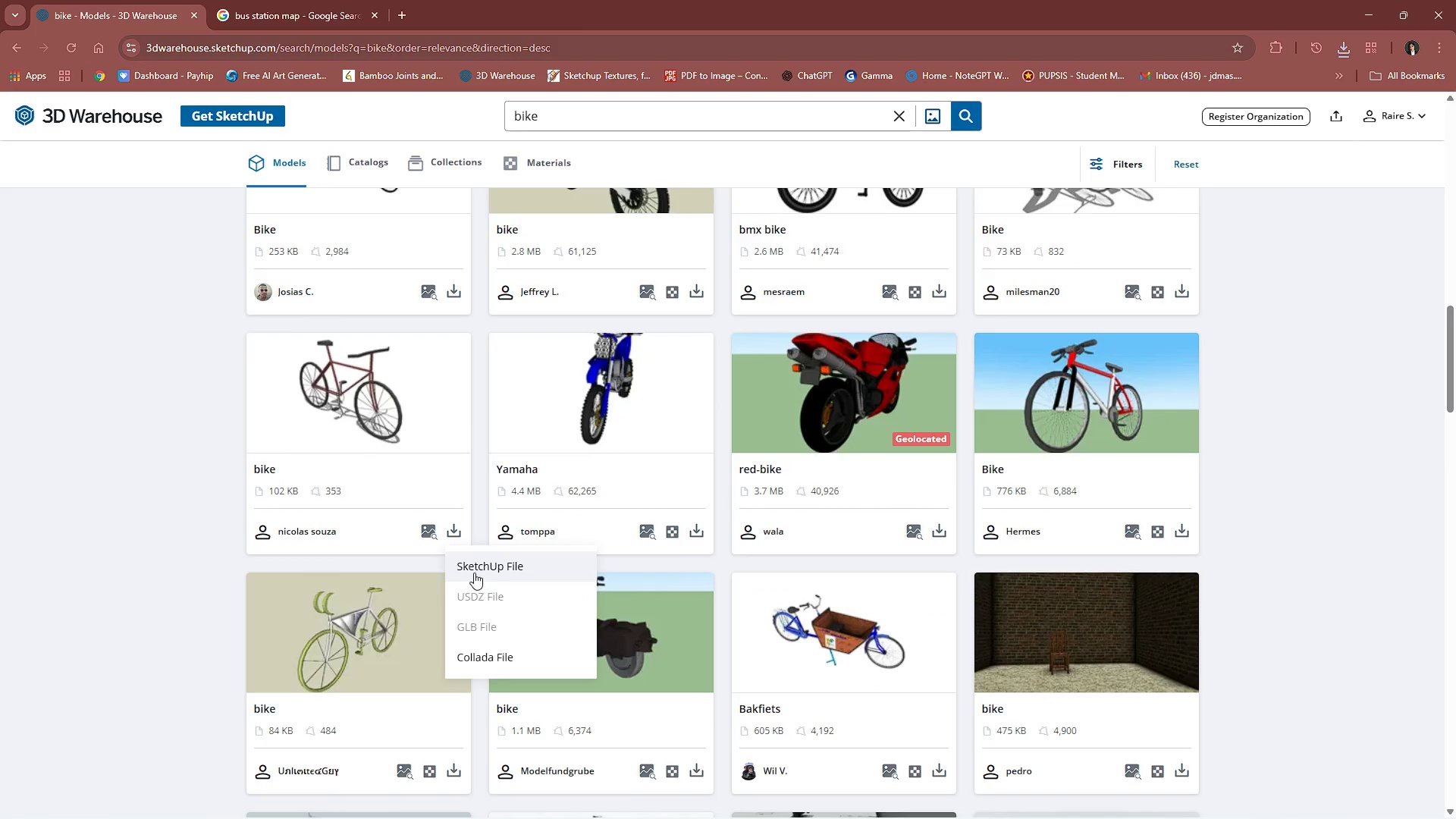 
left_click([474, 573])
 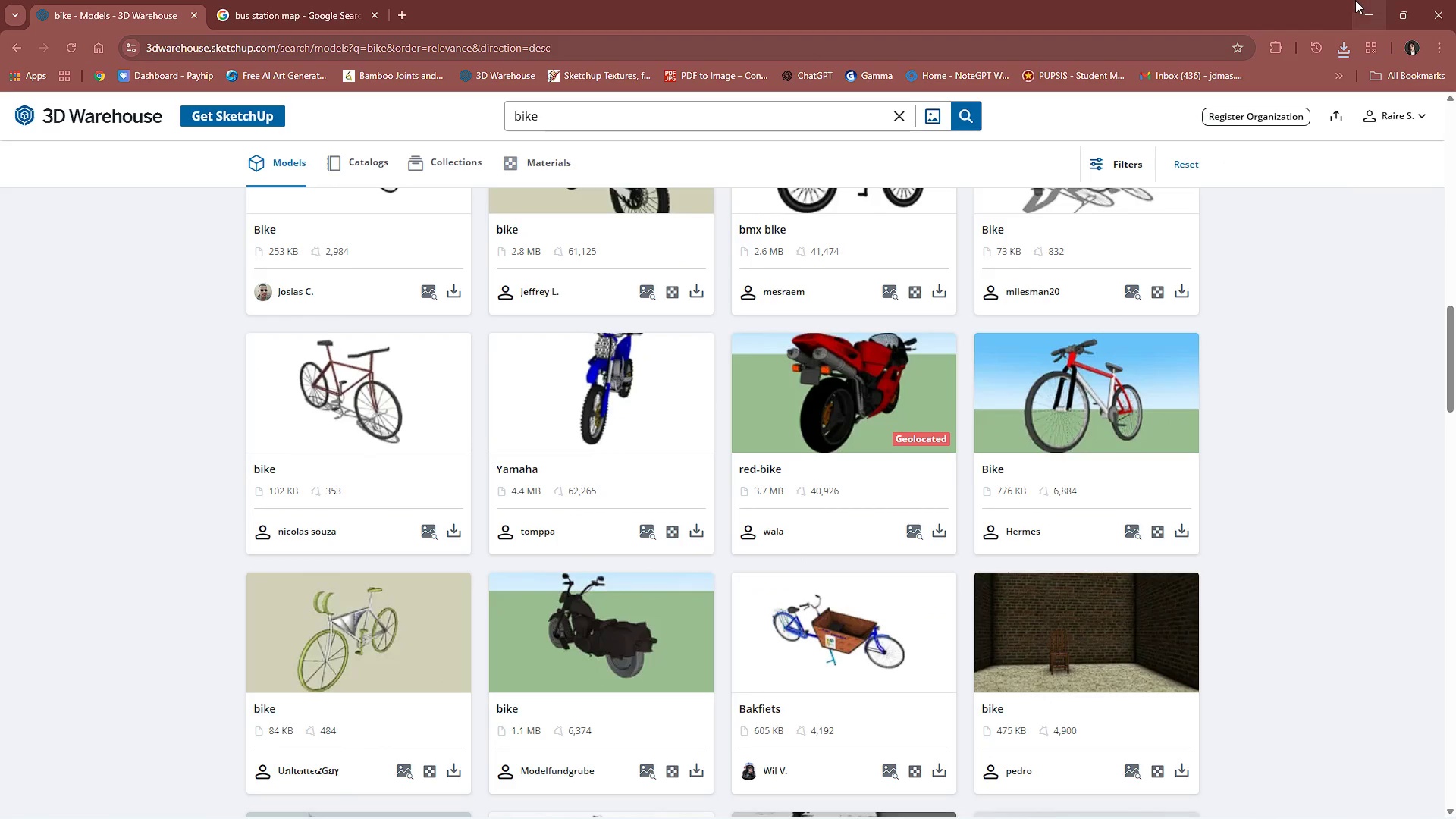 
left_click([1365, 0])
 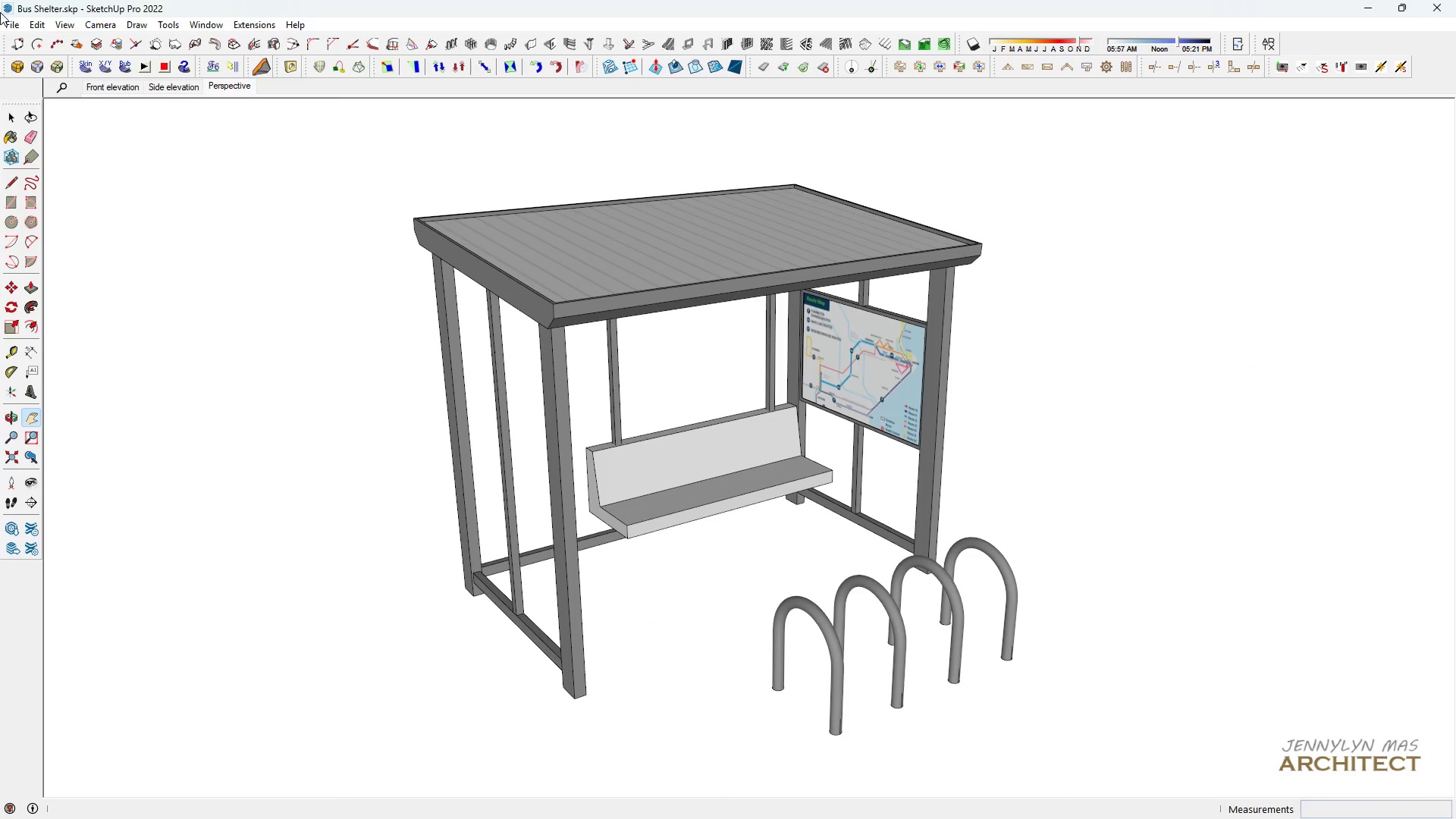 
left_click([4, 25])
 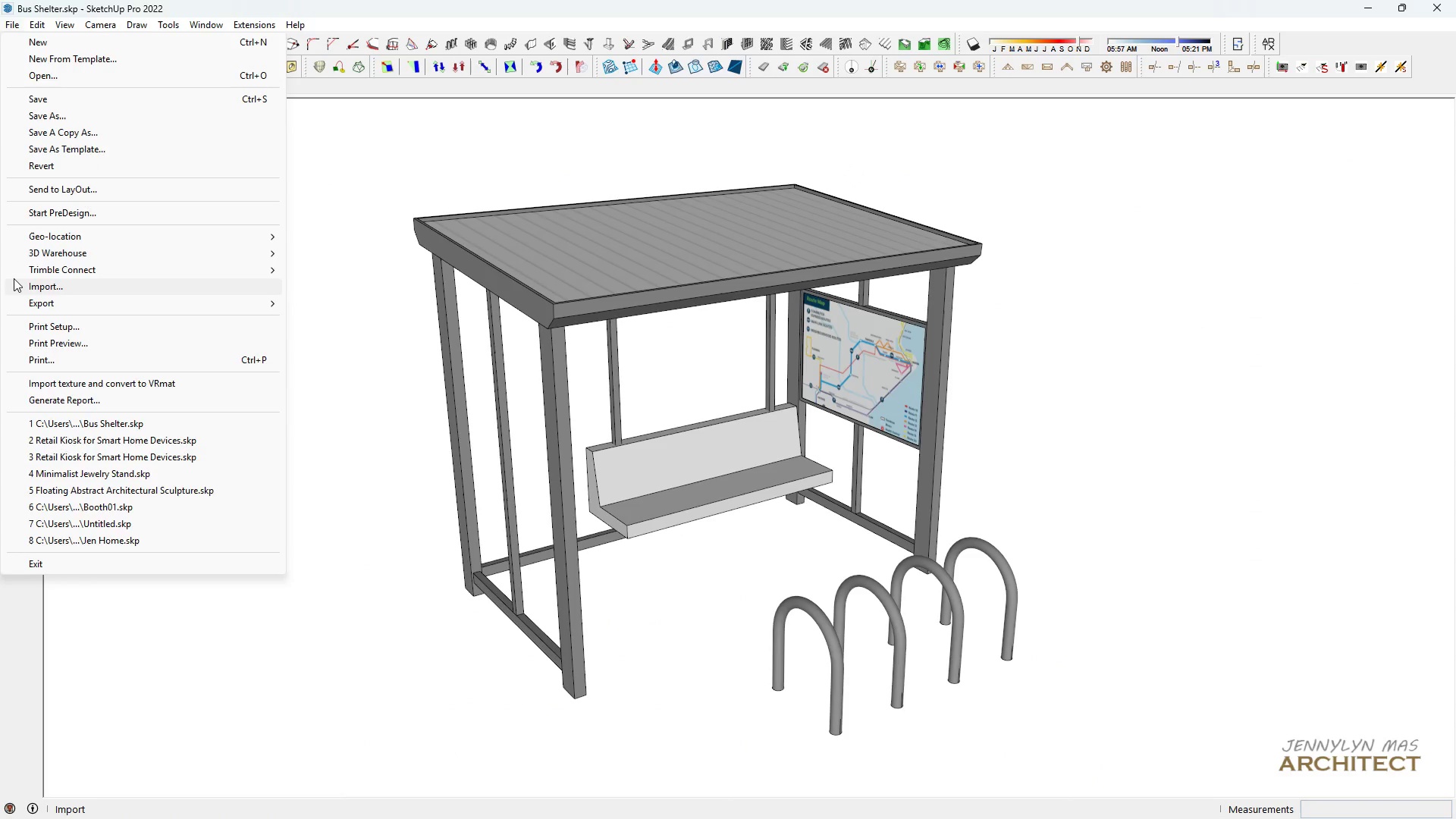 
left_click([14, 278])
 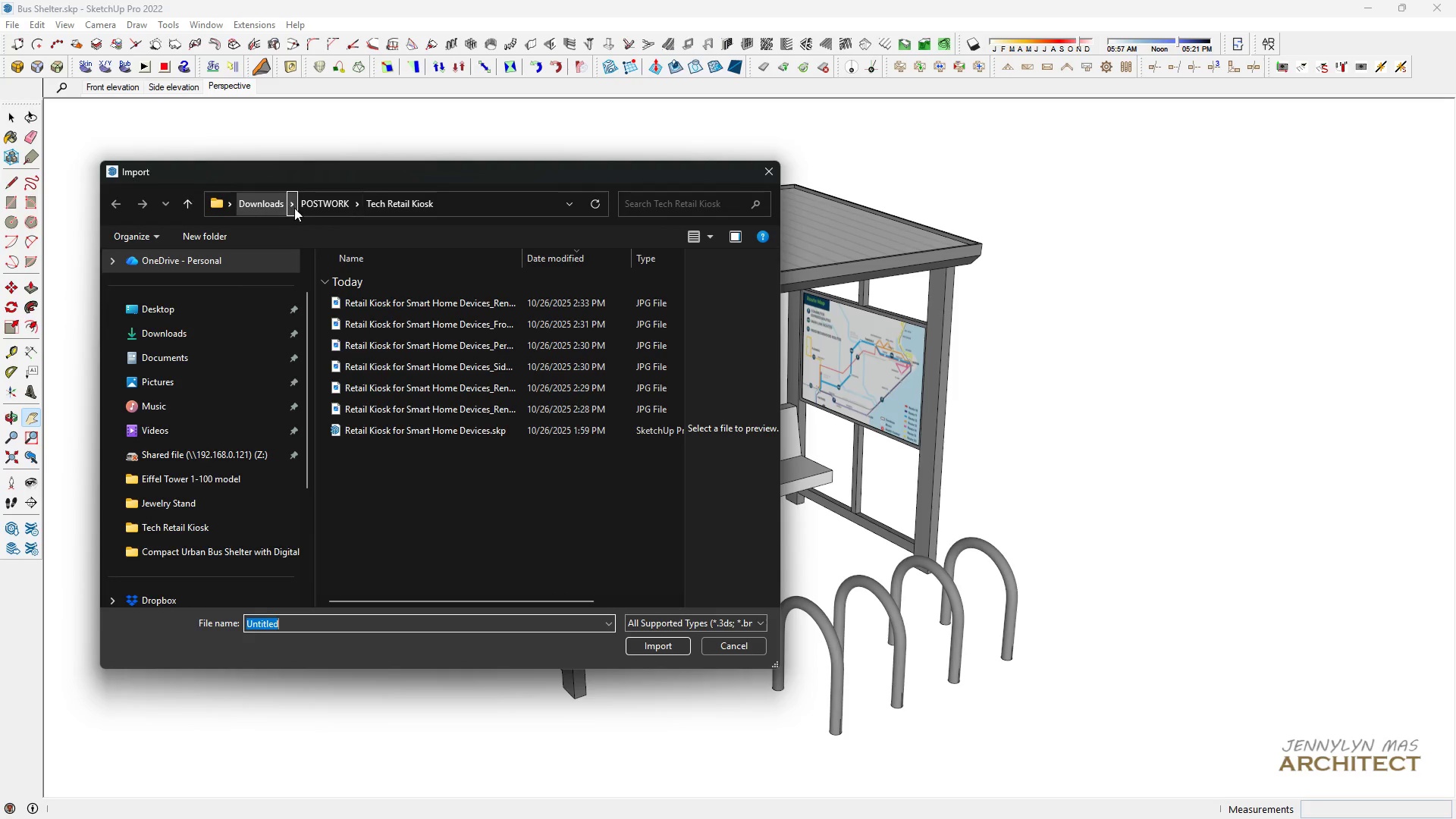 
left_click([275, 205])
 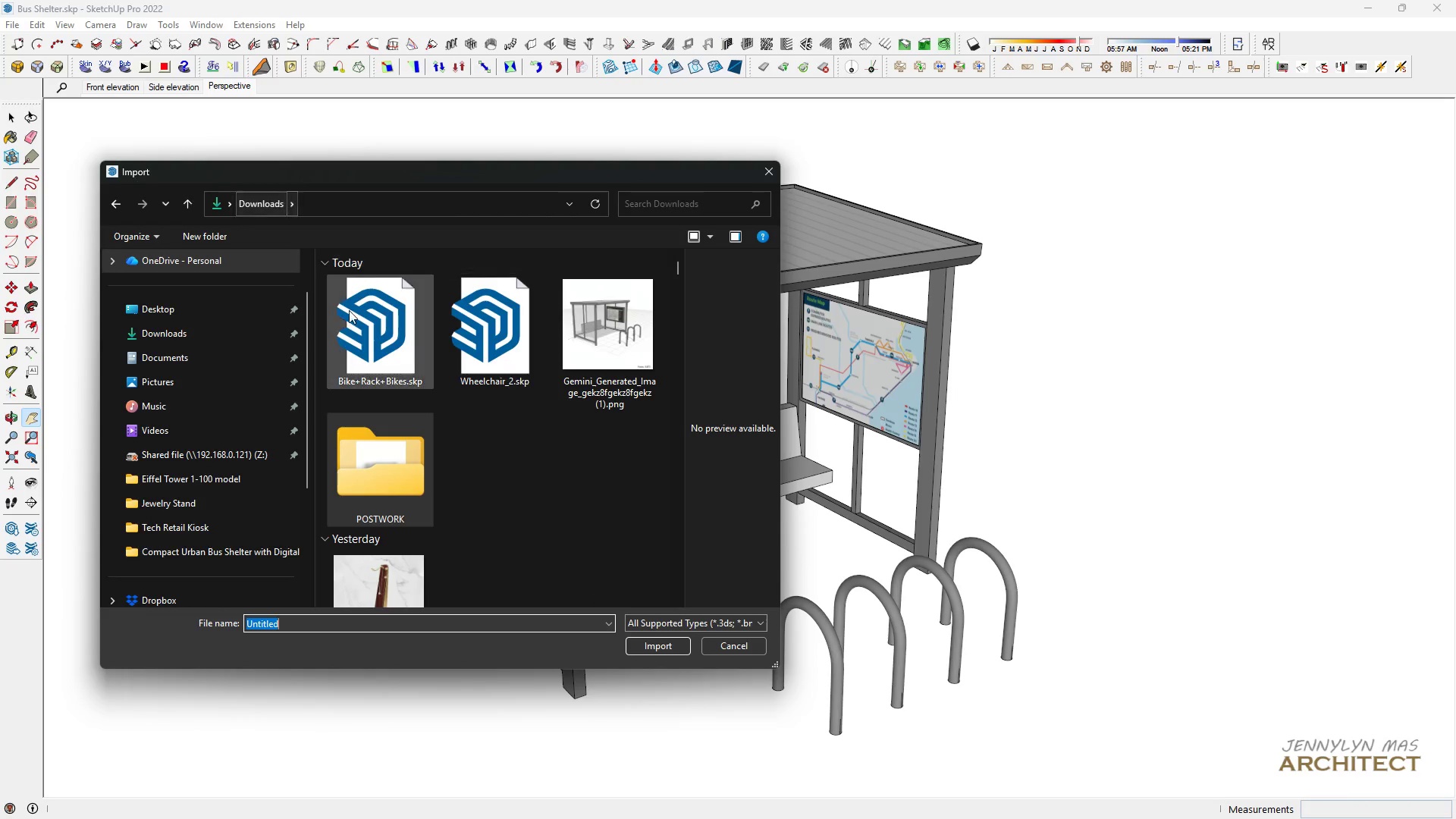 
left_click([356, 326])
 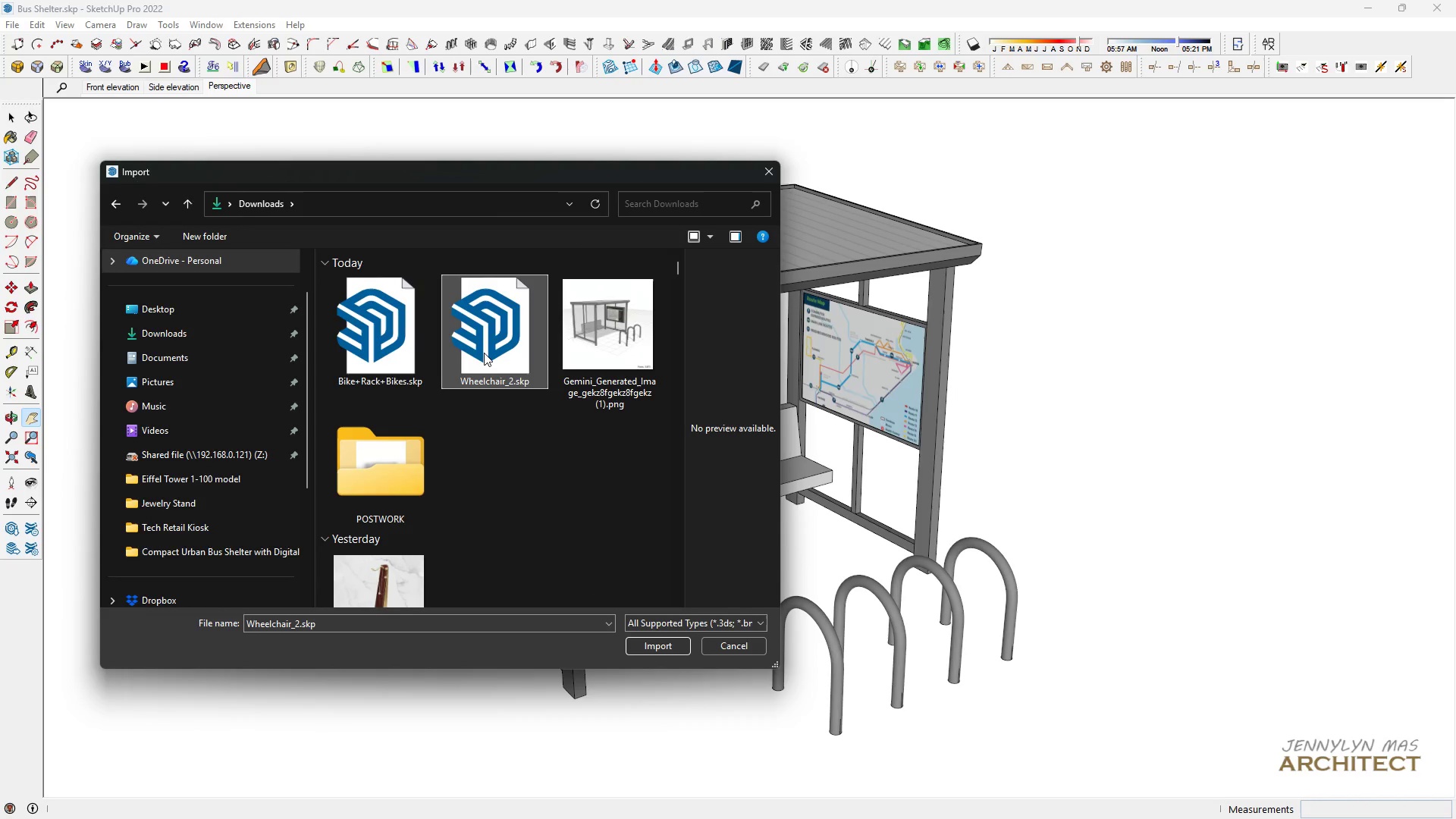 
double_click([484, 353])
 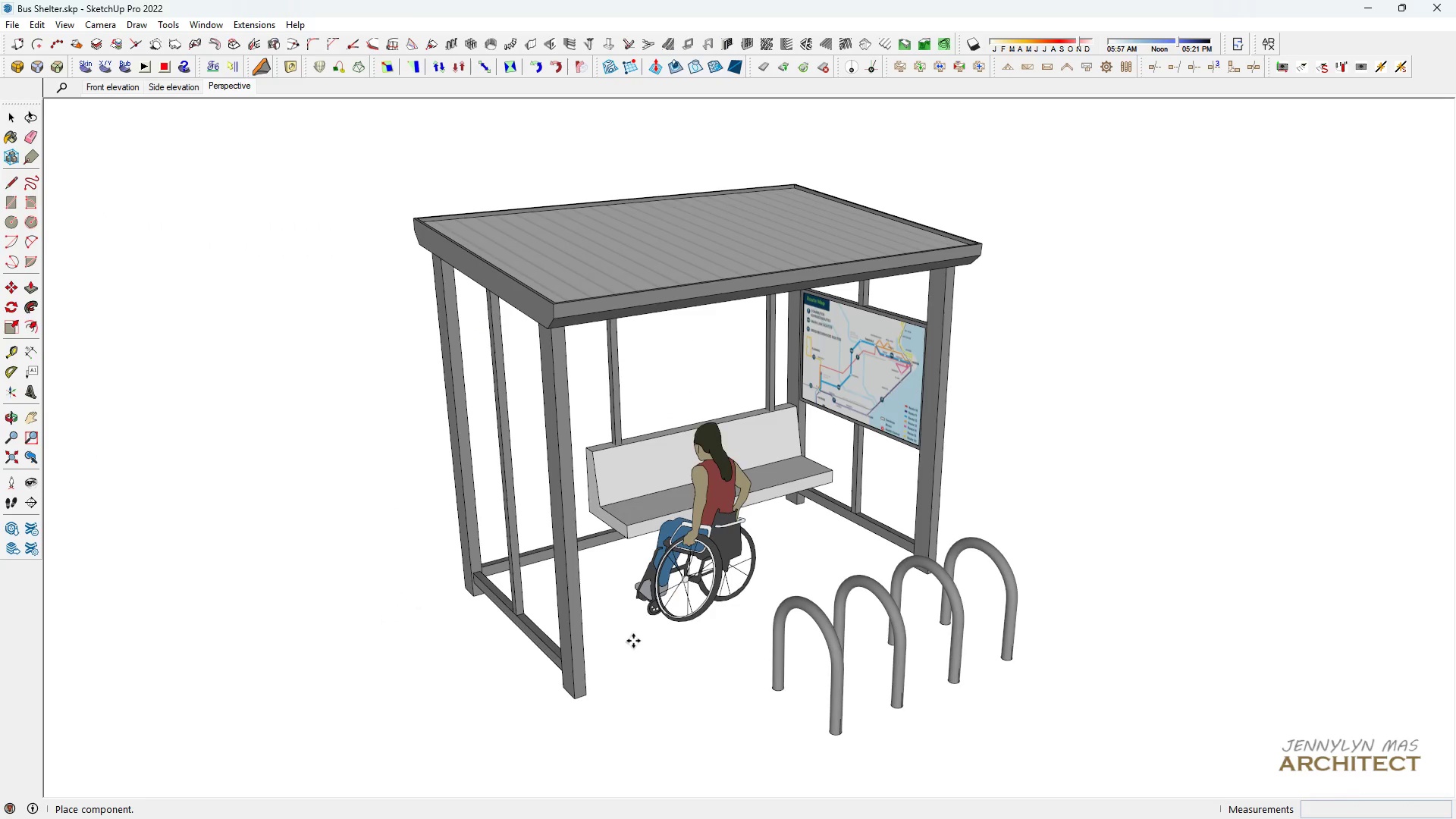 
left_click([629, 645])
 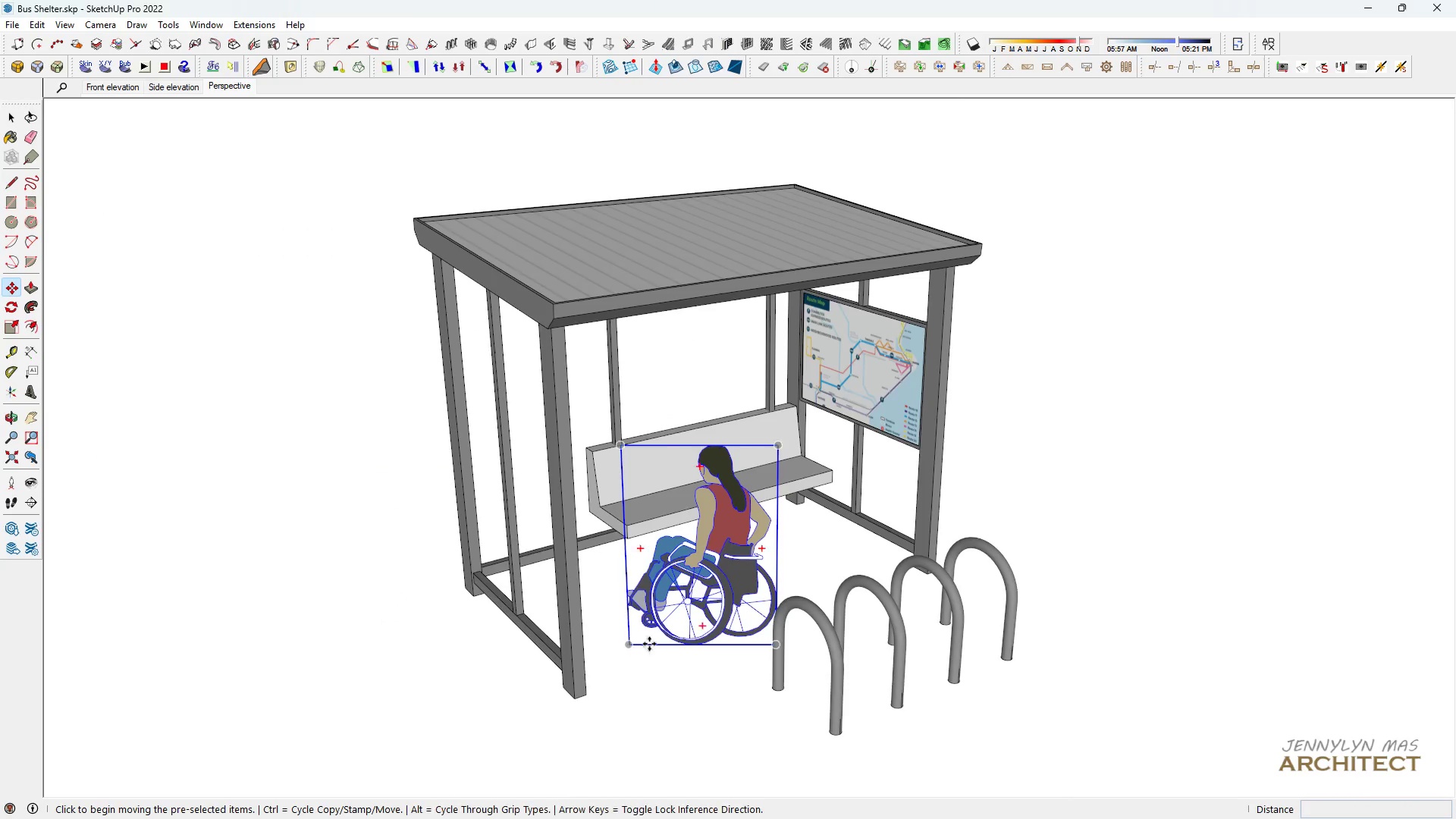 
scroll: coordinate [698, 647], scroll_direction: up, amount: 10.0
 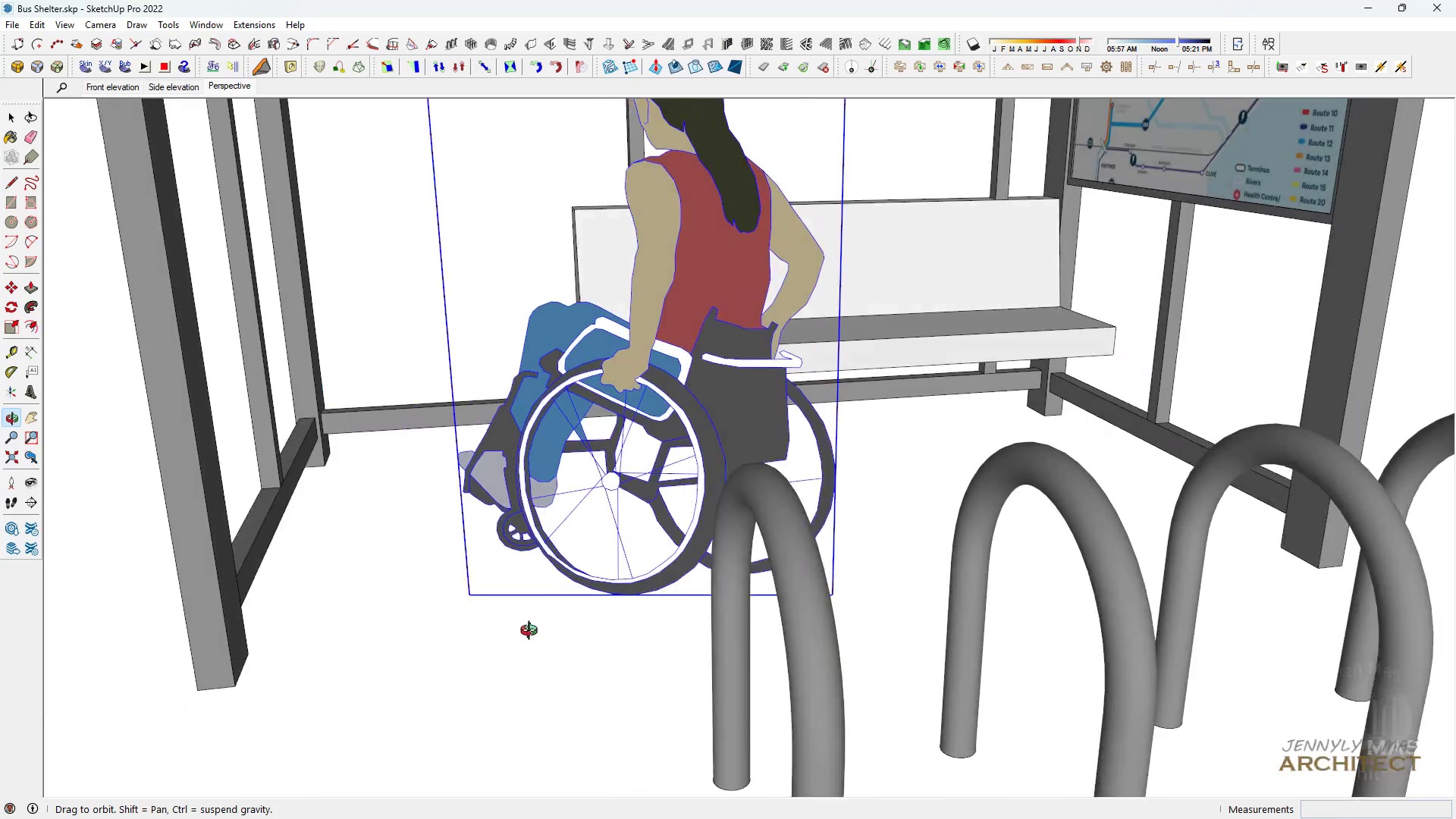 
scroll: coordinate [610, 623], scroll_direction: down, amount: 6.0
 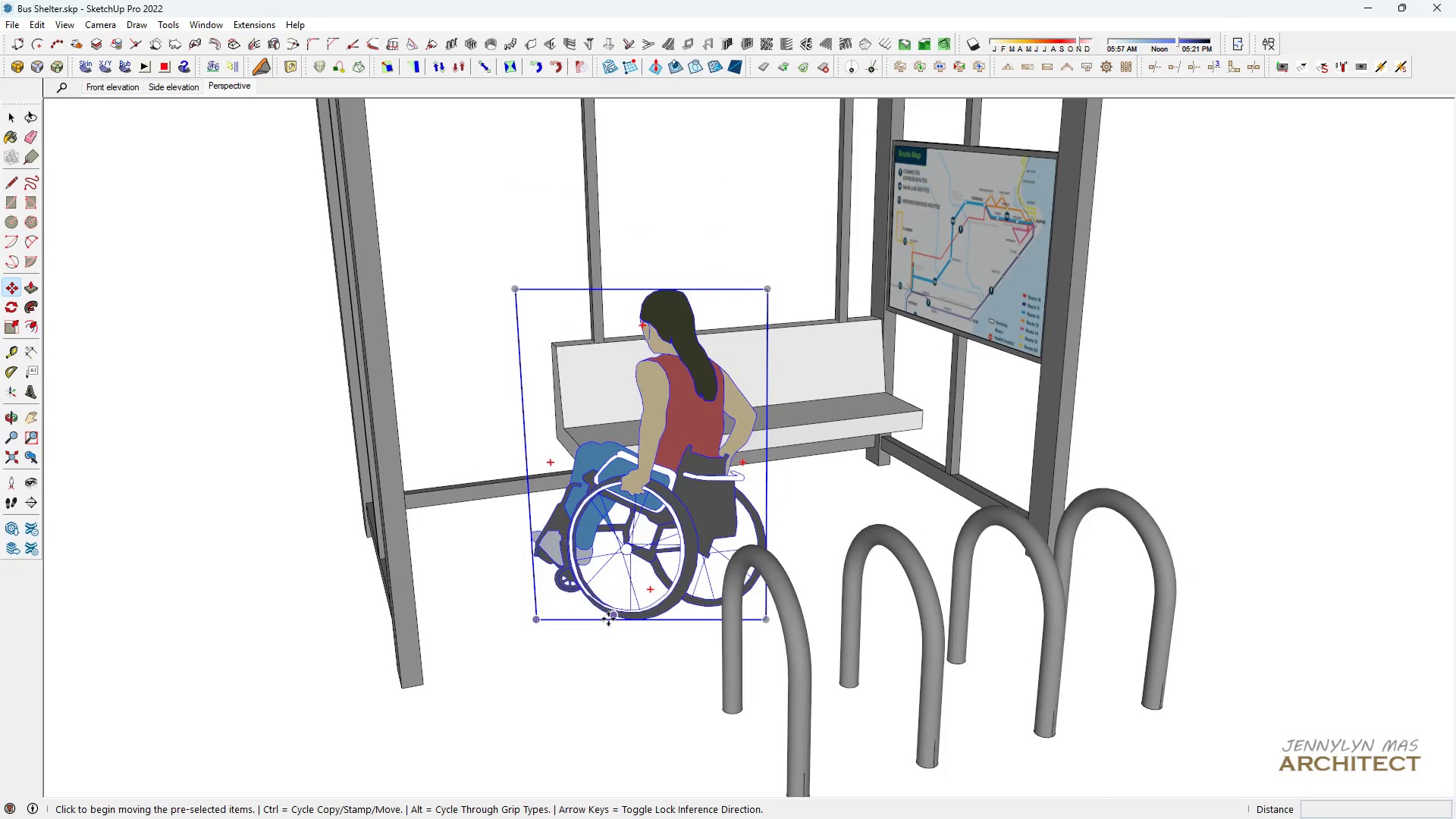 
key(Delete)
 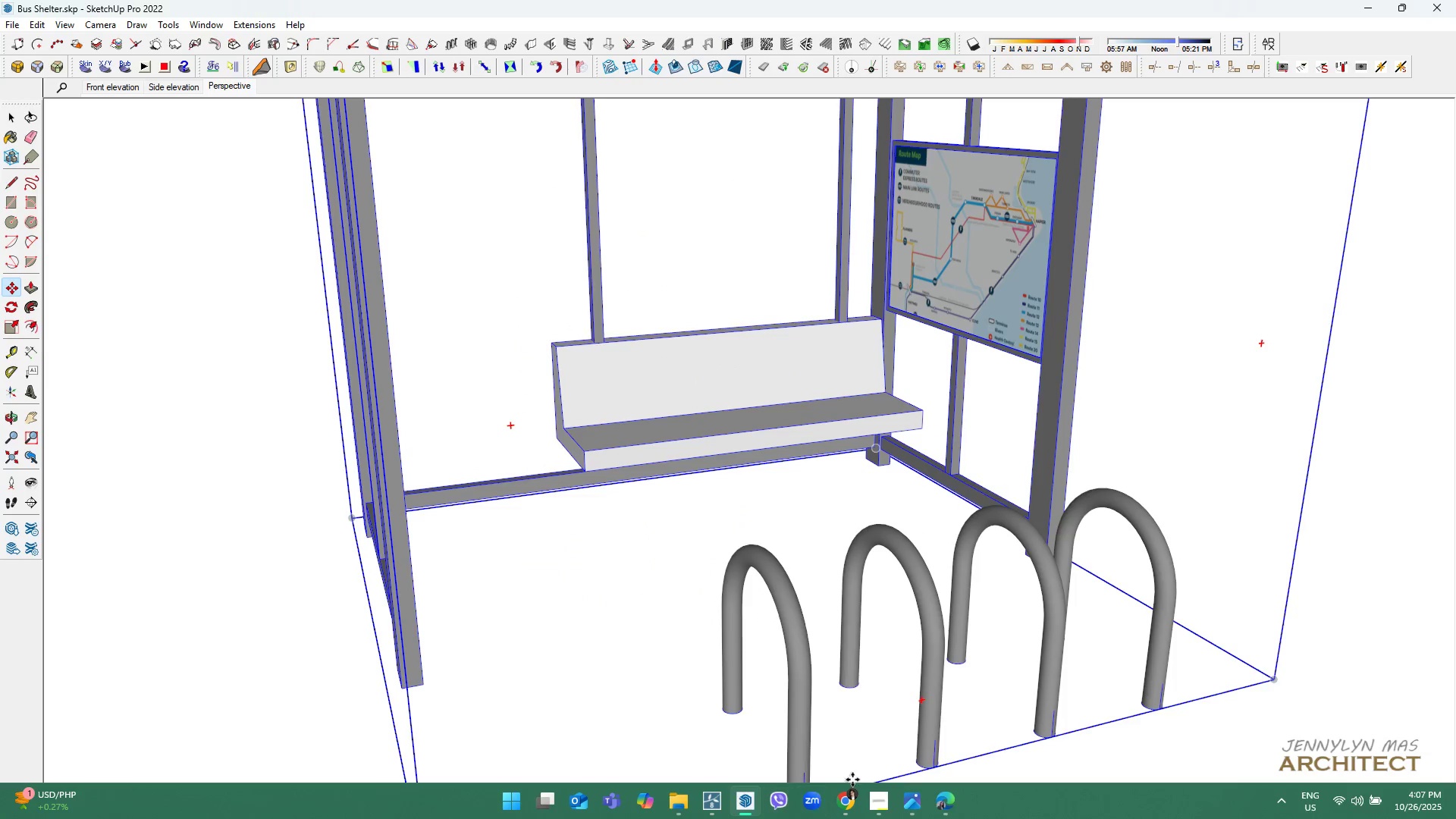 
left_click([861, 804])
 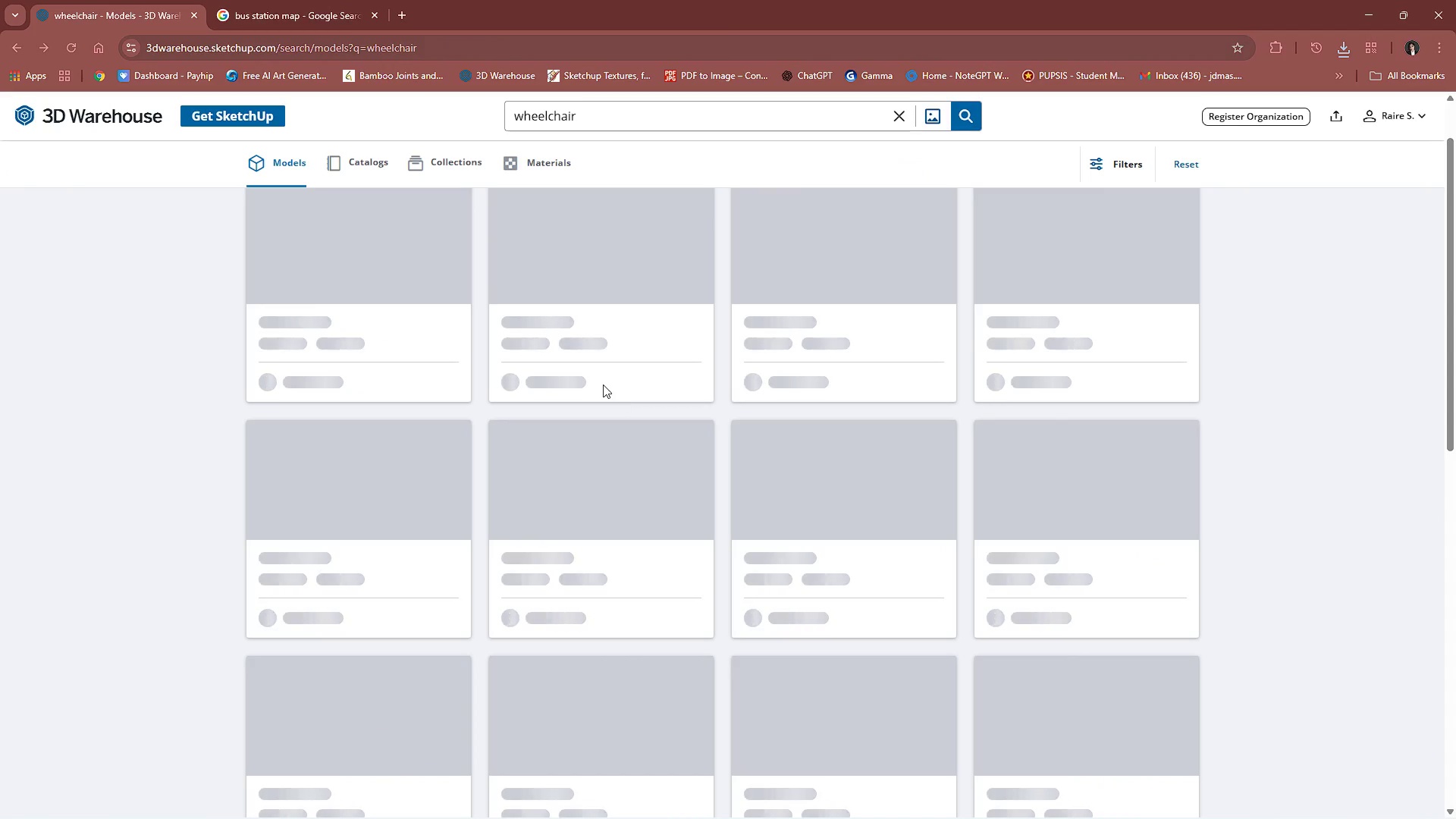 
mouse_move([623, 408])
 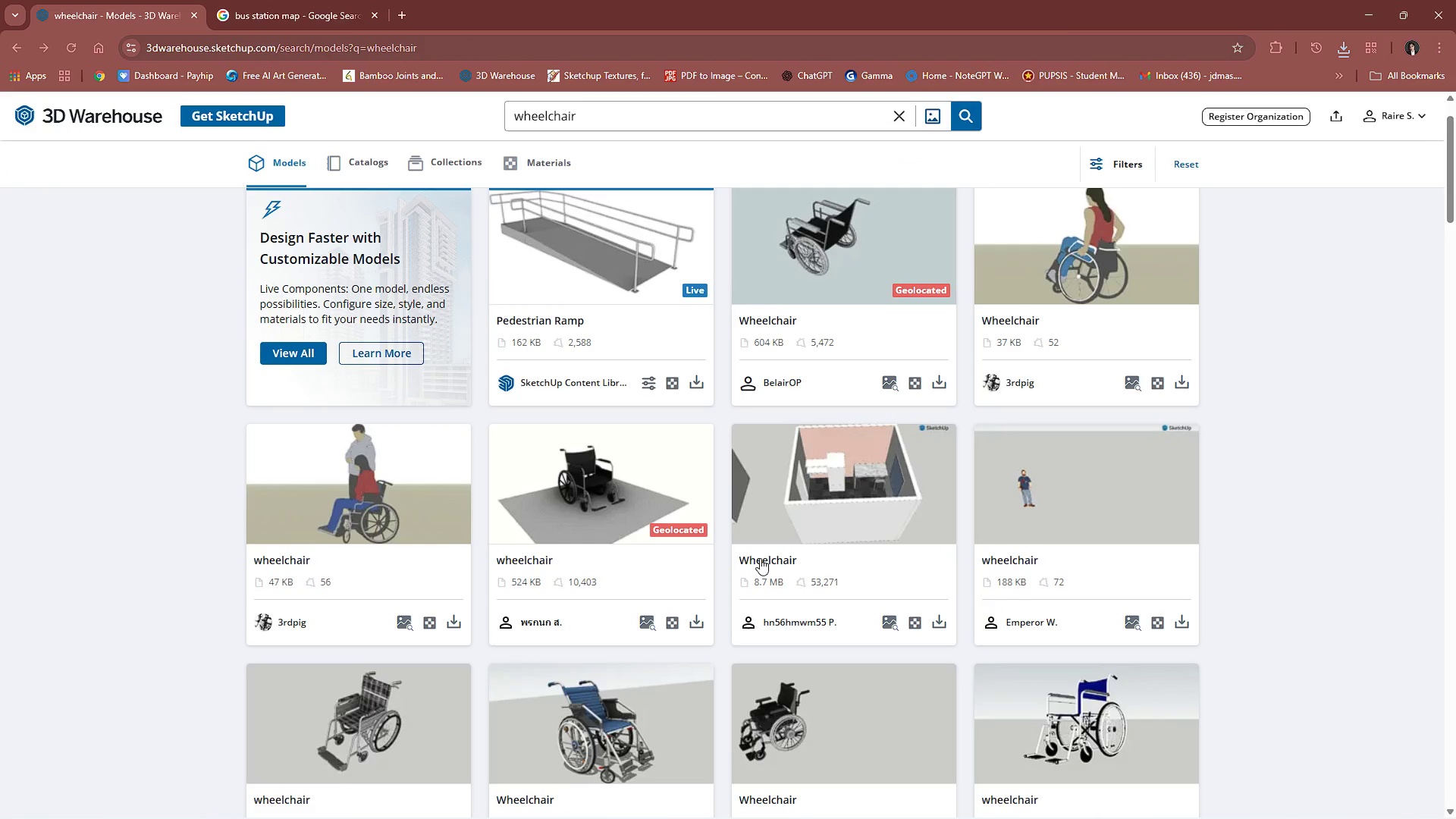 
scroll: coordinate [682, 635], scroll_direction: down, amount: 37.0
 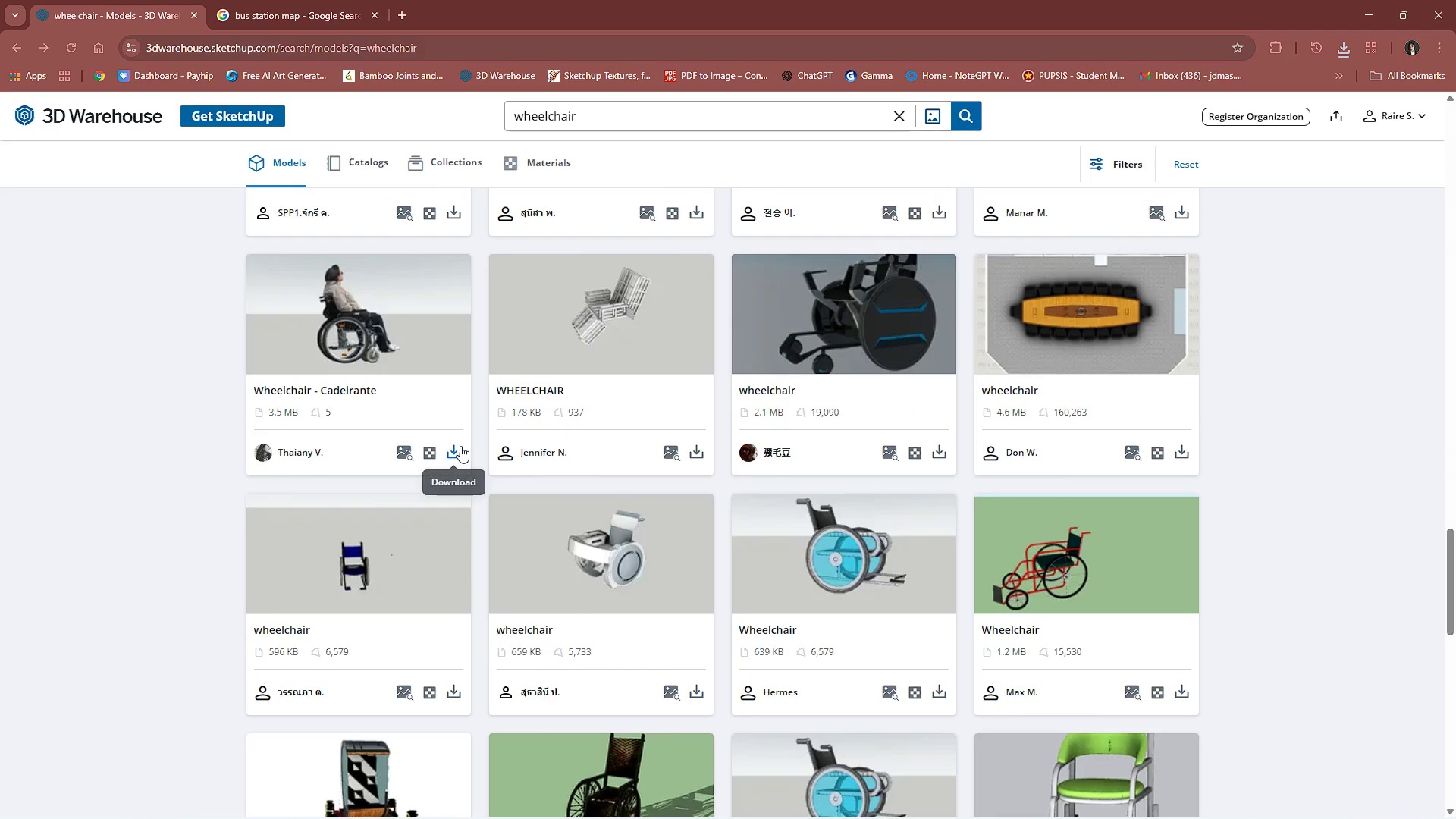 
left_click([460, 446])
 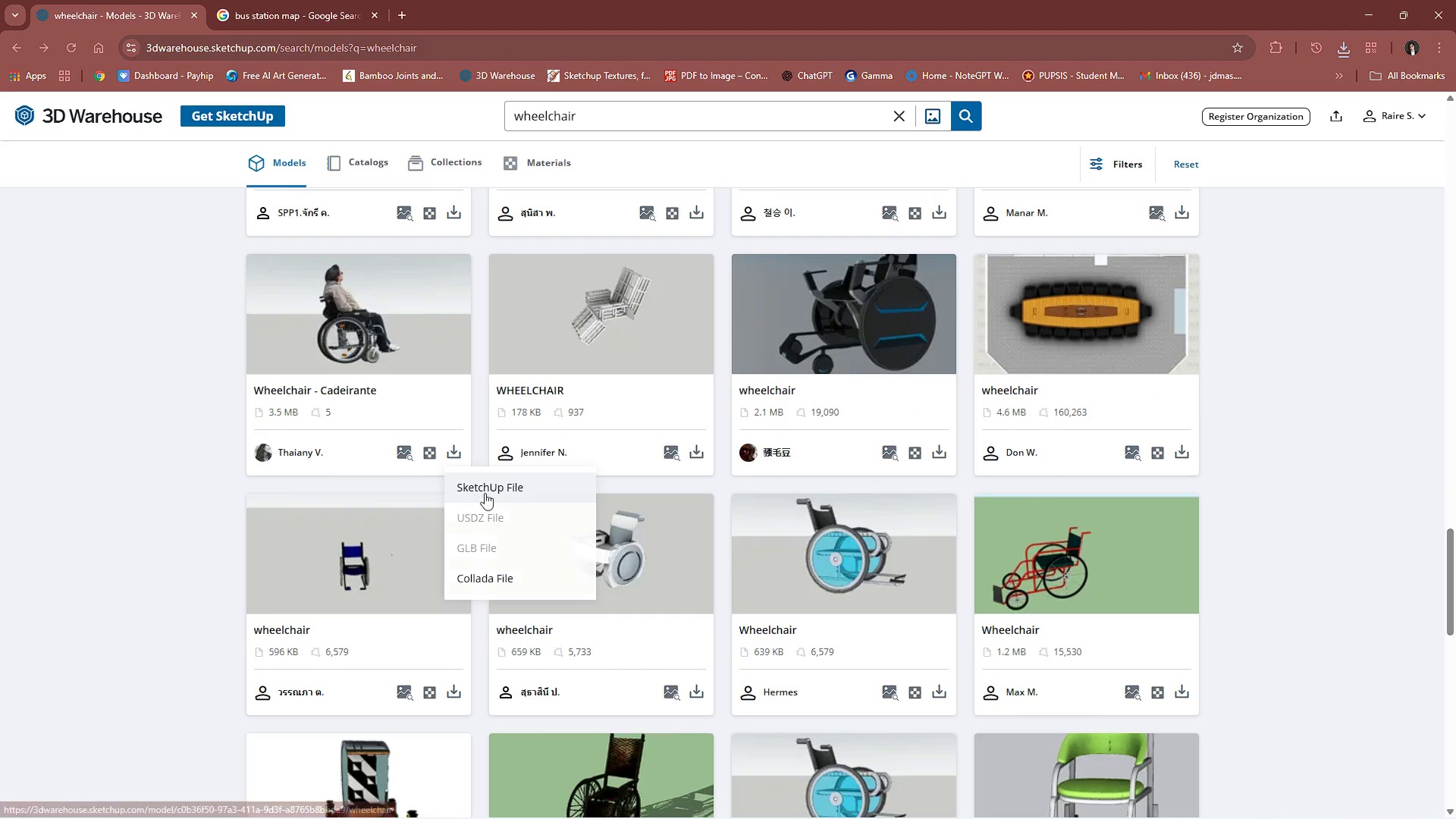 
scroll: coordinate [530, 506], scroll_direction: down, amount: 12.0
 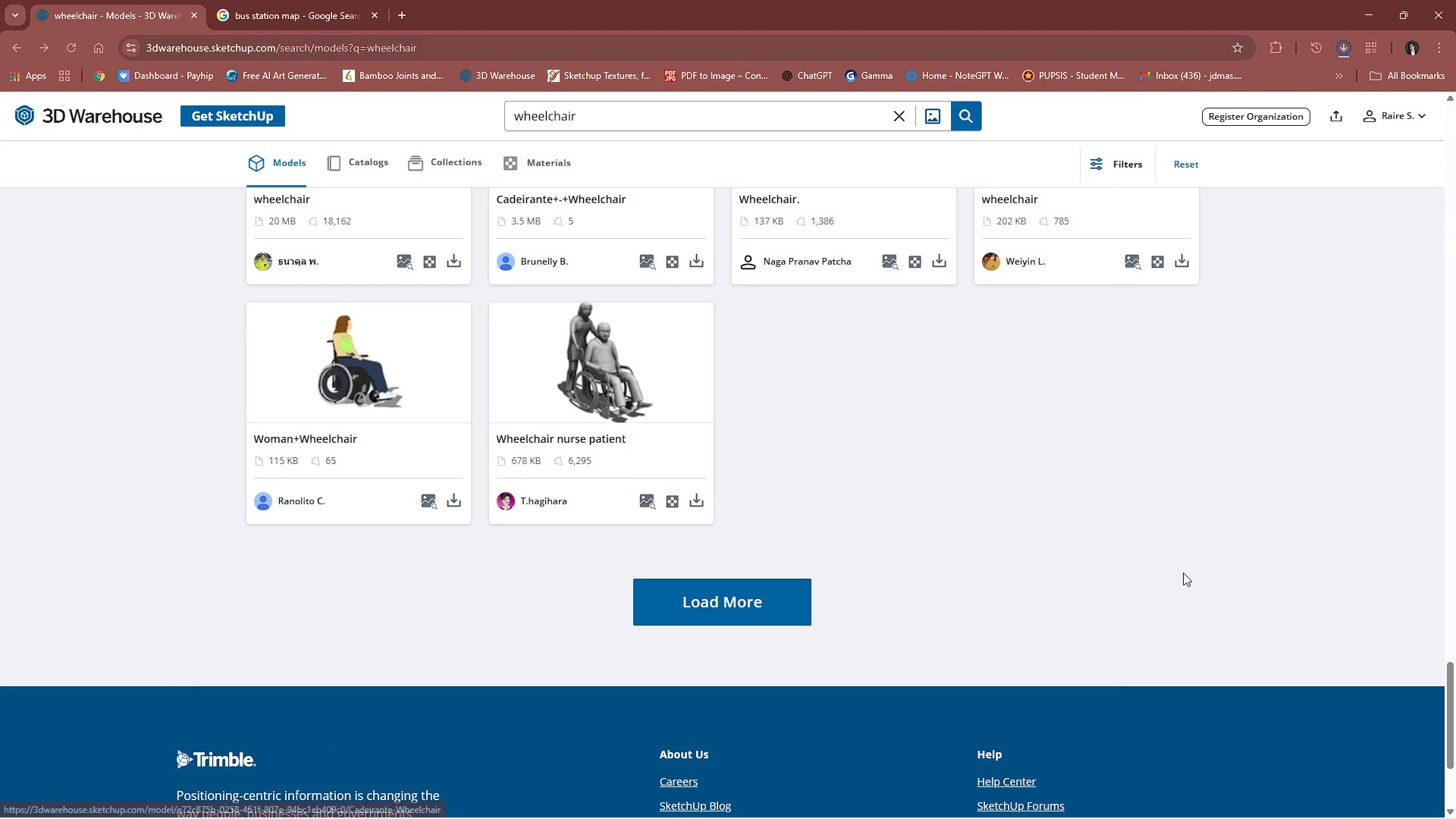 
scroll: coordinate [1030, 771], scroll_direction: up, amount: 4.0
 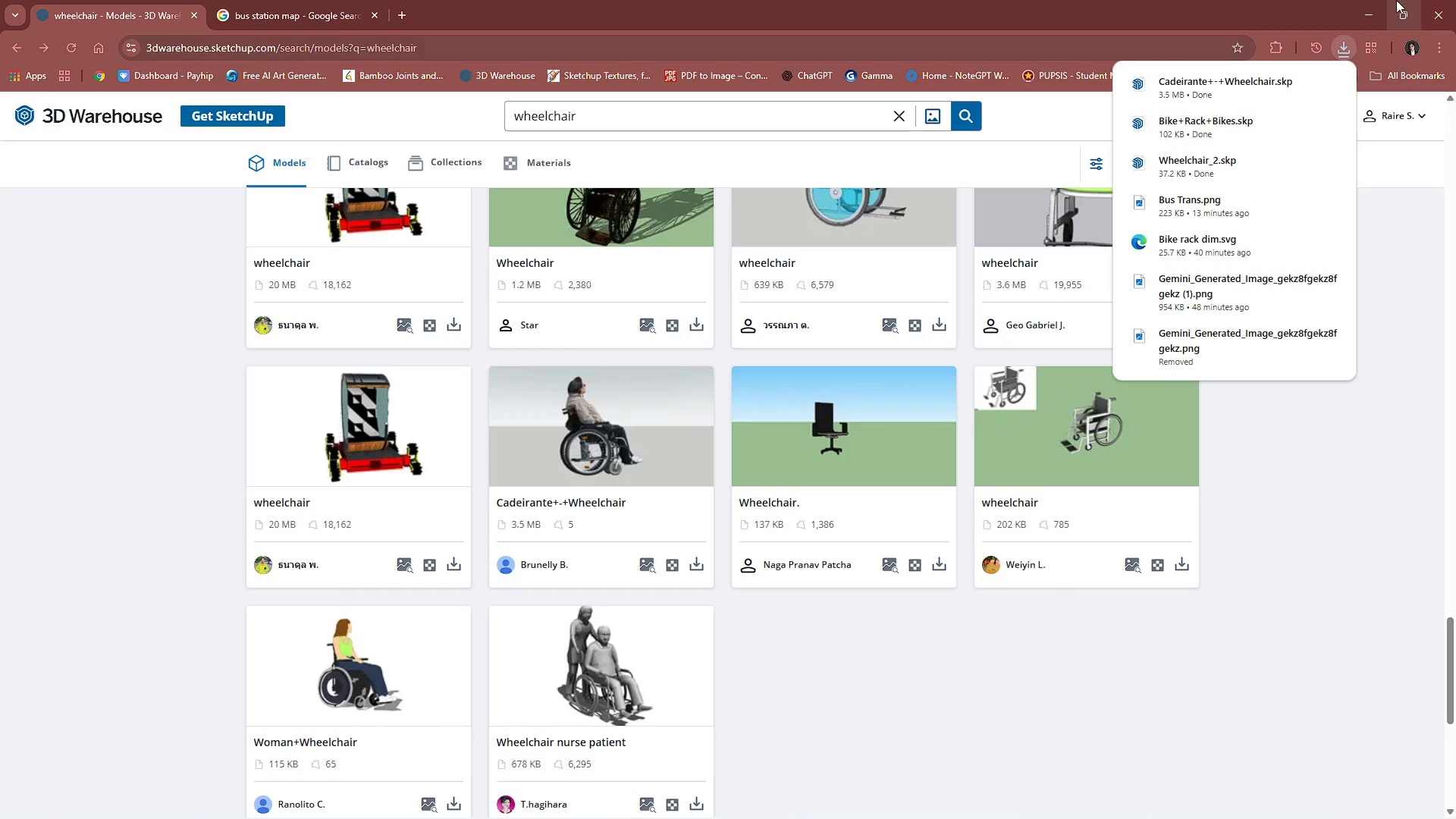 
left_click([1376, 0])
 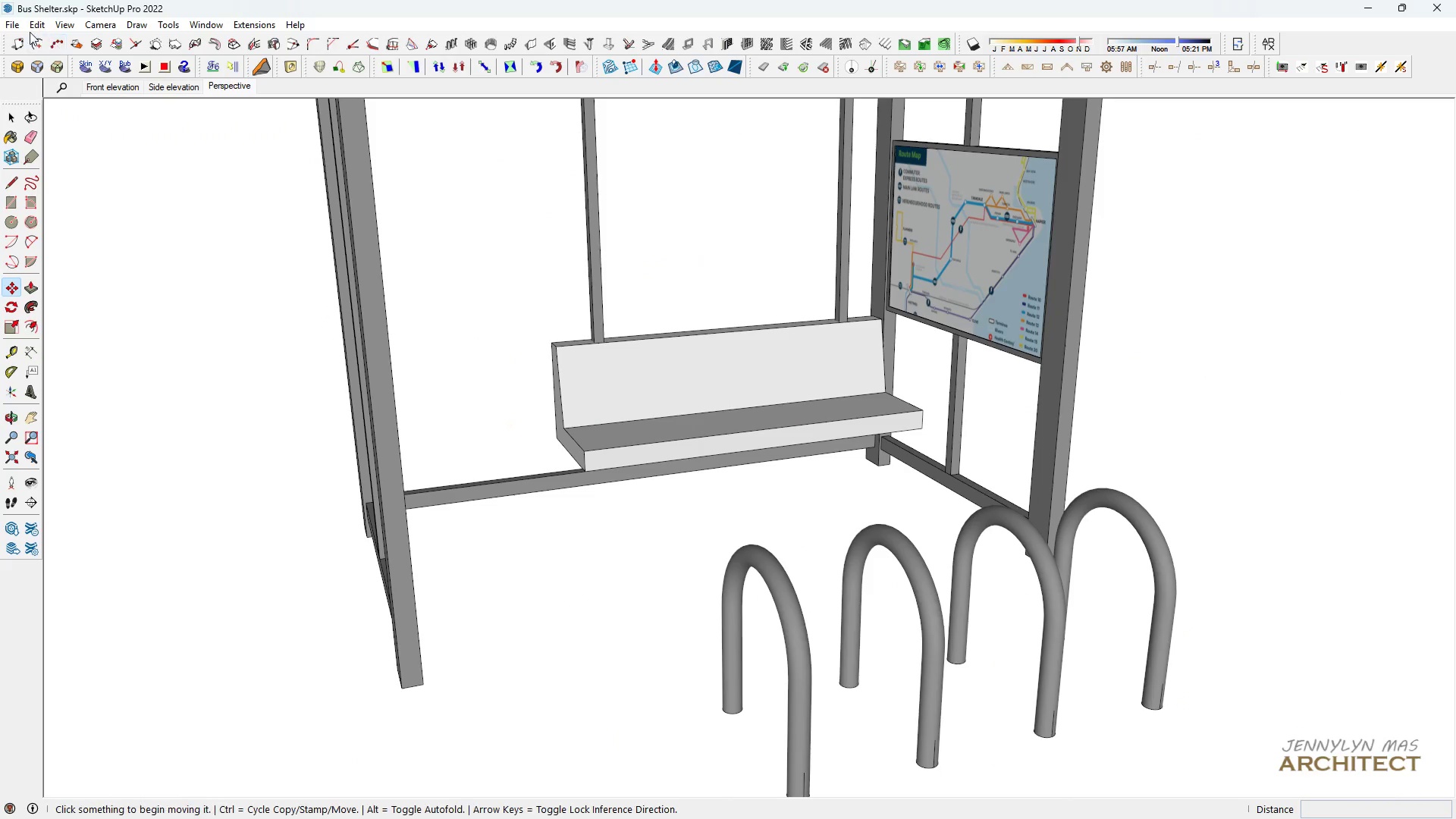 
left_click([15, 27])
 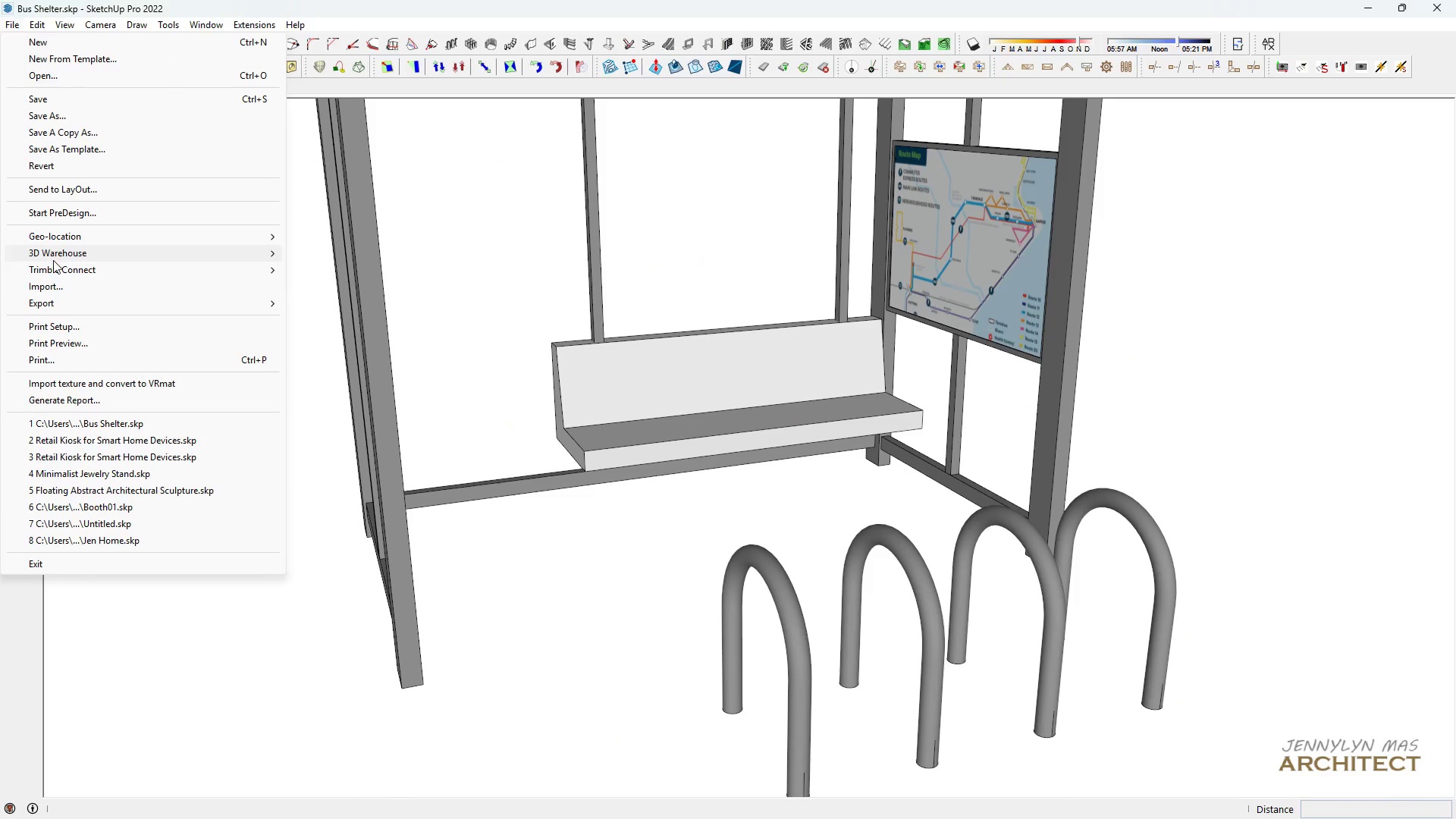 
left_click([53, 283])
 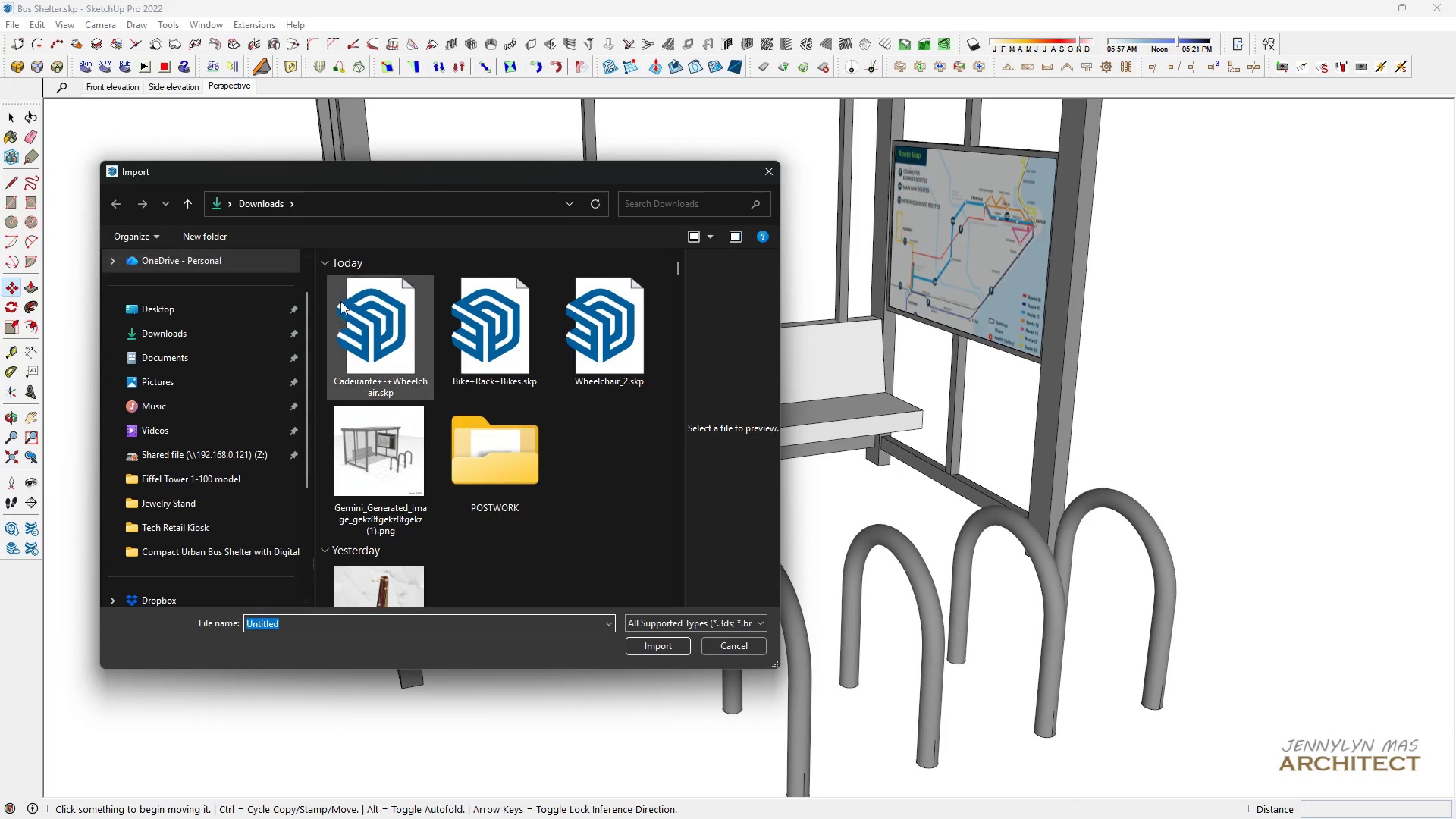 
left_click([362, 349])
 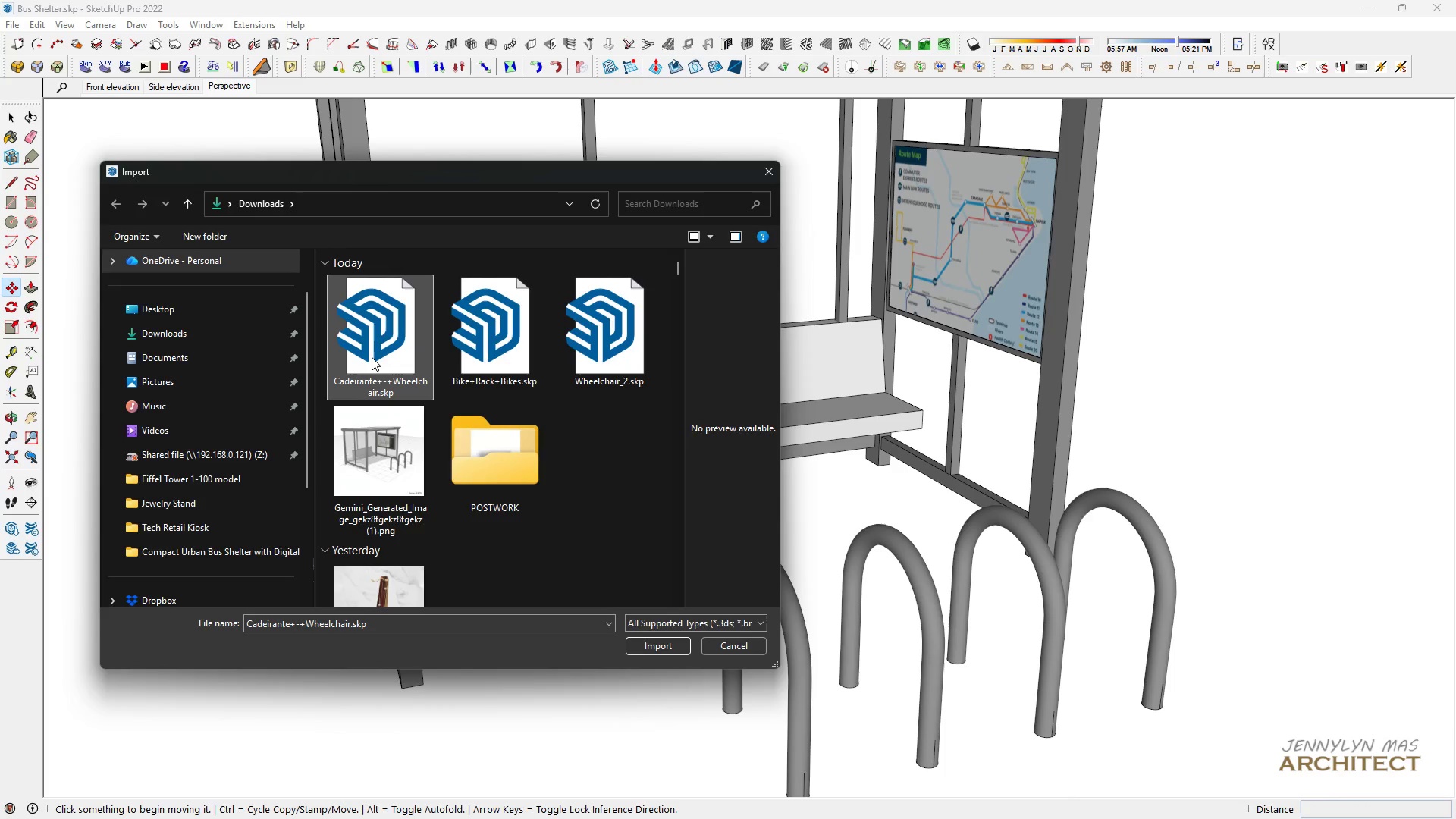 
double_click([372, 357])
 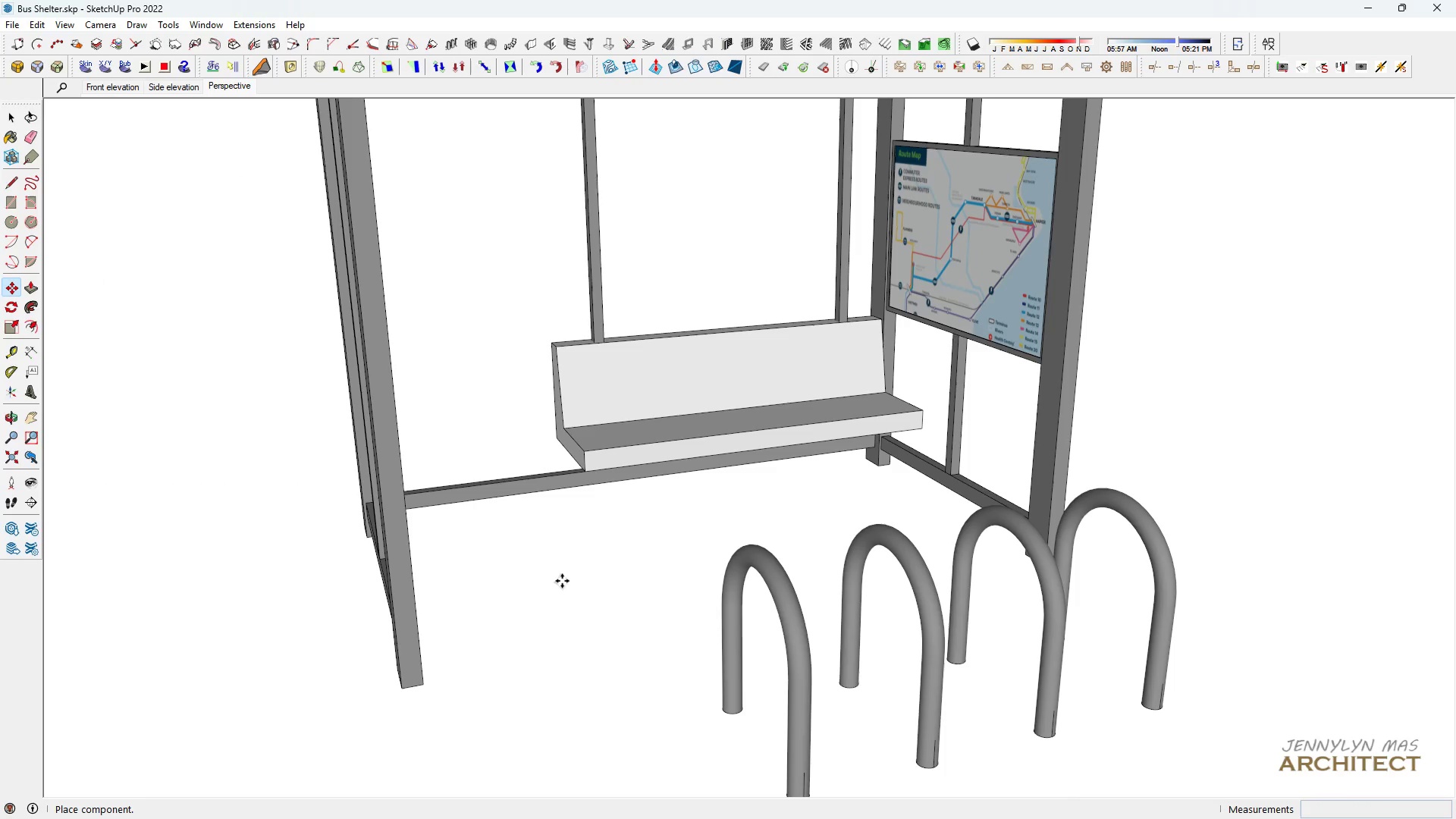 
scroll: coordinate [567, 579], scroll_direction: down, amount: 2.0
 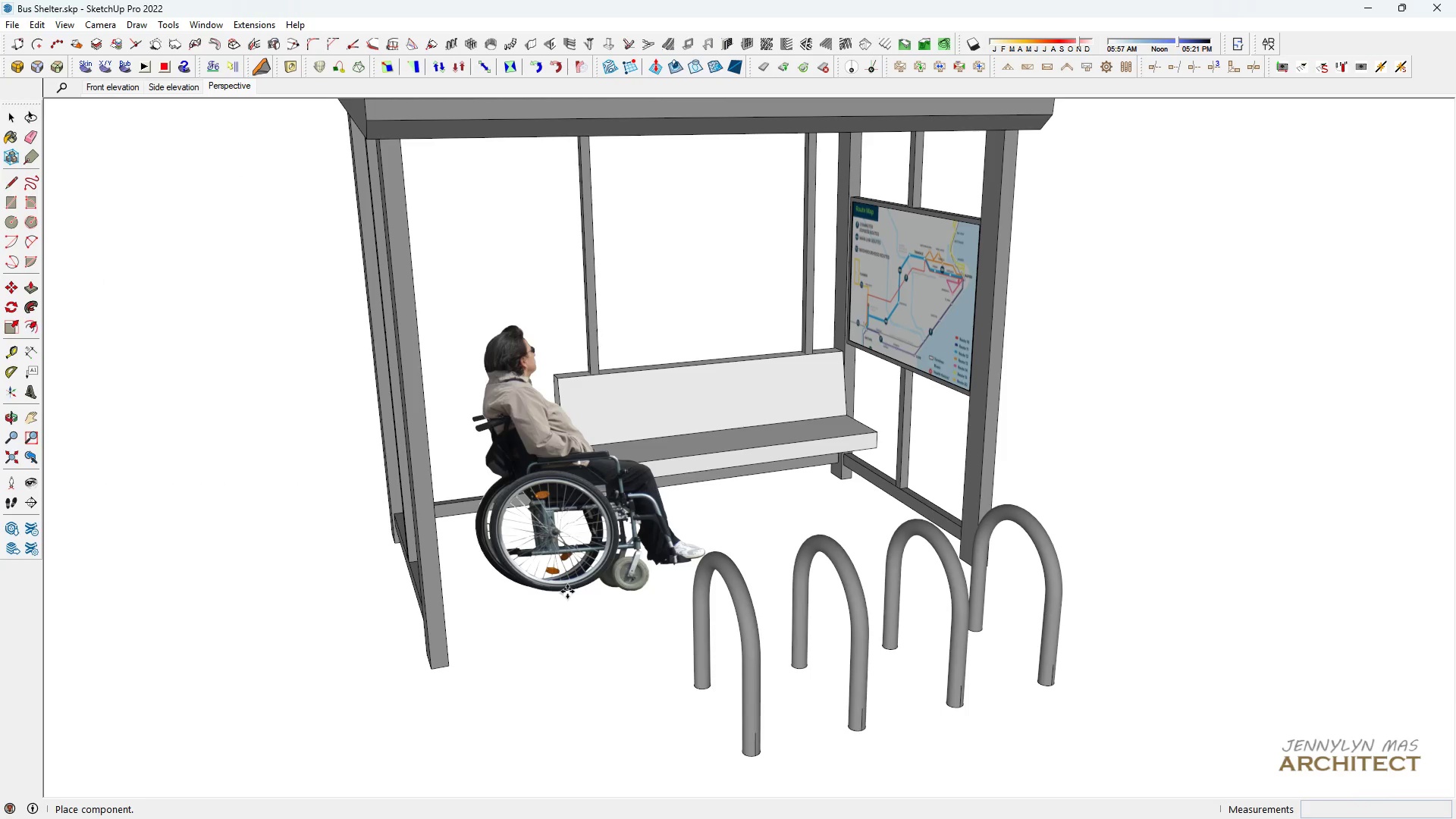 
left_click([567, 592])
 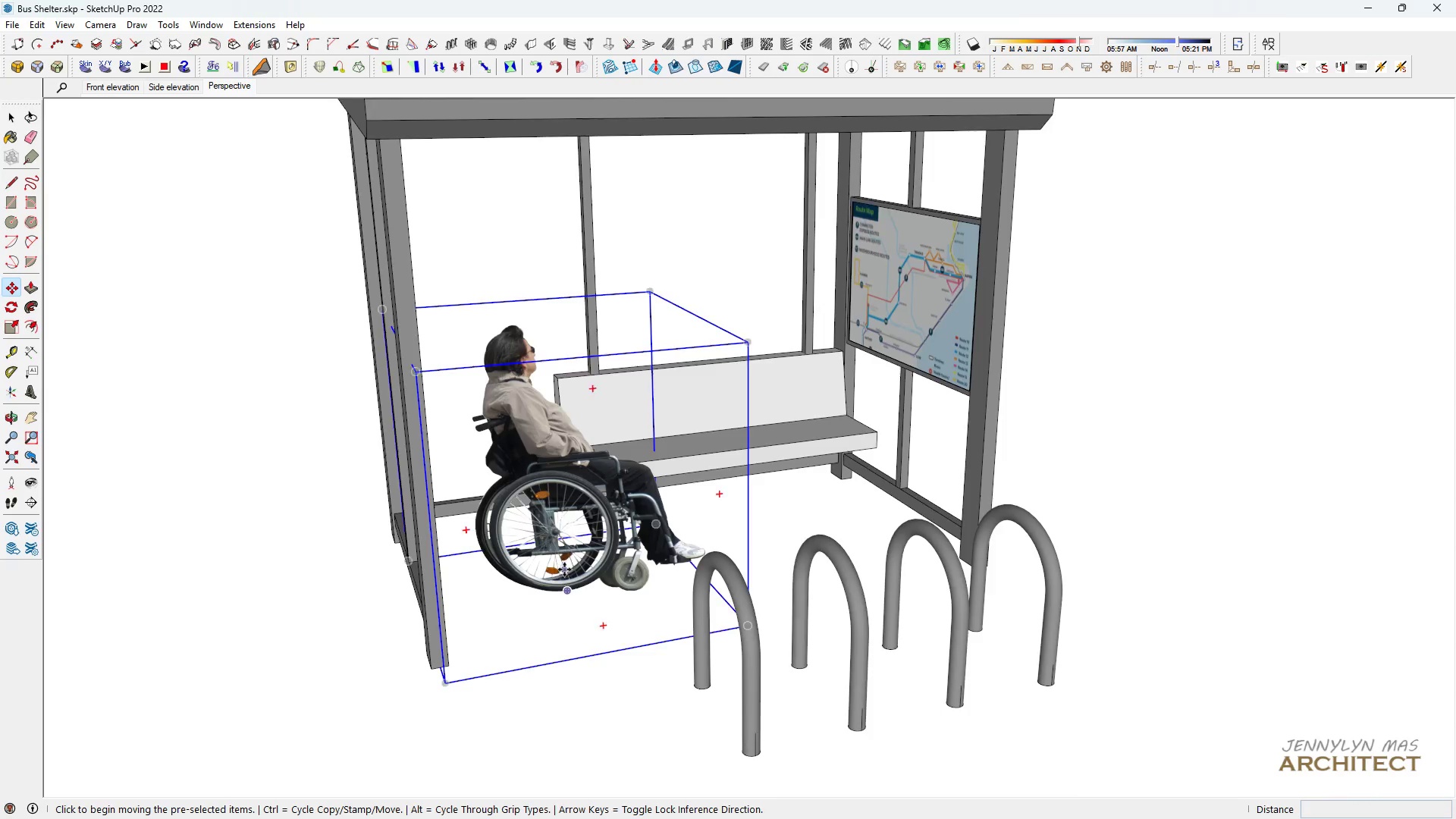 
scroll: coordinate [564, 570], scroll_direction: up, amount: 4.0
 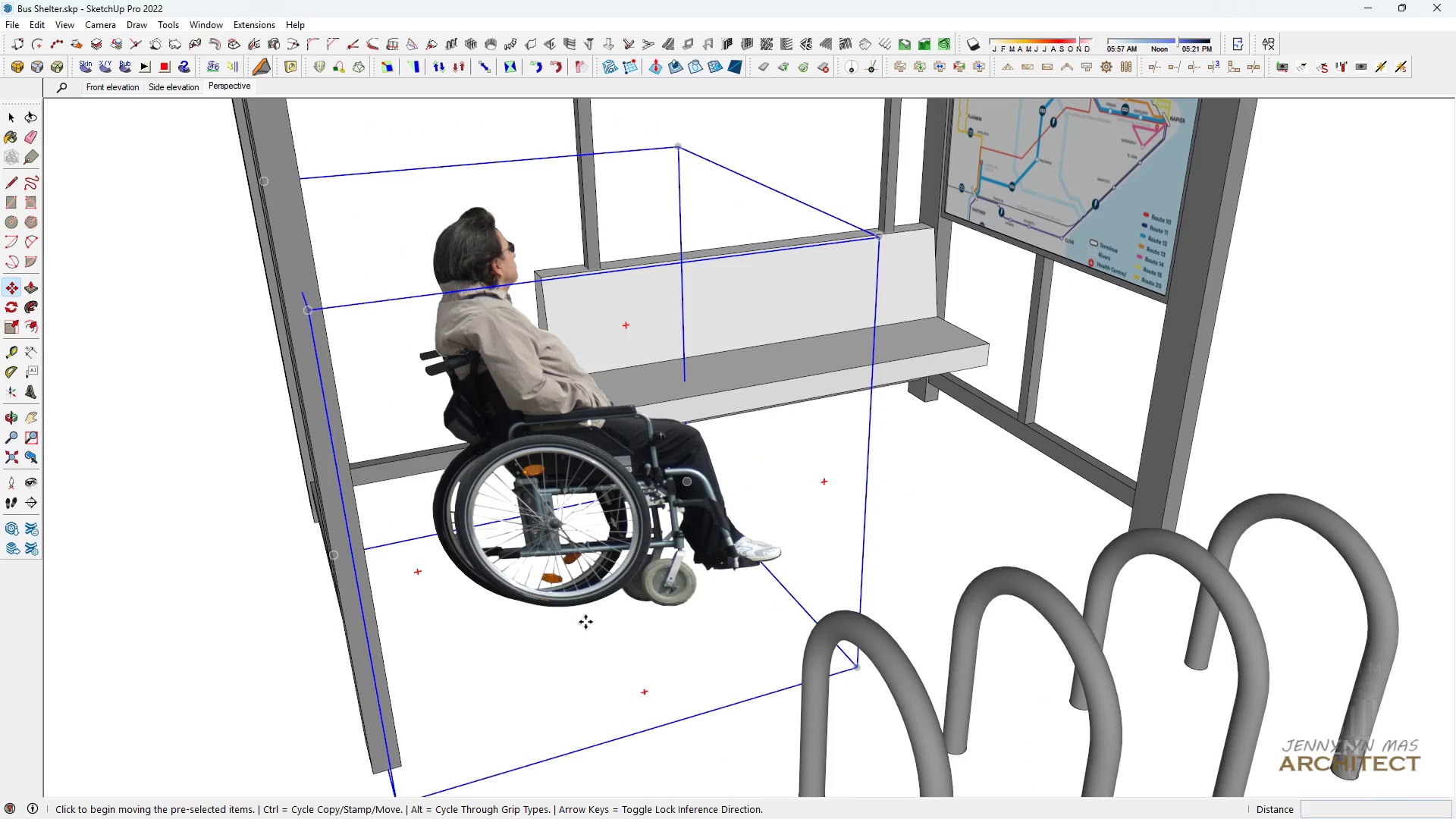 
key(Q)
 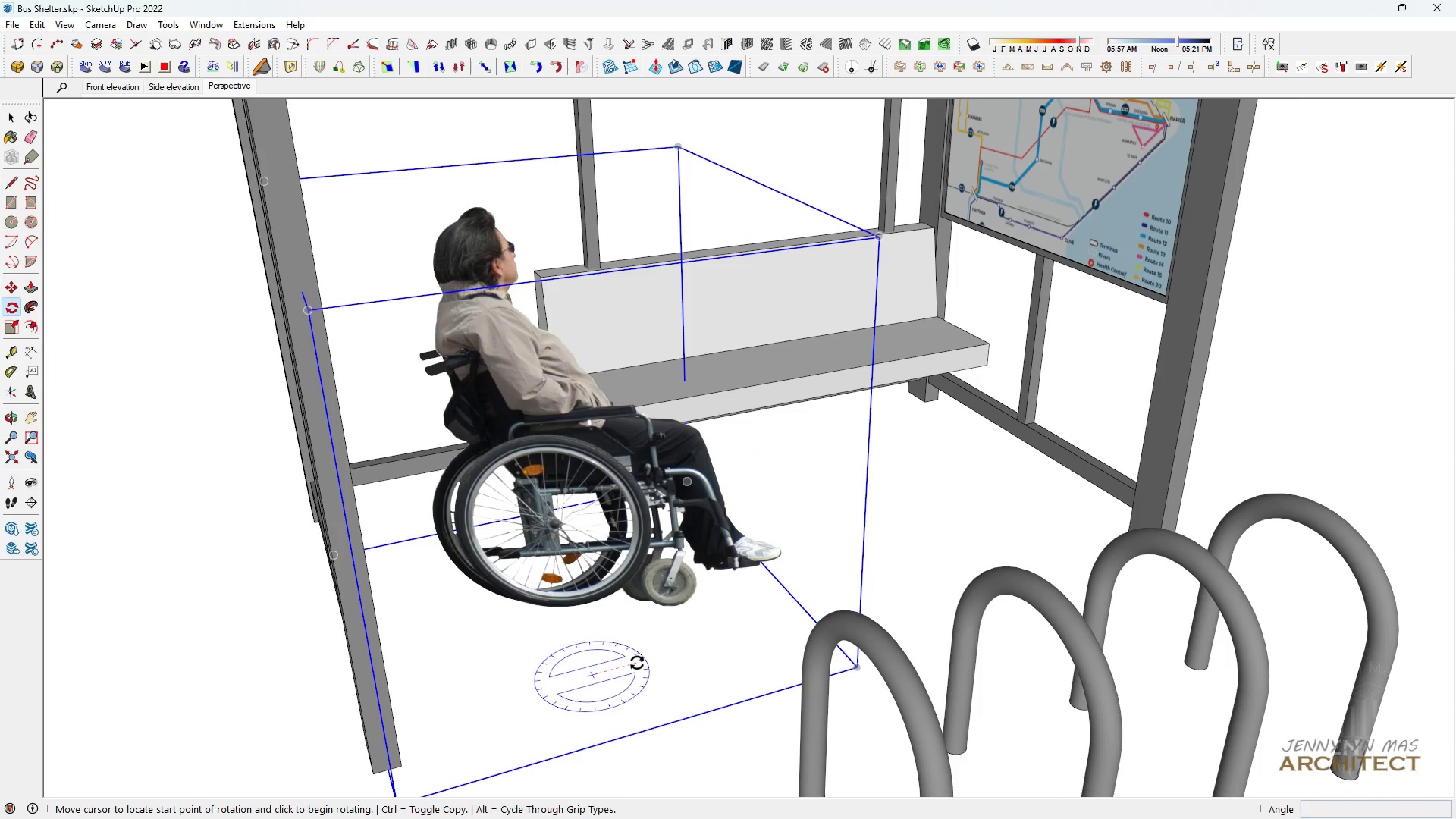 
double_click([638, 662])
 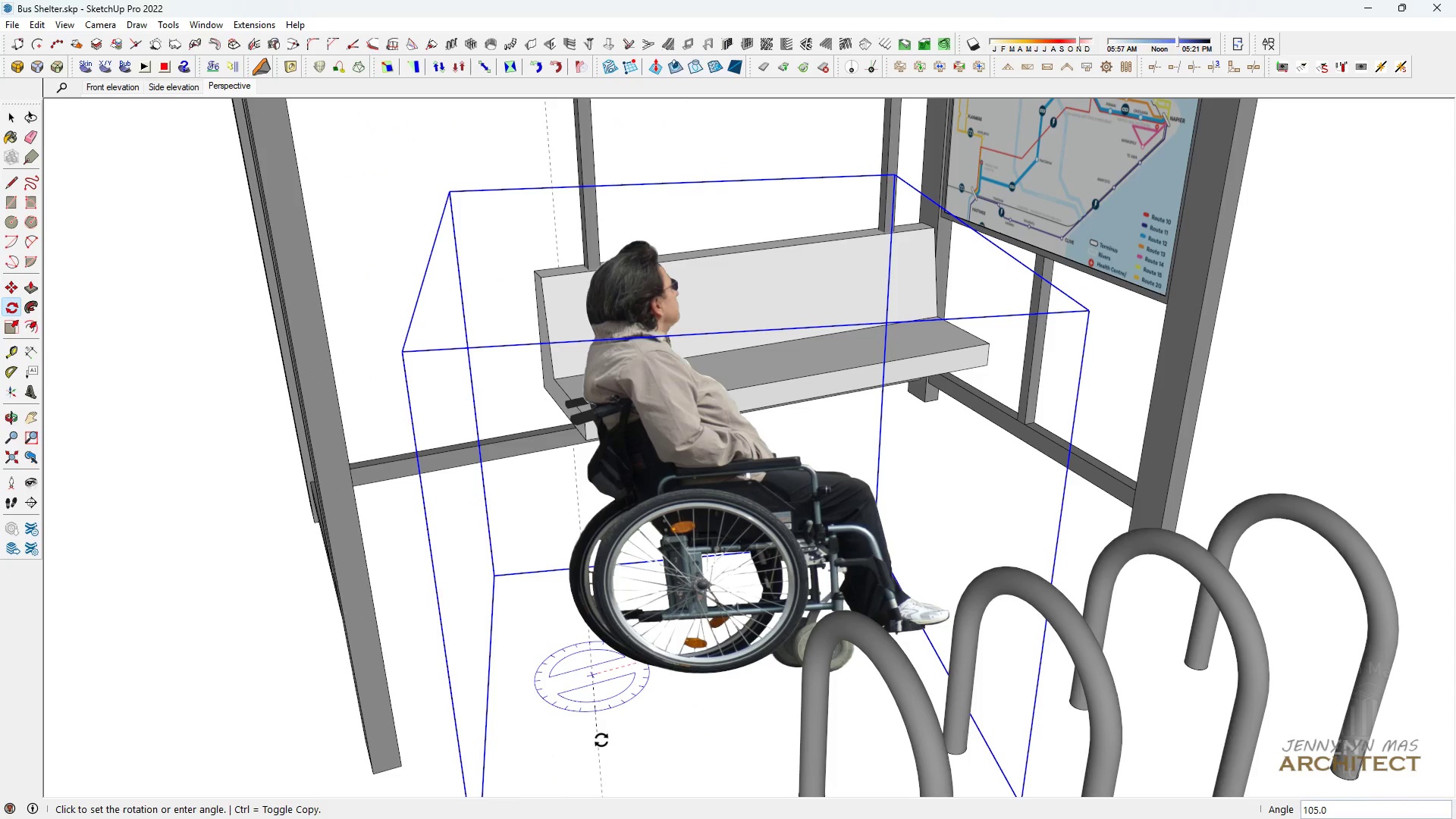 
left_click([601, 740])
 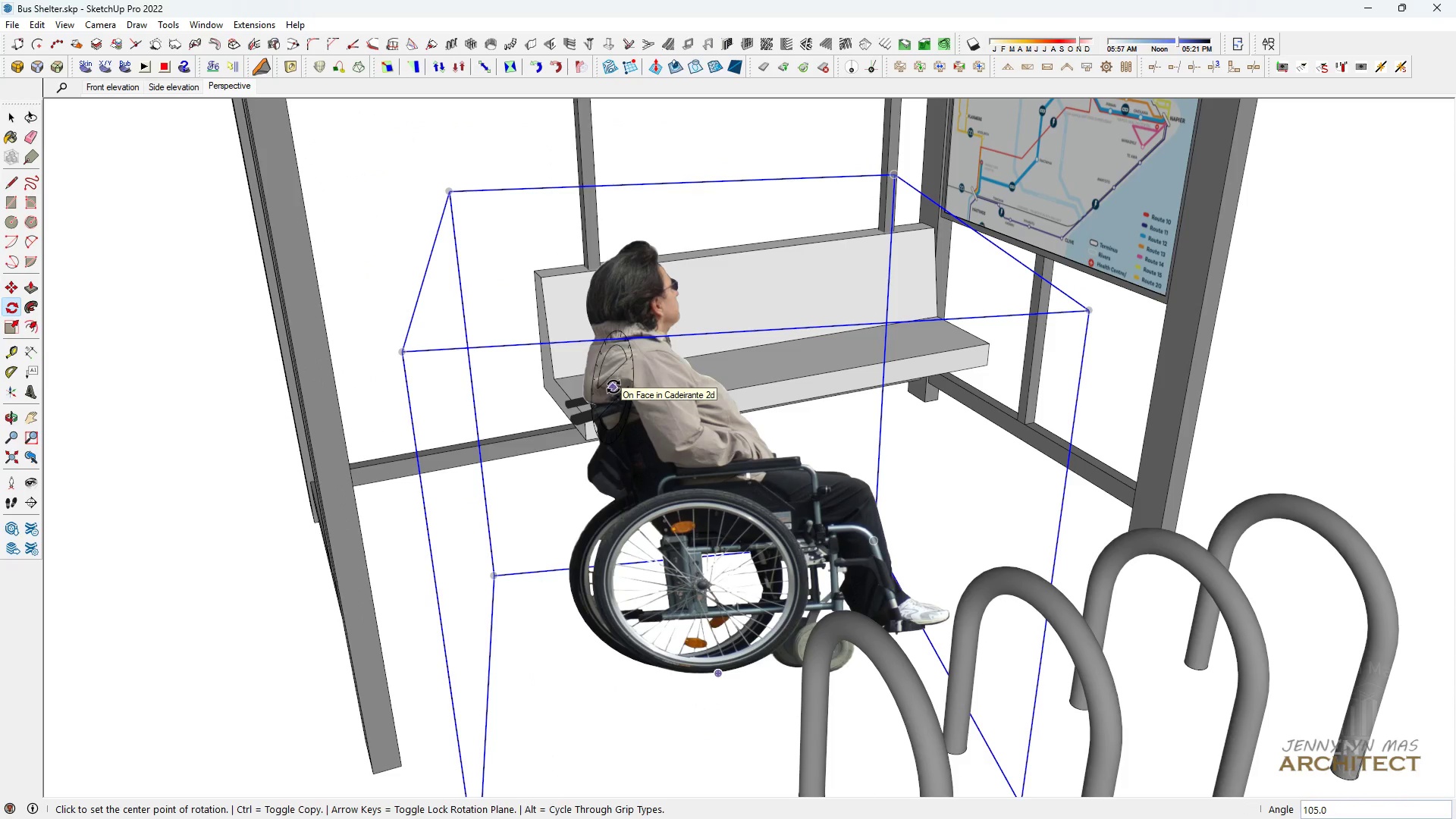 
key(Delete)
 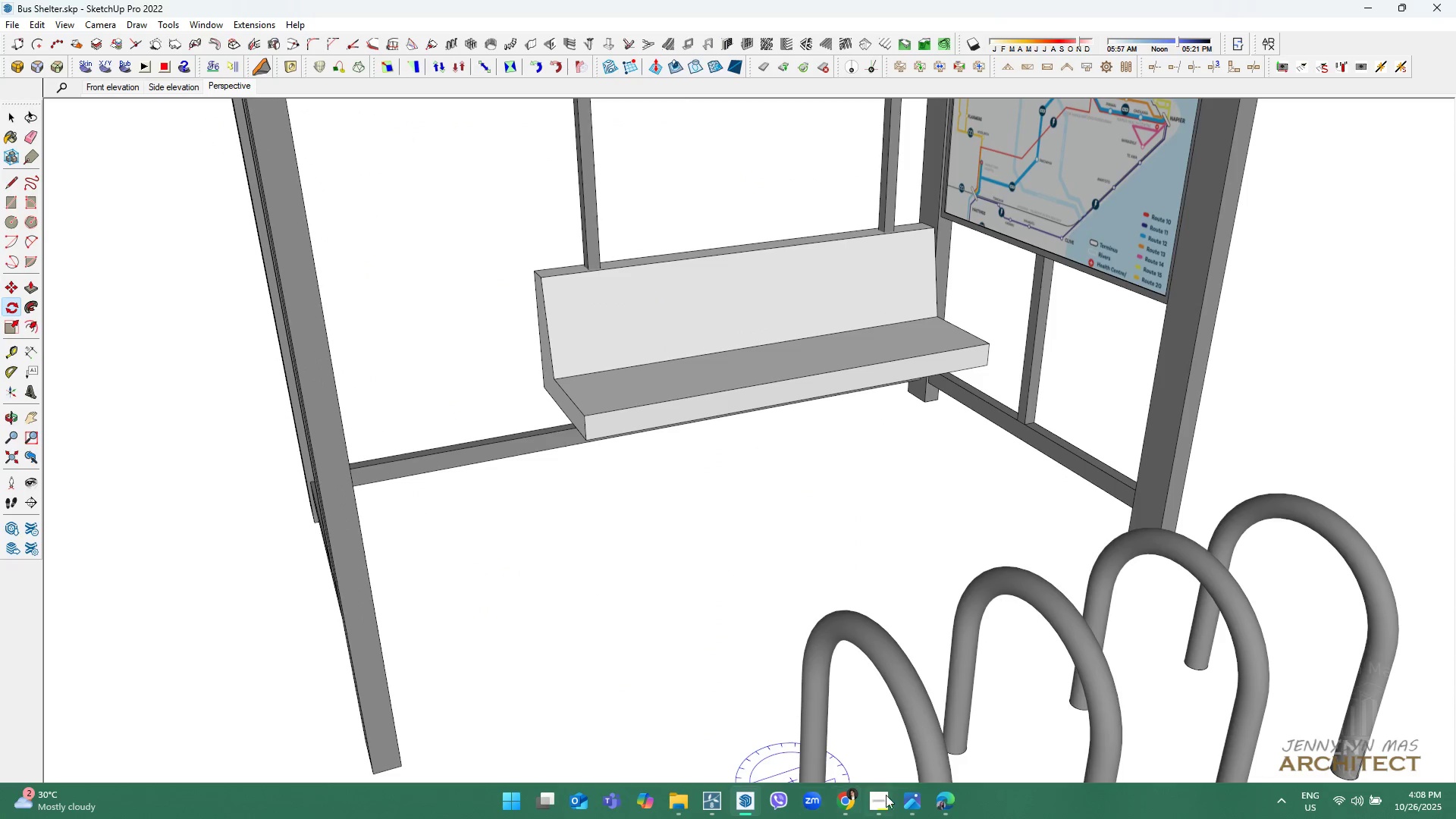 
left_click([858, 799])
 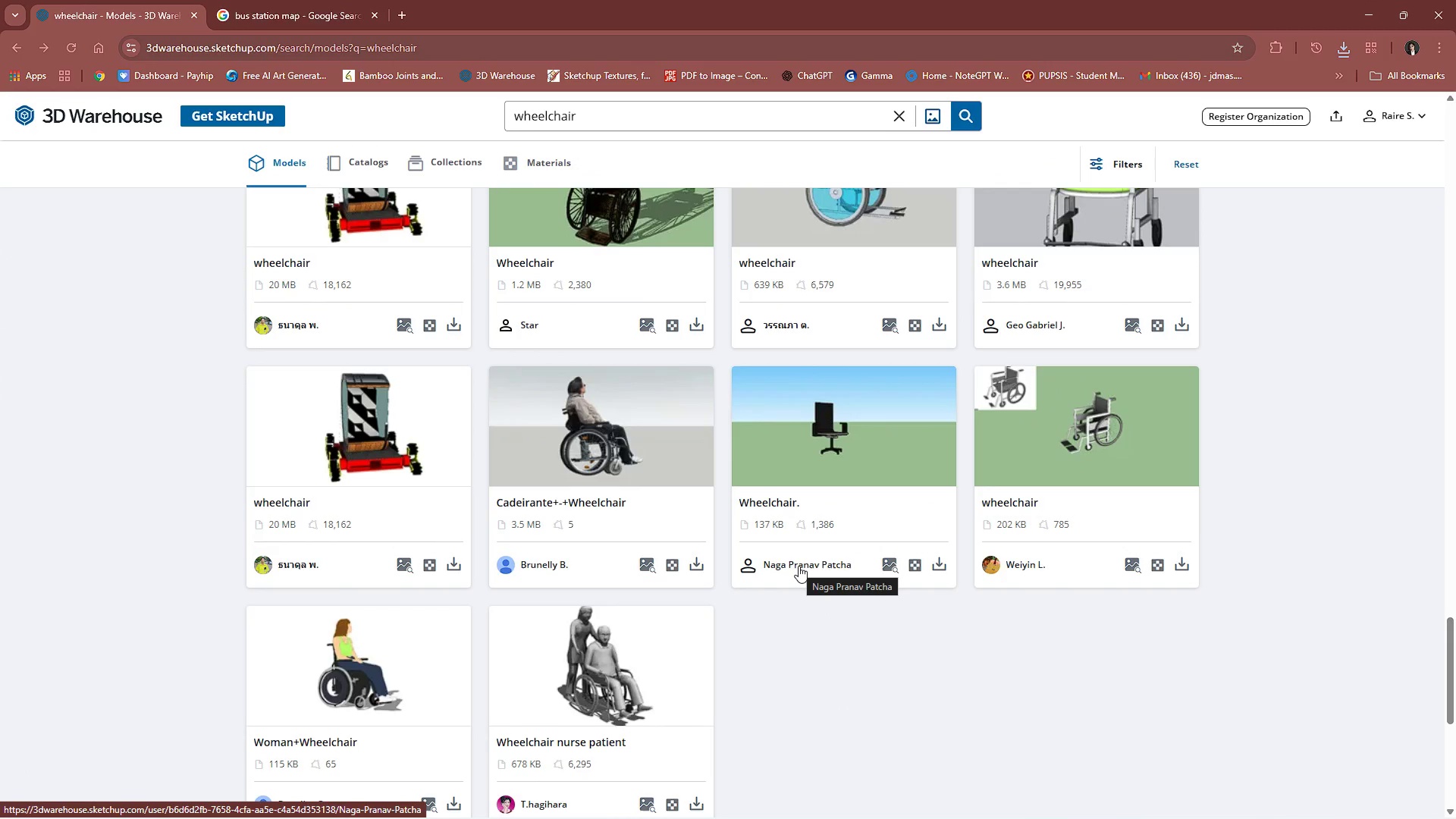 
scroll: coordinate [661, 557], scroll_direction: up, amount: 28.0
 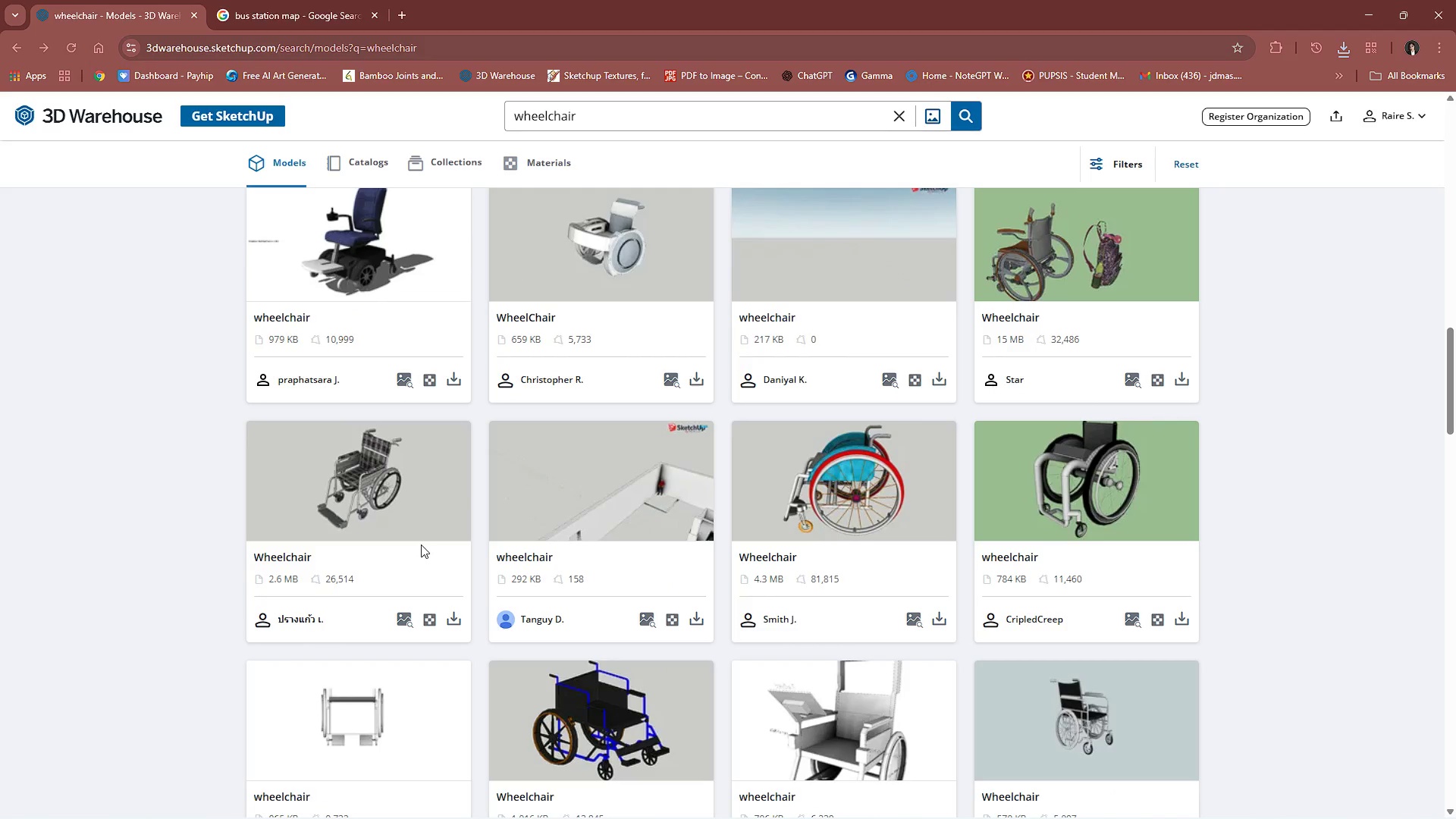 
scroll: coordinate [427, 545], scroll_direction: up, amount: 6.0
 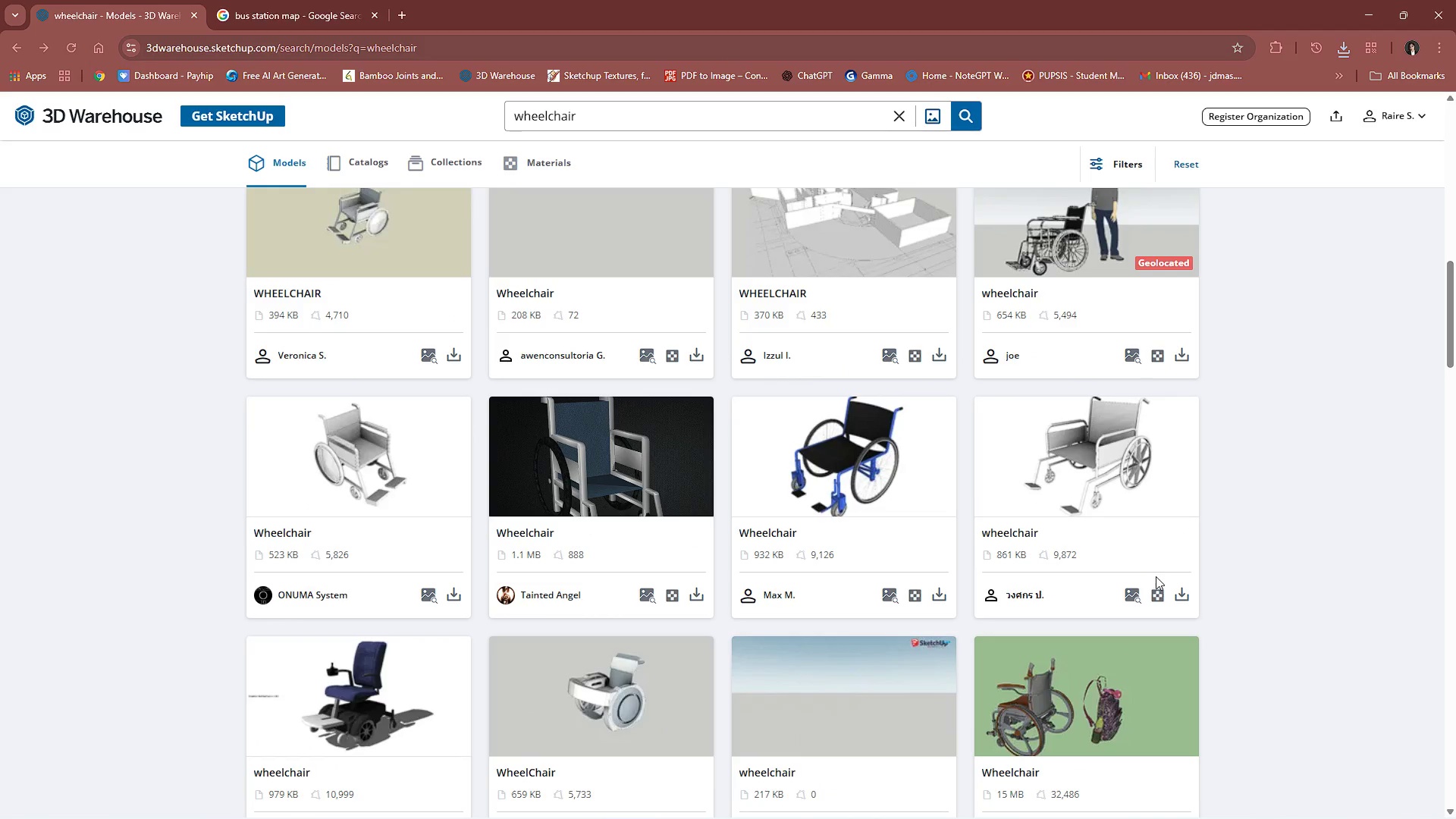 
left_click([1175, 598])
 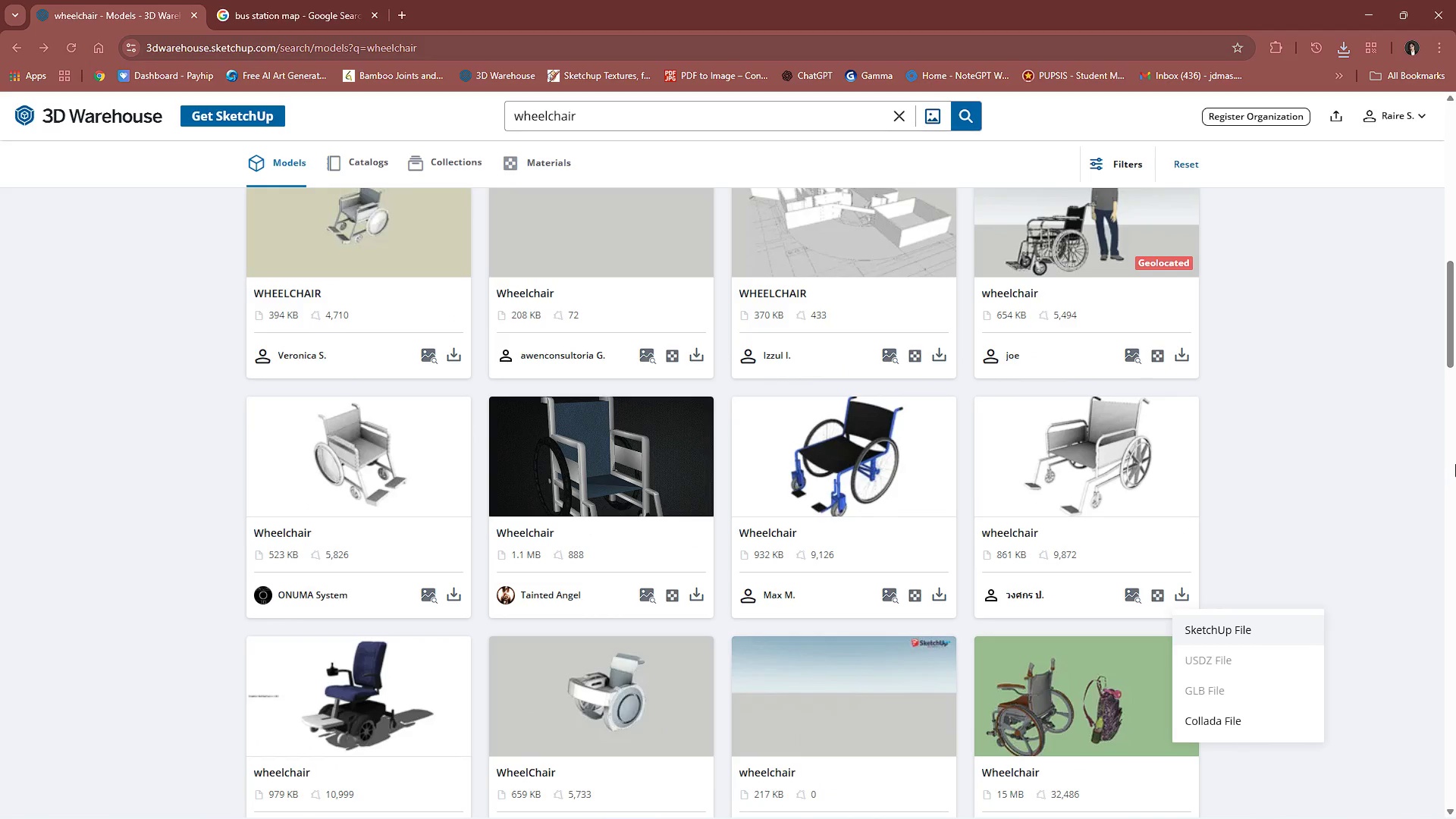 
left_click([1382, 478])
 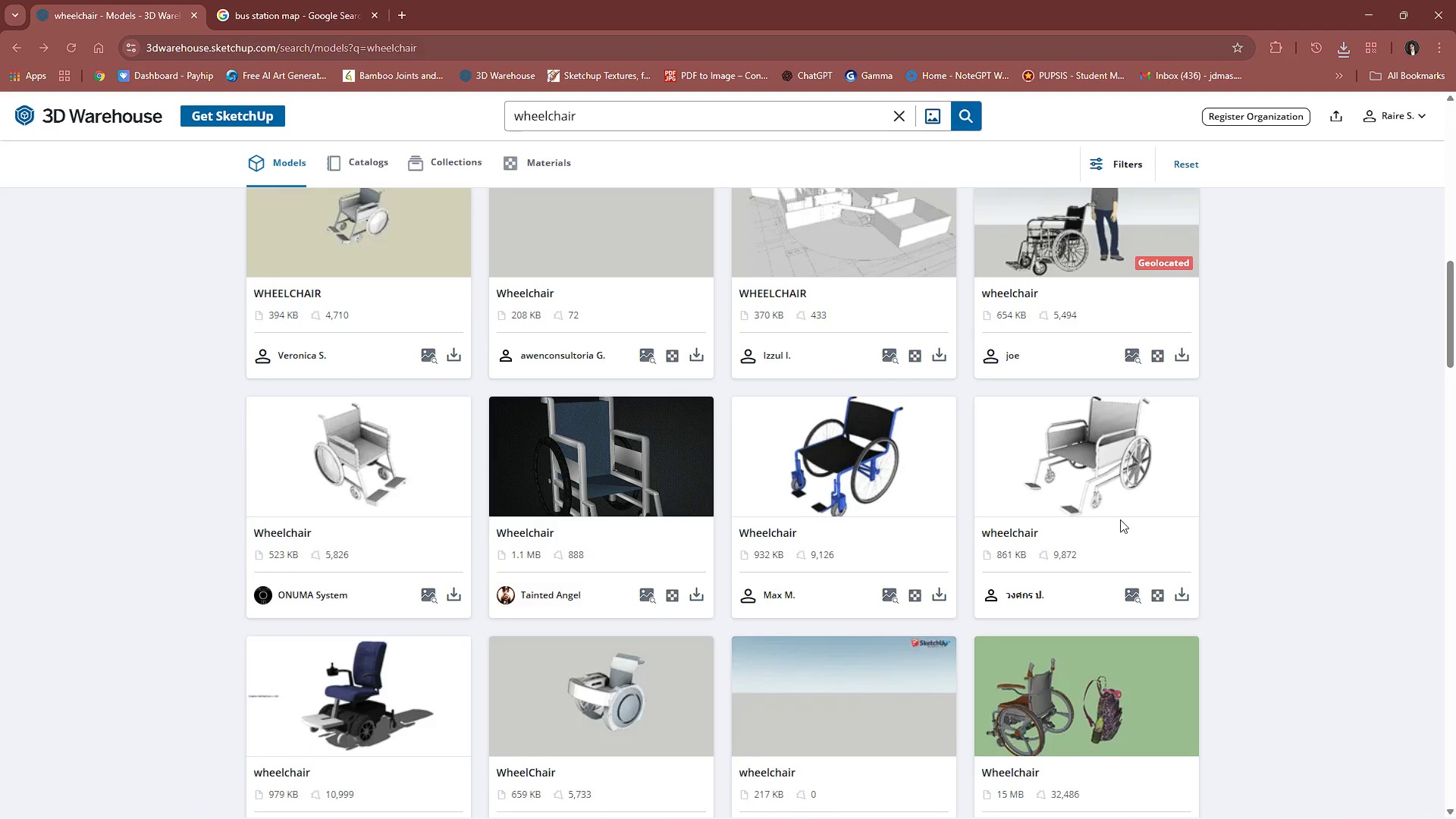 
scroll: coordinate [1114, 519], scroll_direction: up, amount: 2.0
 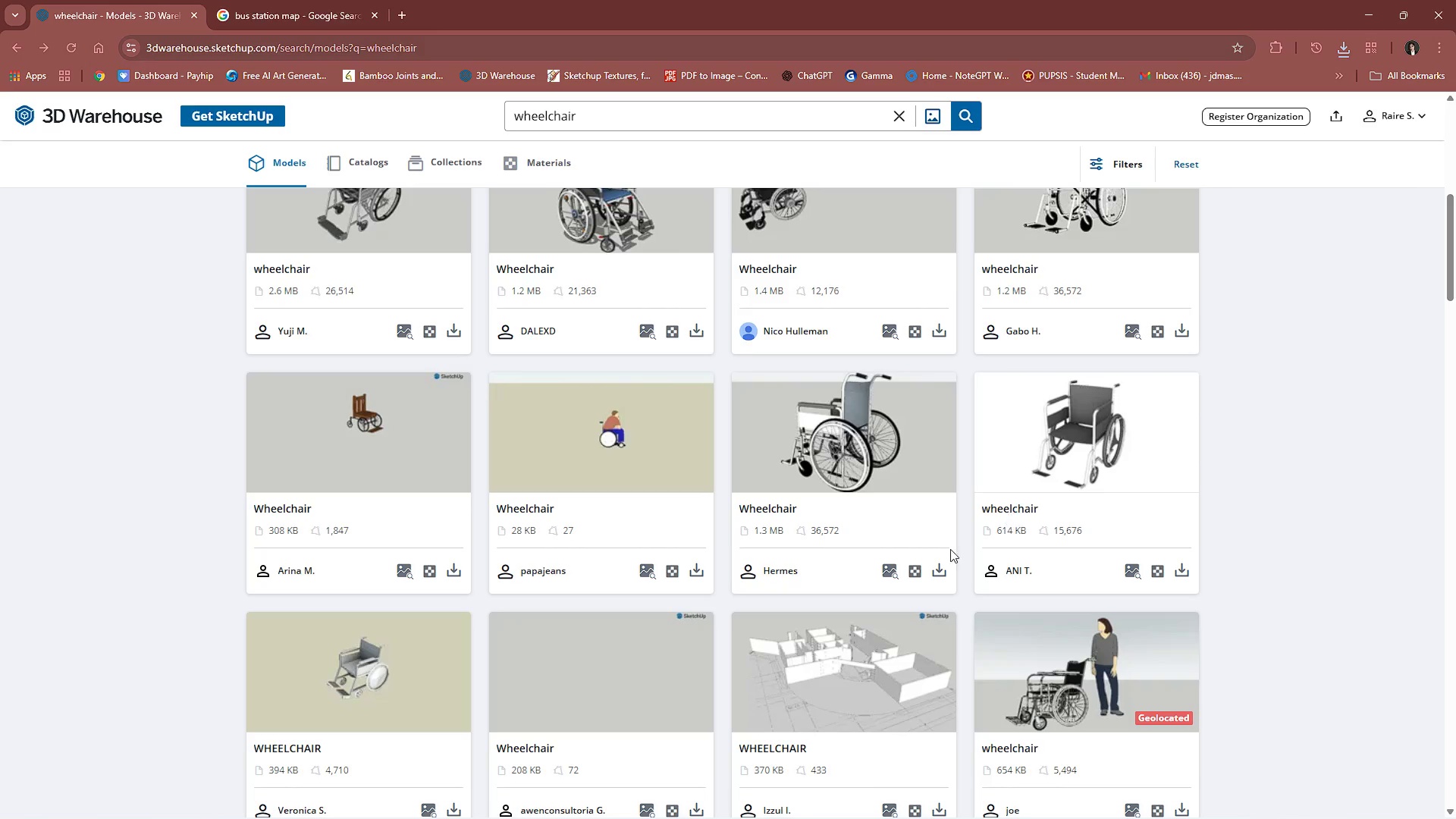 
left_click([947, 564])
 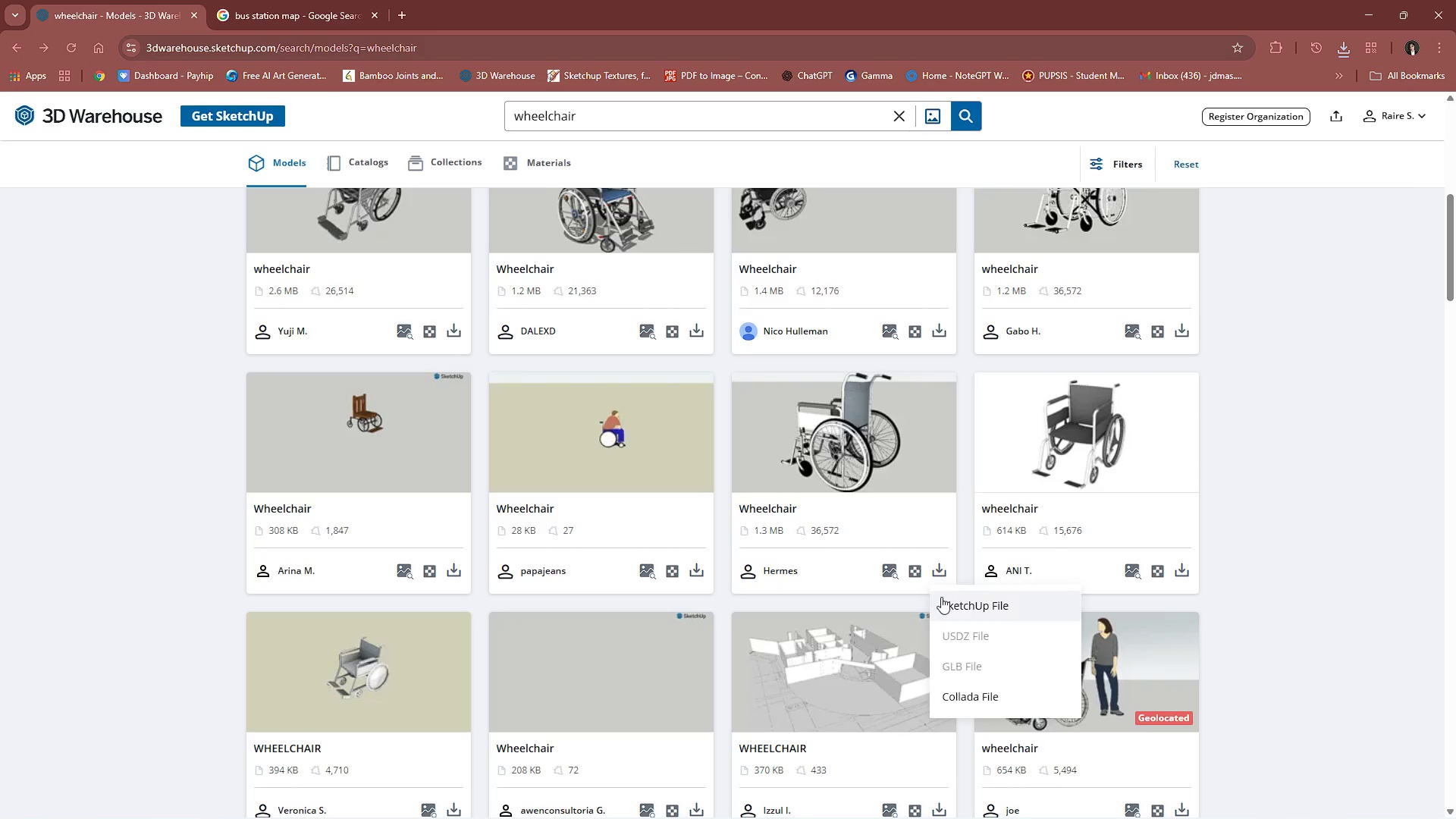 
left_click([941, 597])
 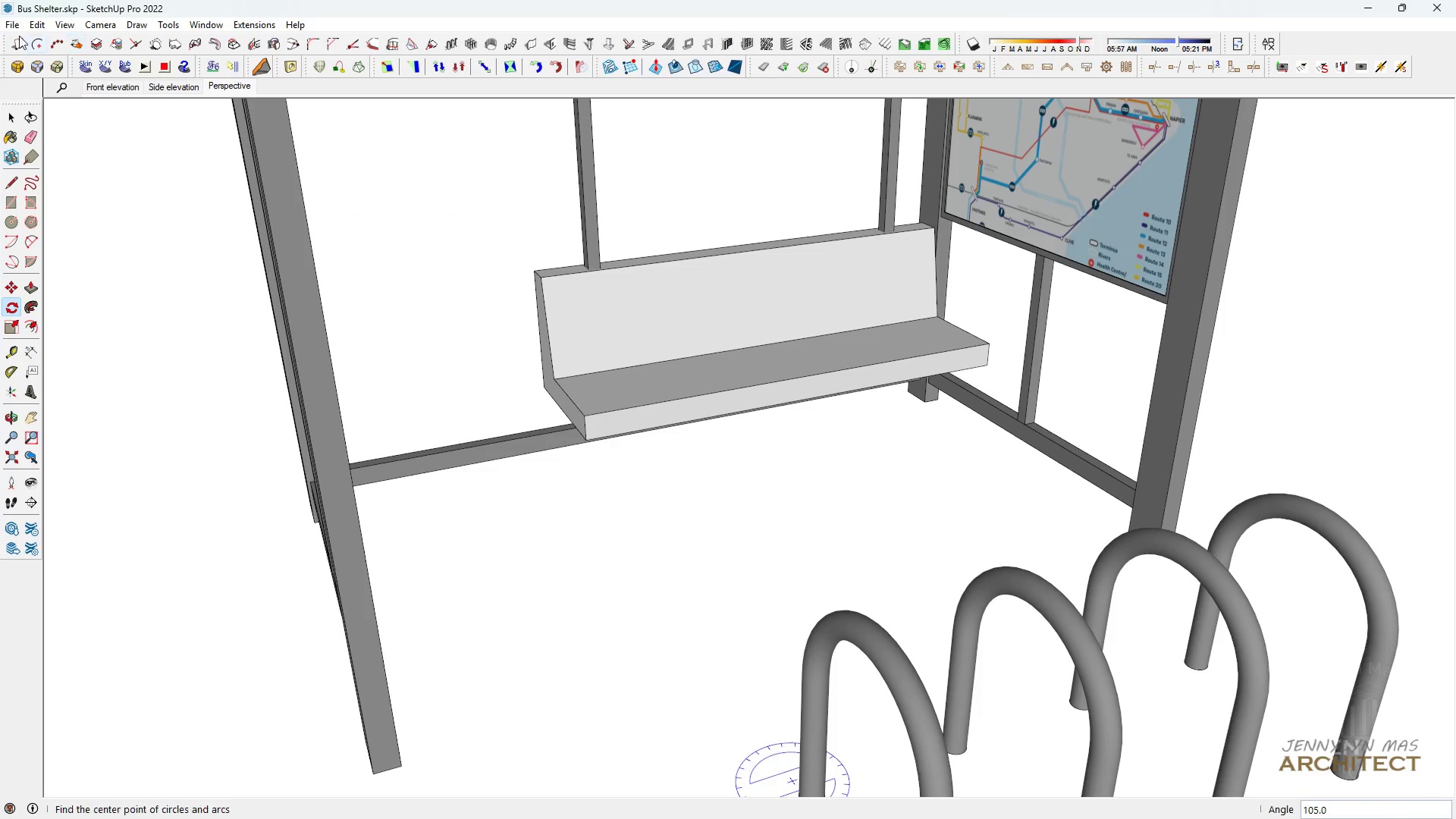 
left_click([7, 22])
 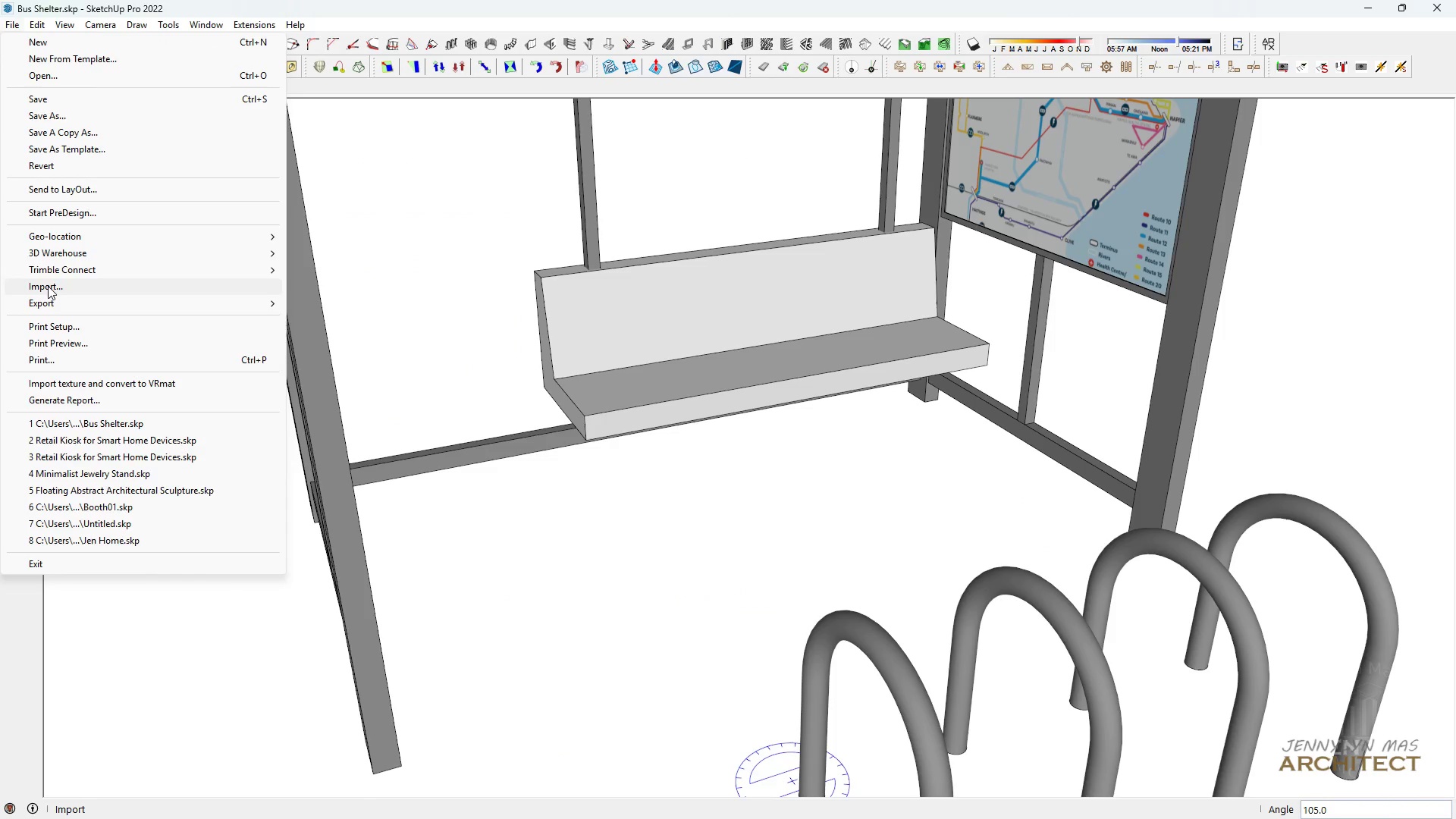 
left_click([48, 286])
 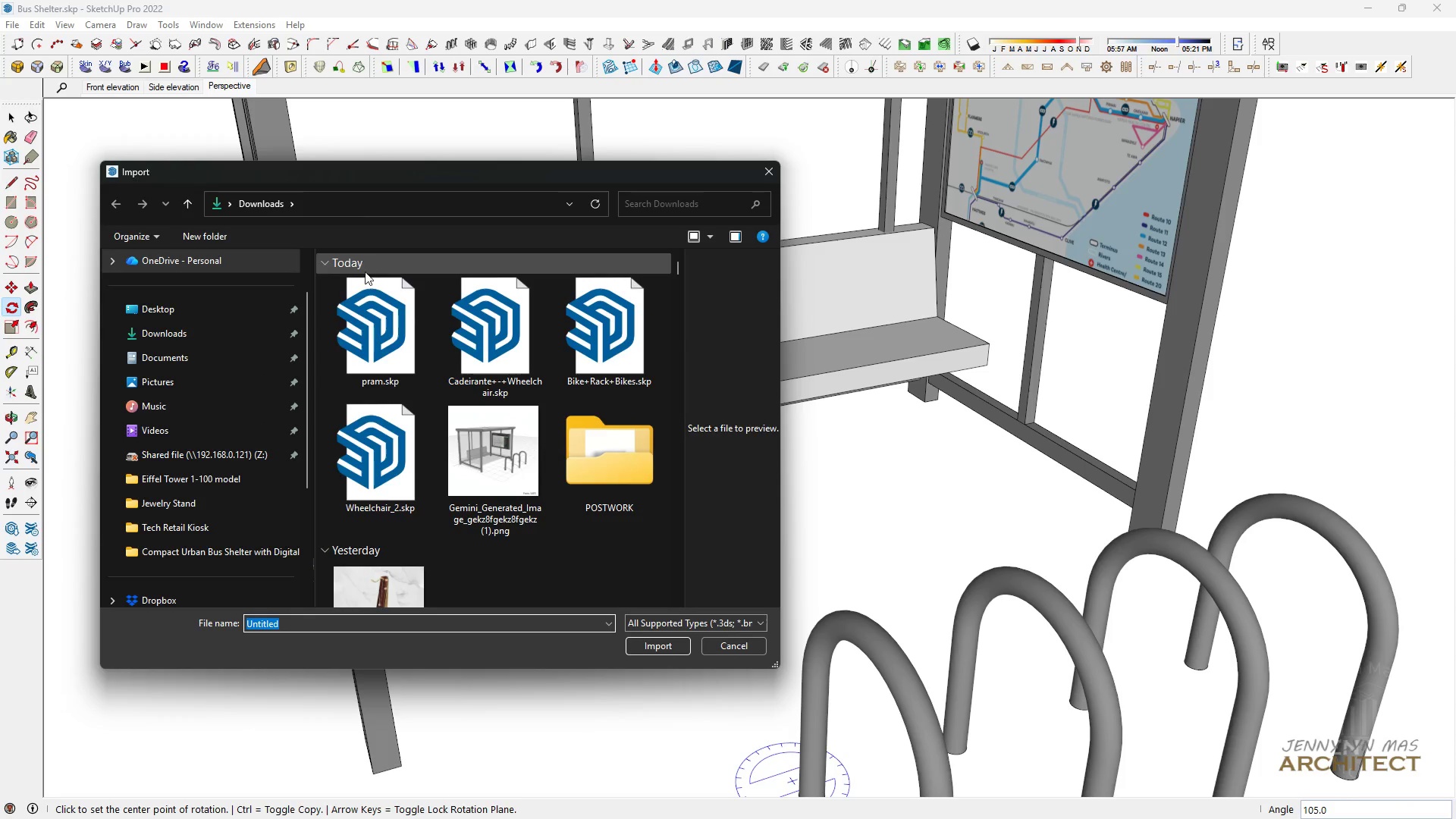 
left_click([358, 339])
 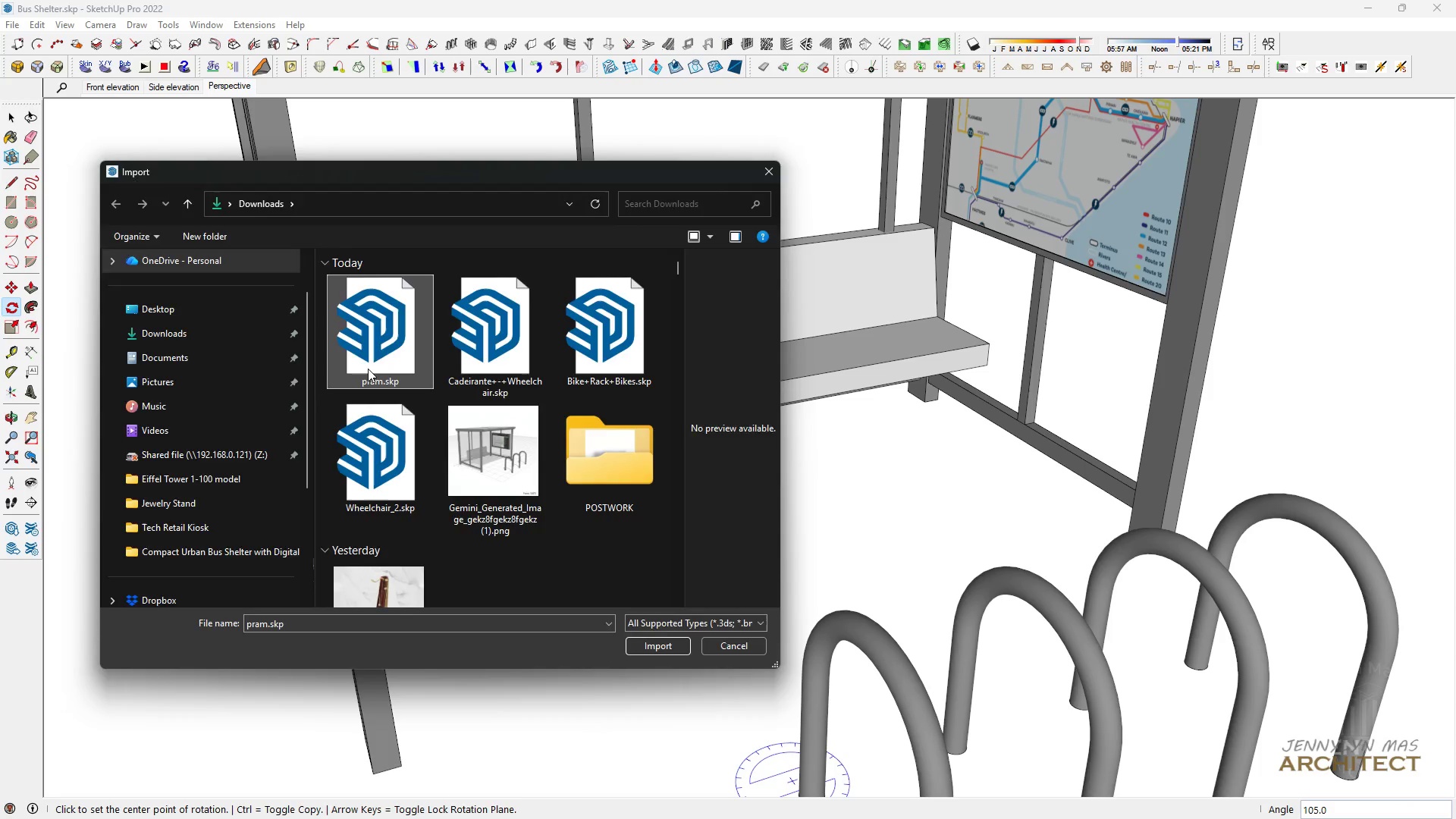 
double_click([368, 369])
 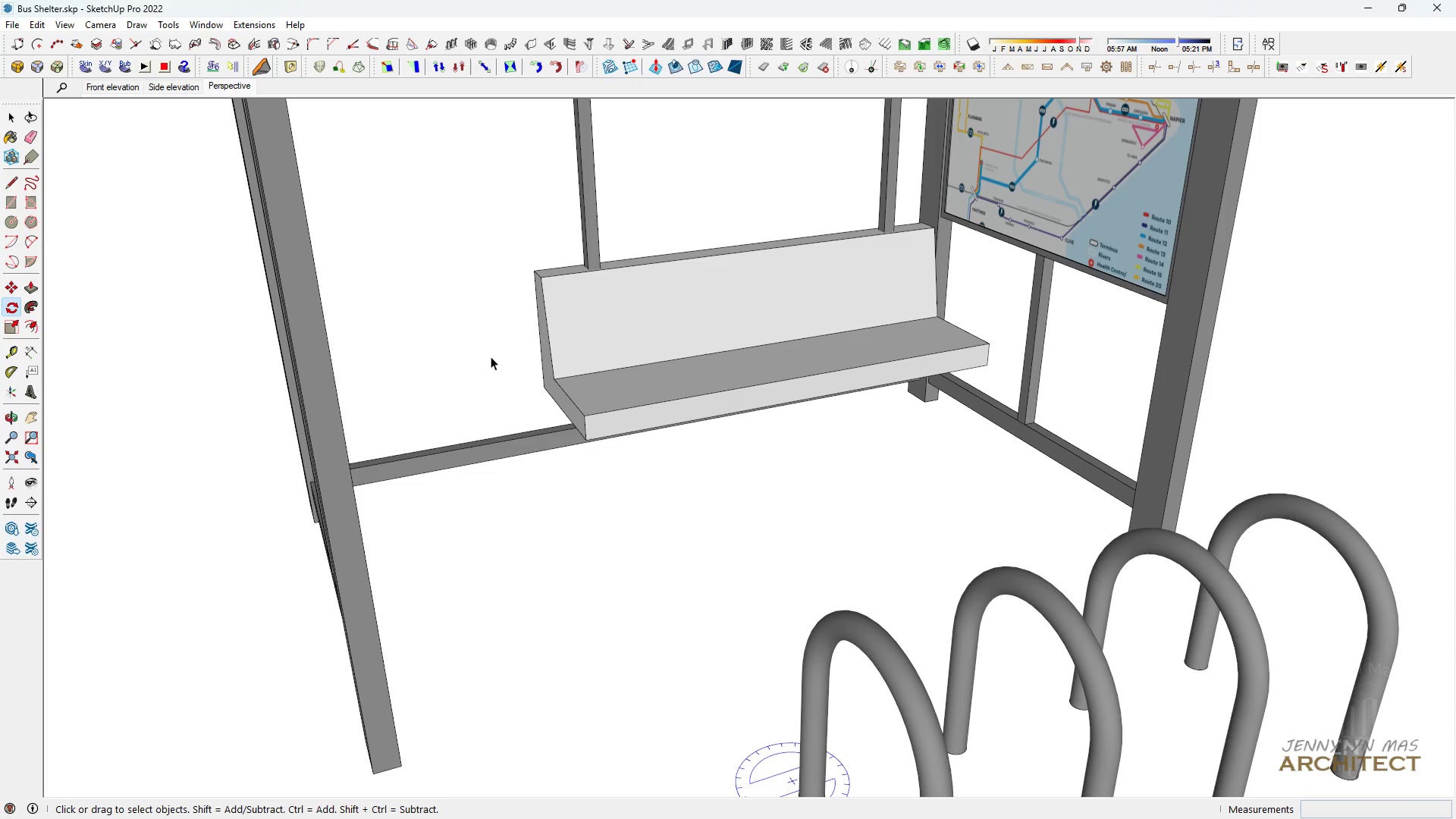 
scroll: coordinate [502, 394], scroll_direction: down, amount: 4.0
 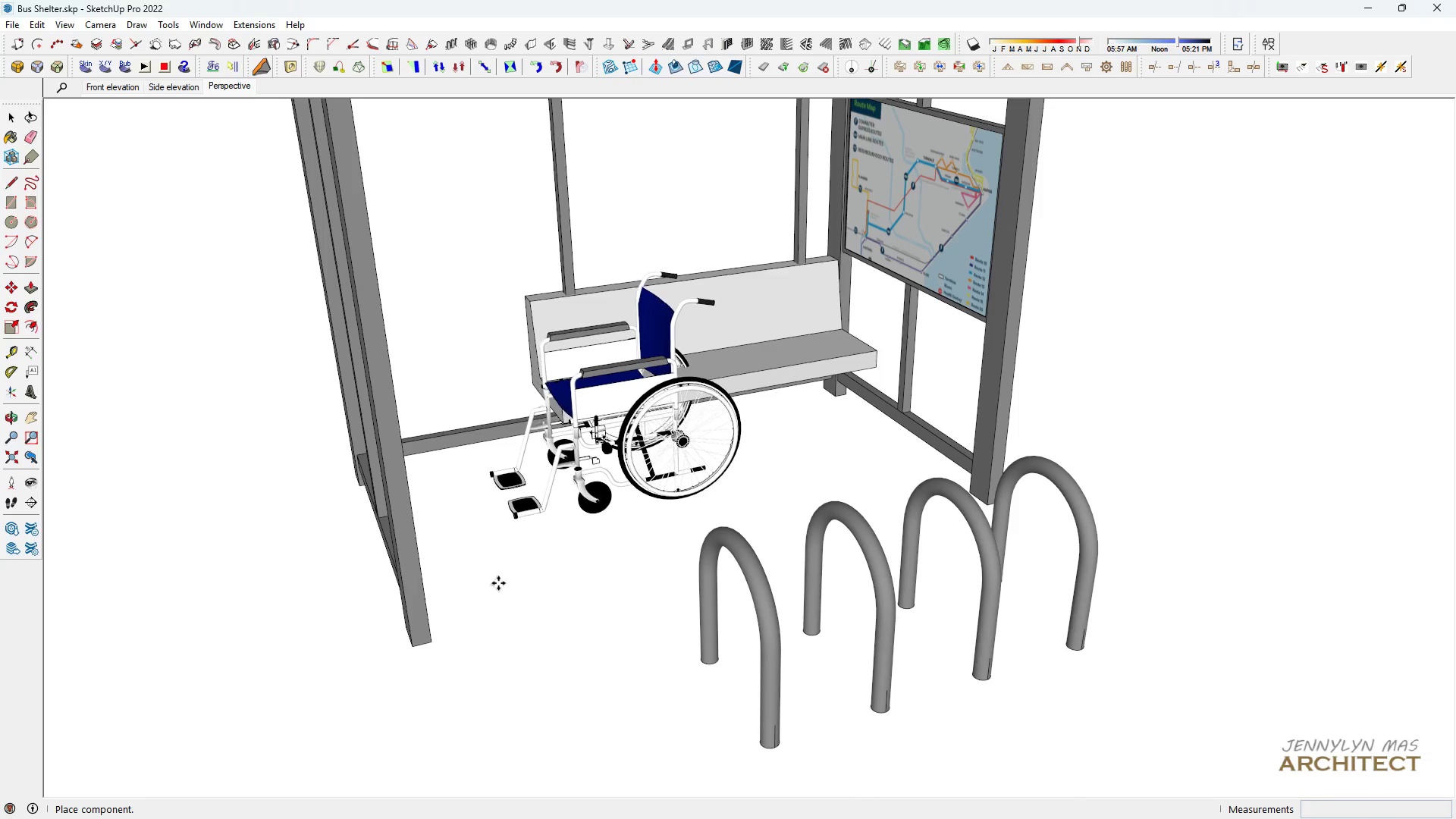 
left_click([498, 588])
 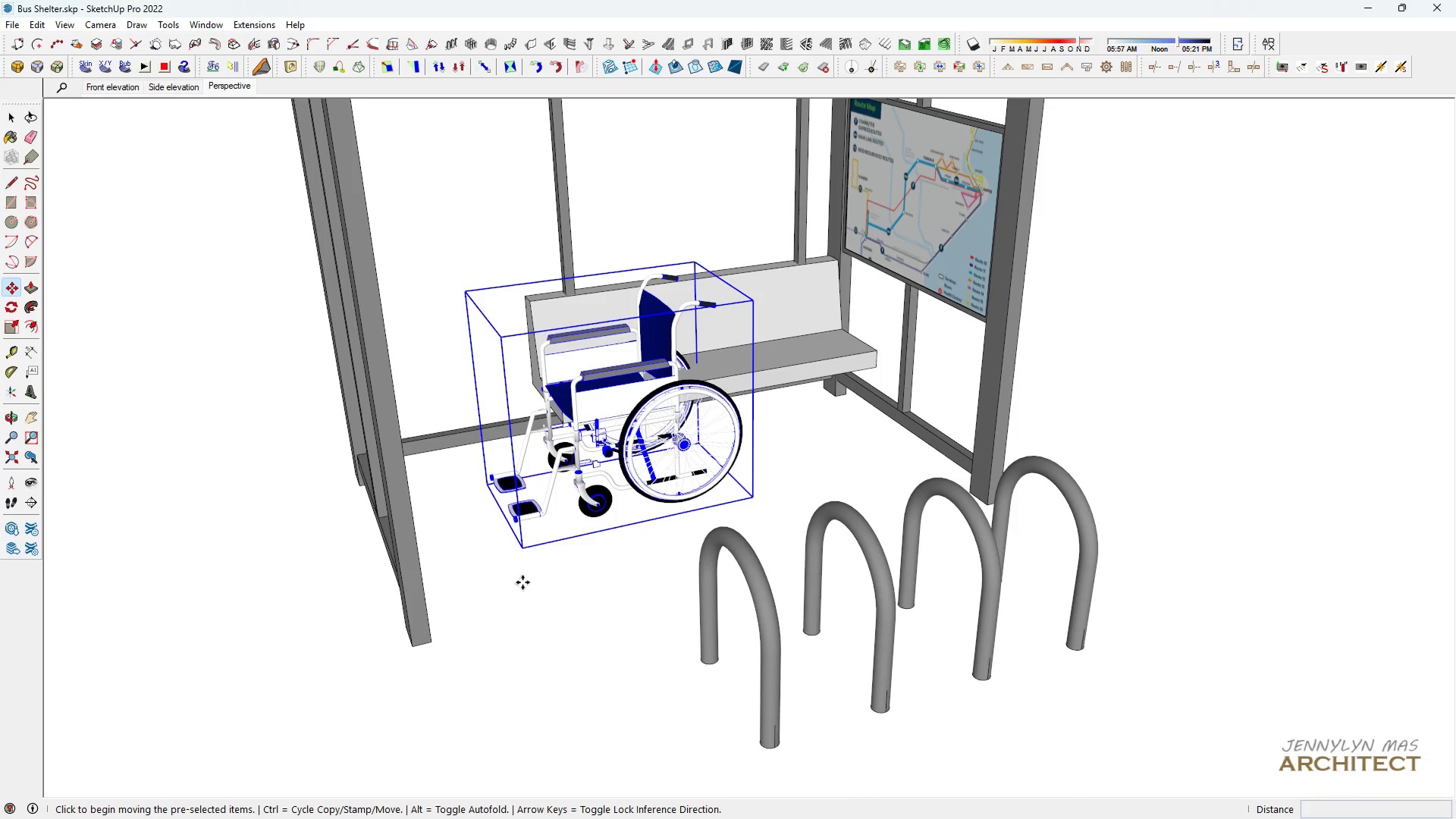 
scroll: coordinate [561, 582], scroll_direction: up, amount: 7.0
 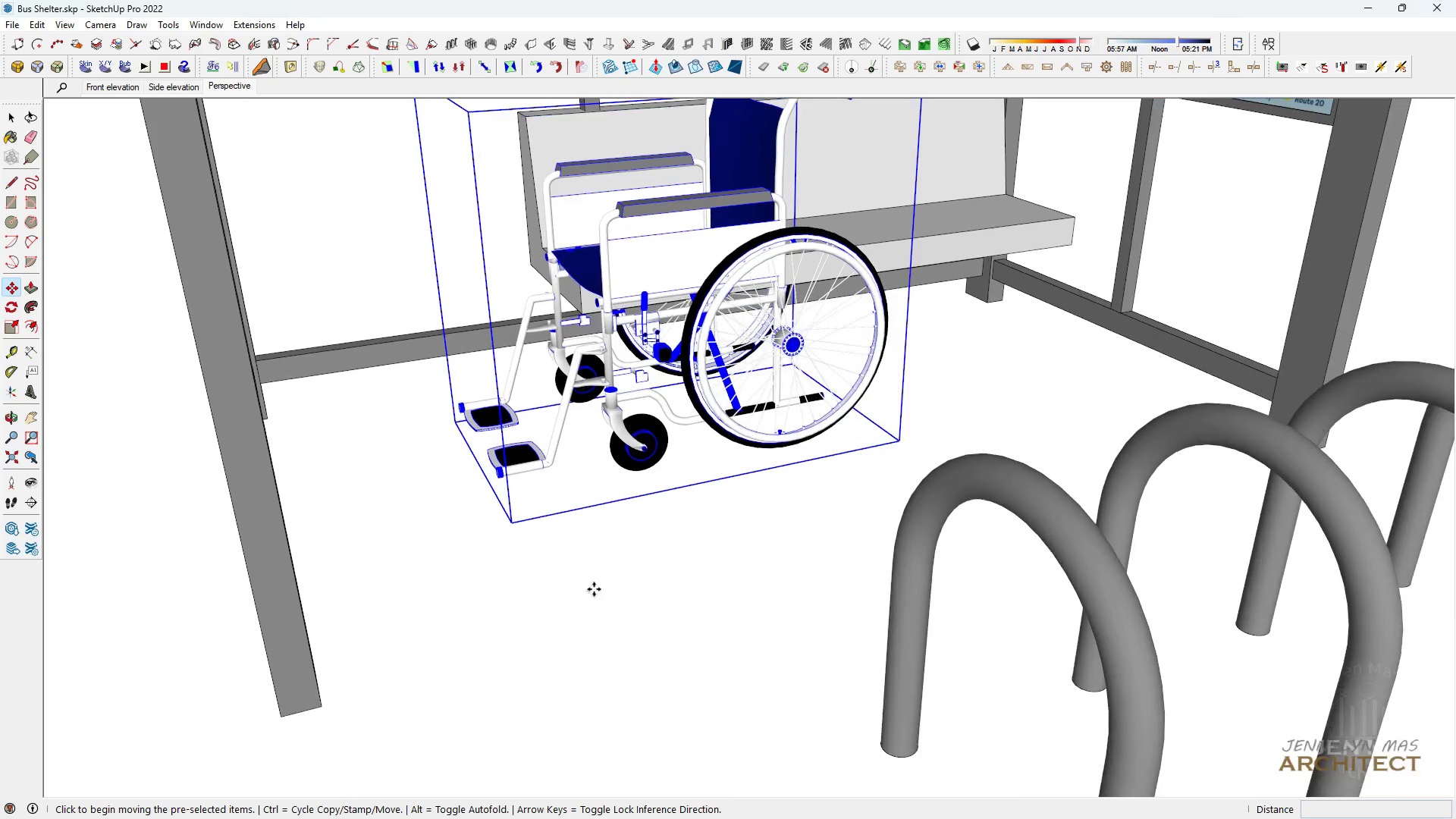 
key(Q)
 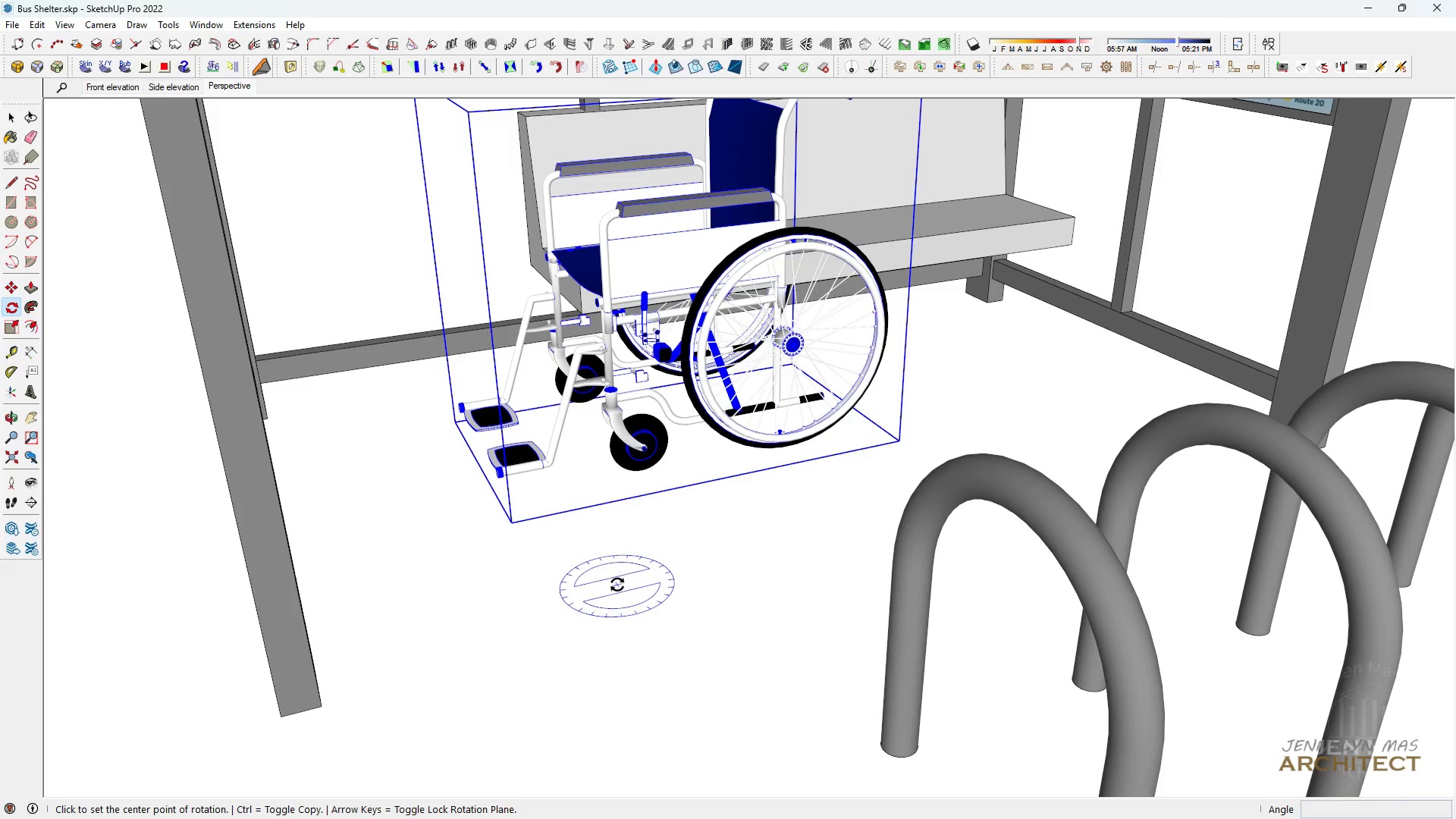 
left_click_drag(start_coordinate=[617, 585], to_coordinate=[624, 584])
 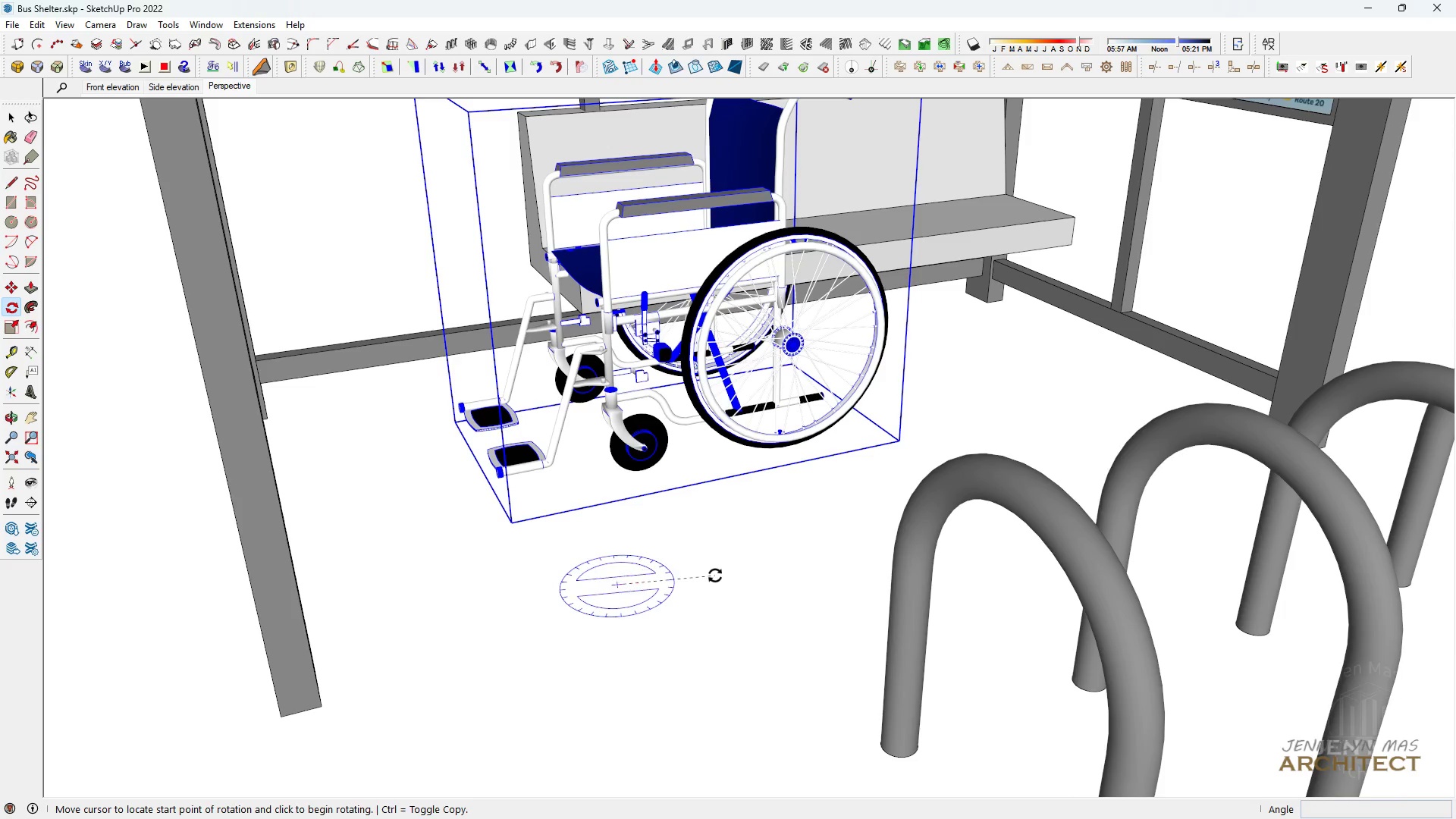 
double_click([715, 576])
 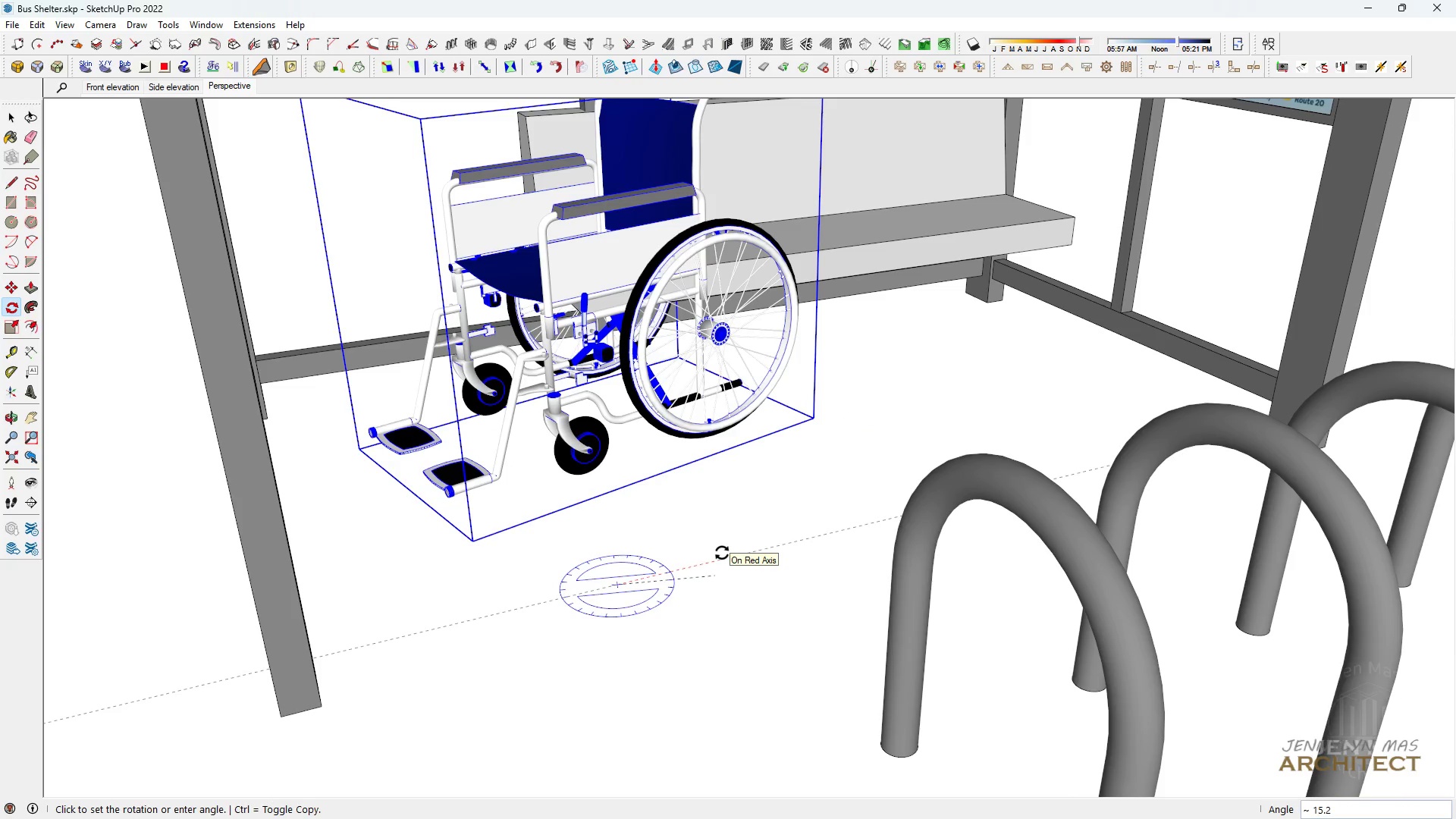 
type(90\)
 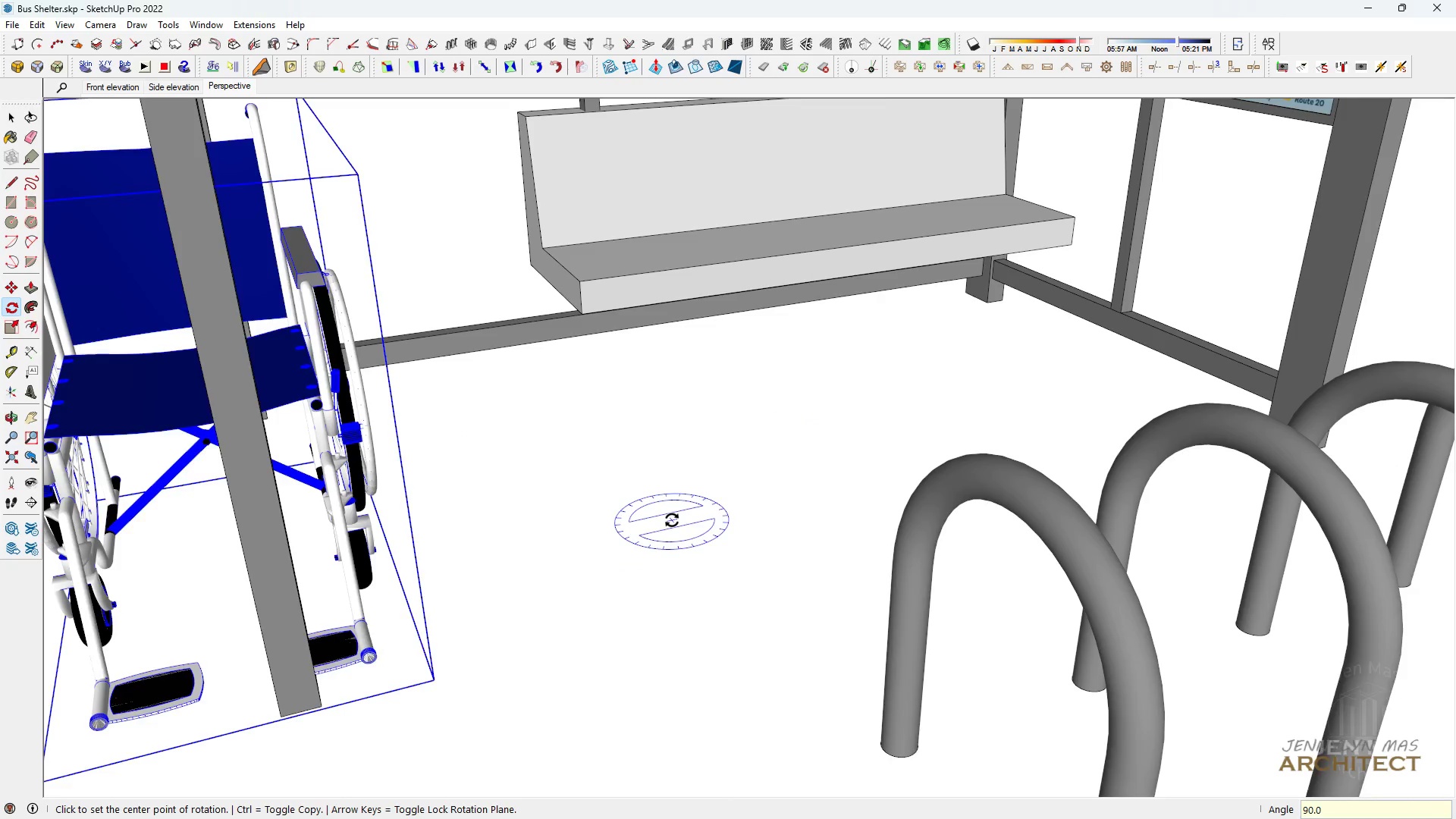 
key(Enter)
 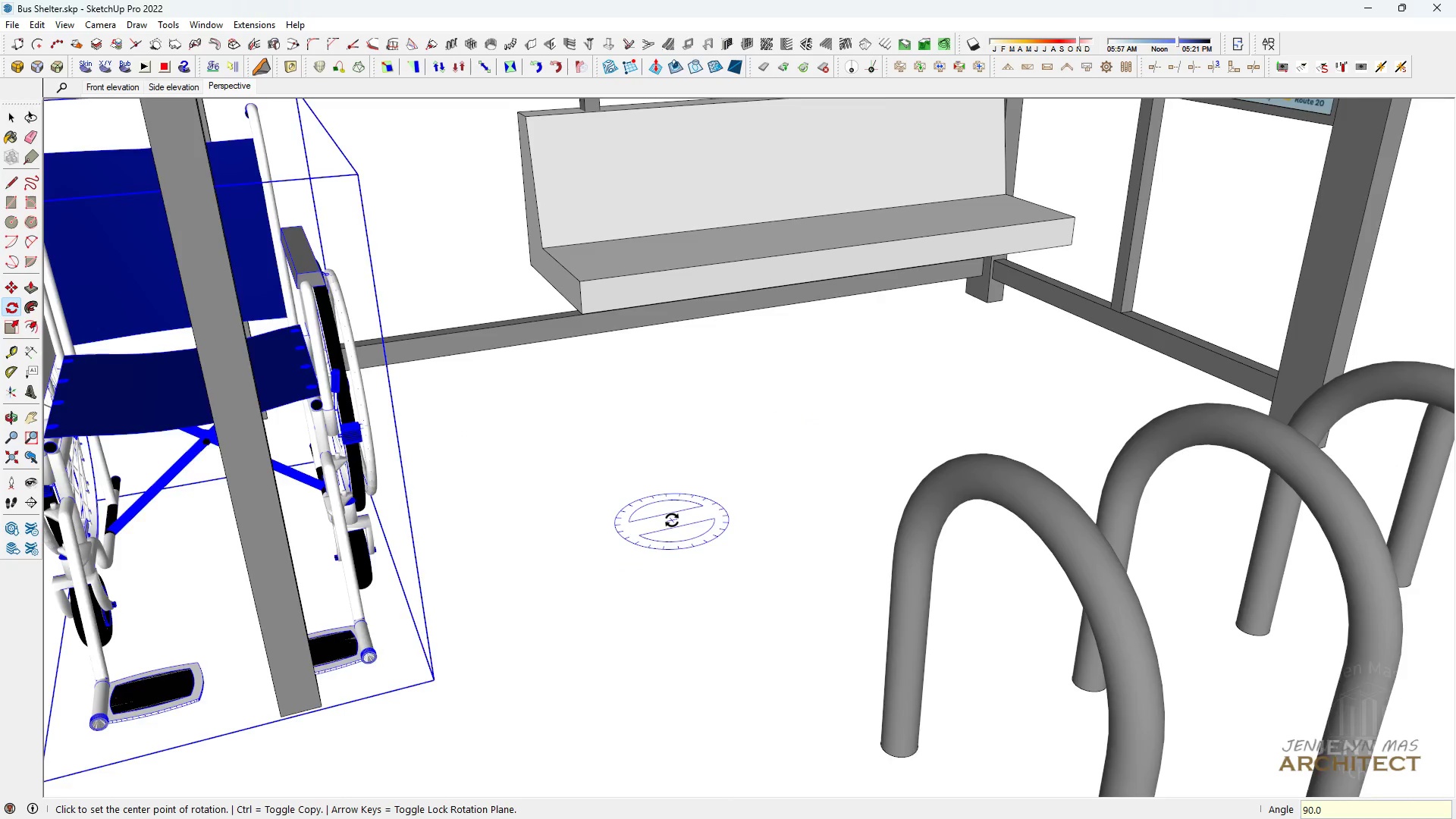 
scroll: coordinate [645, 518], scroll_direction: down, amount: 4.0
 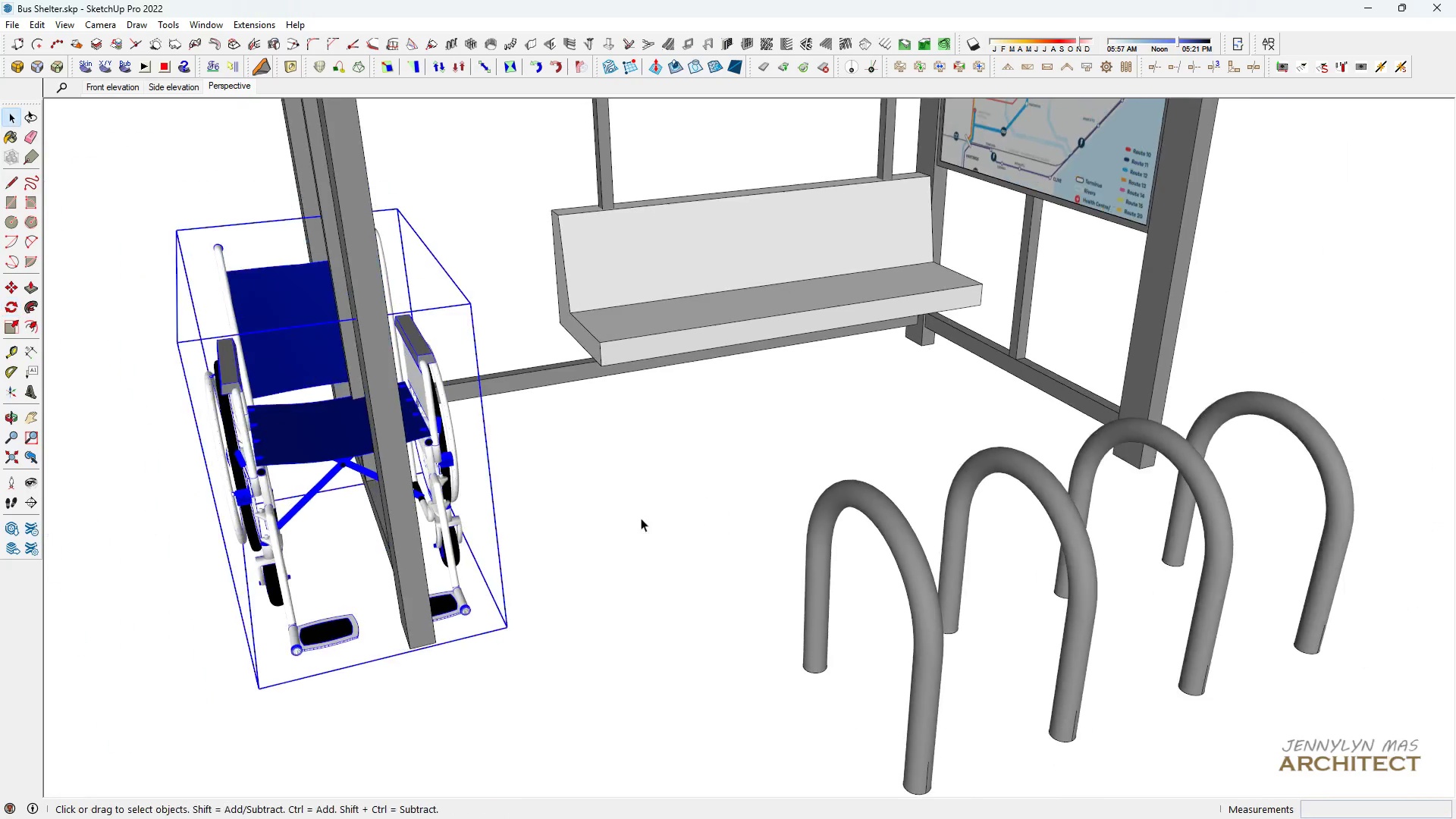 
type( hm)
 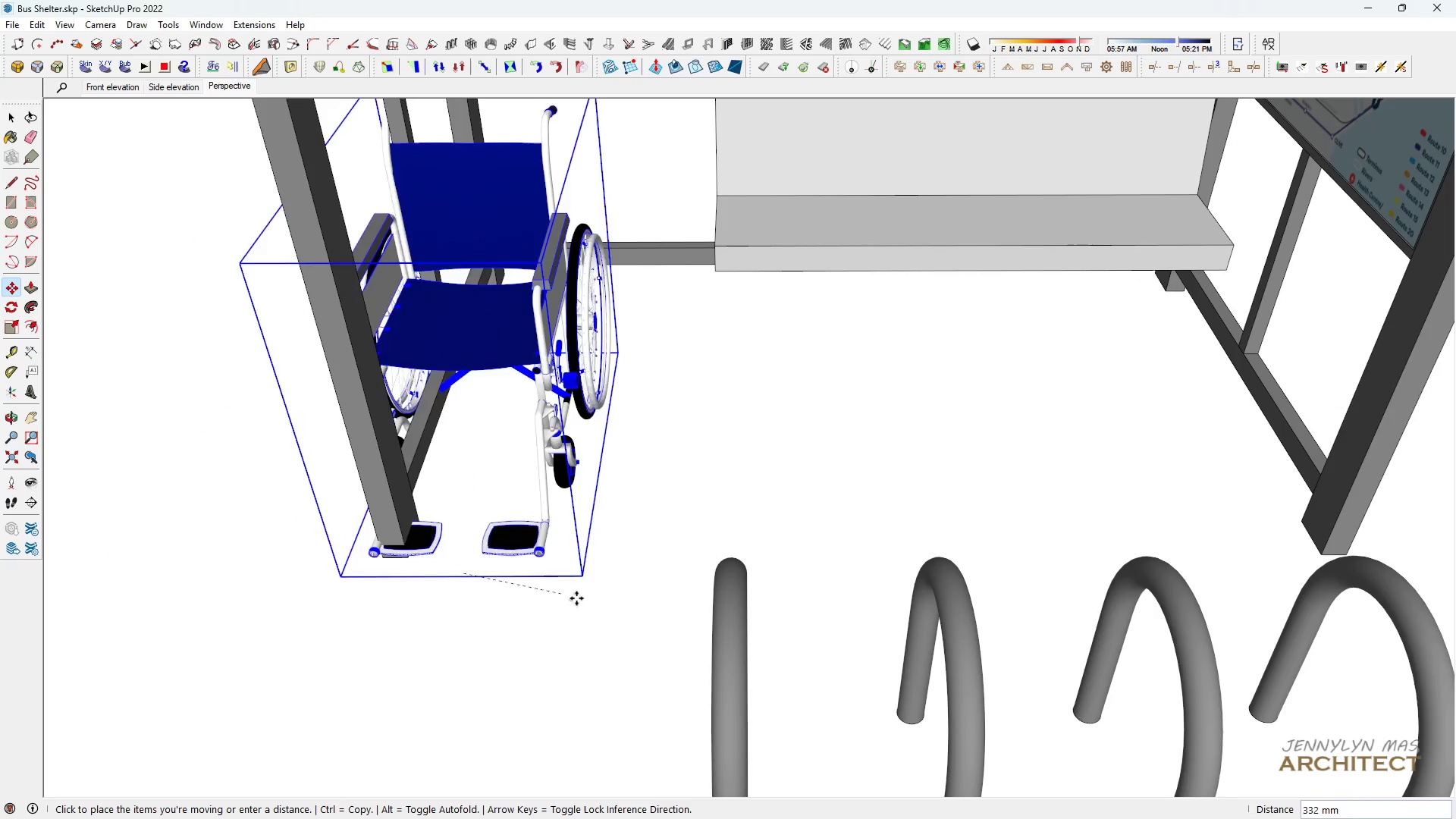 
scroll: coordinate [425, 597], scroll_direction: up, amount: 2.0
 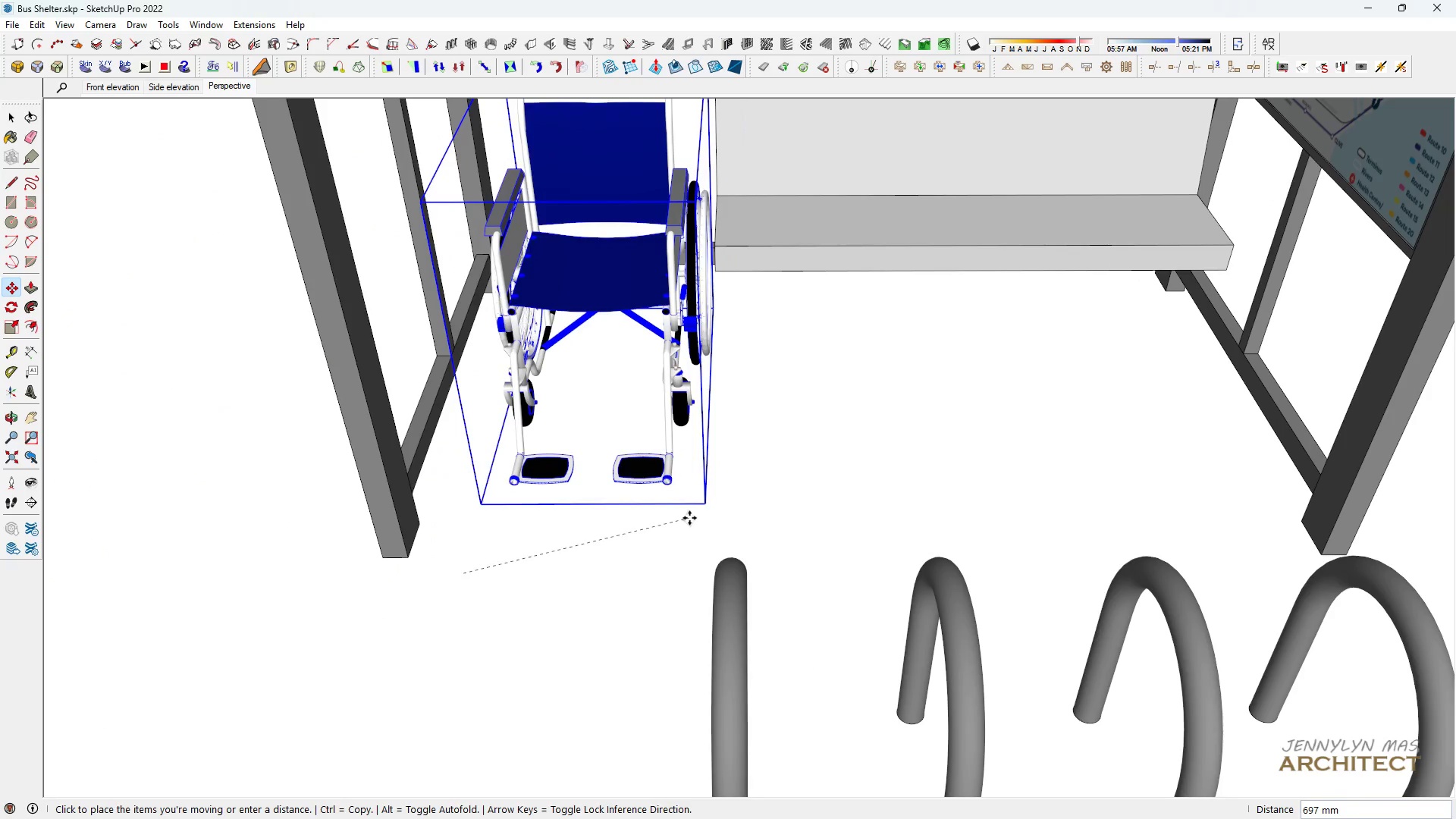 
left_click([667, 511])
 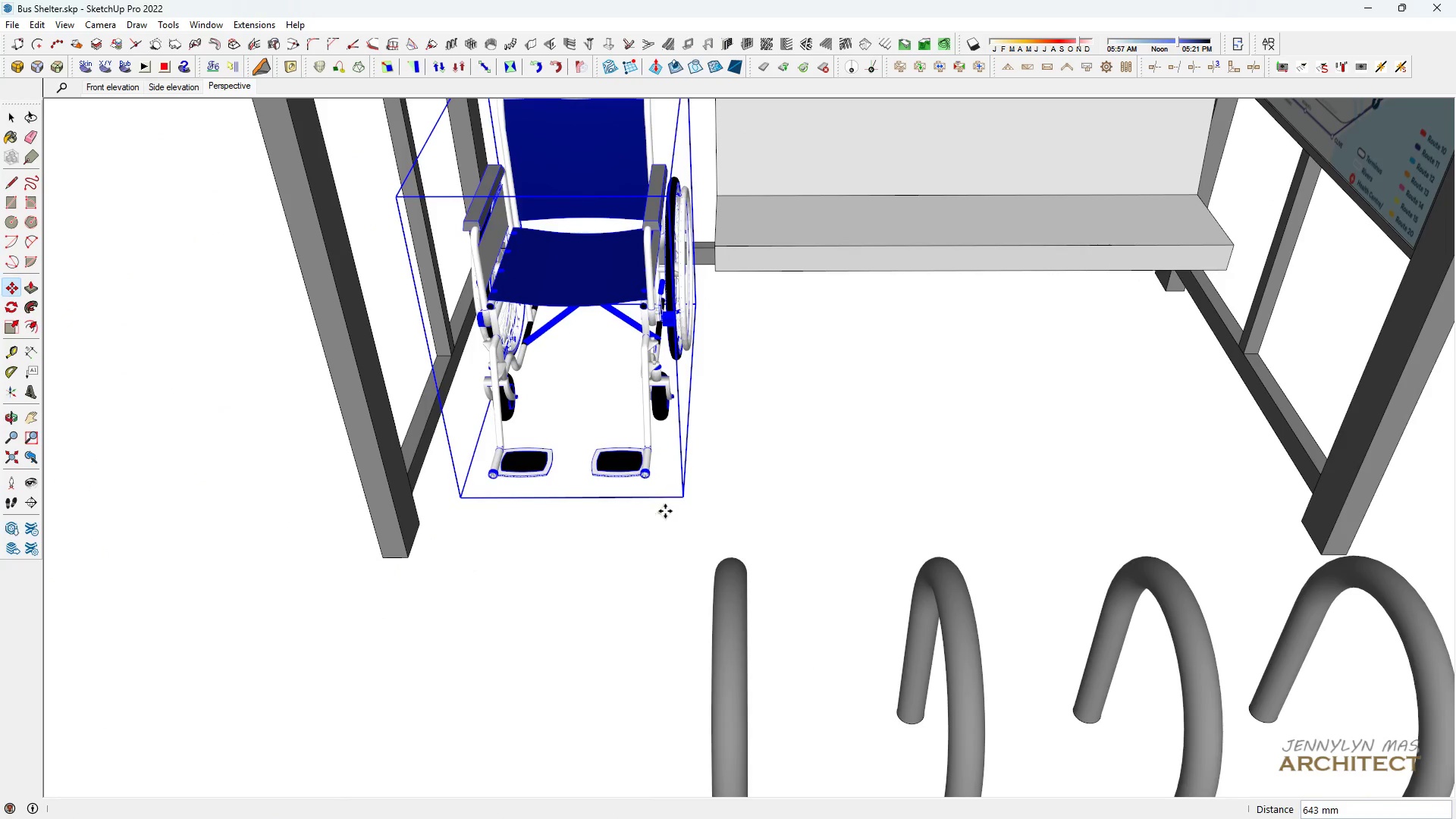 
type(hh )
 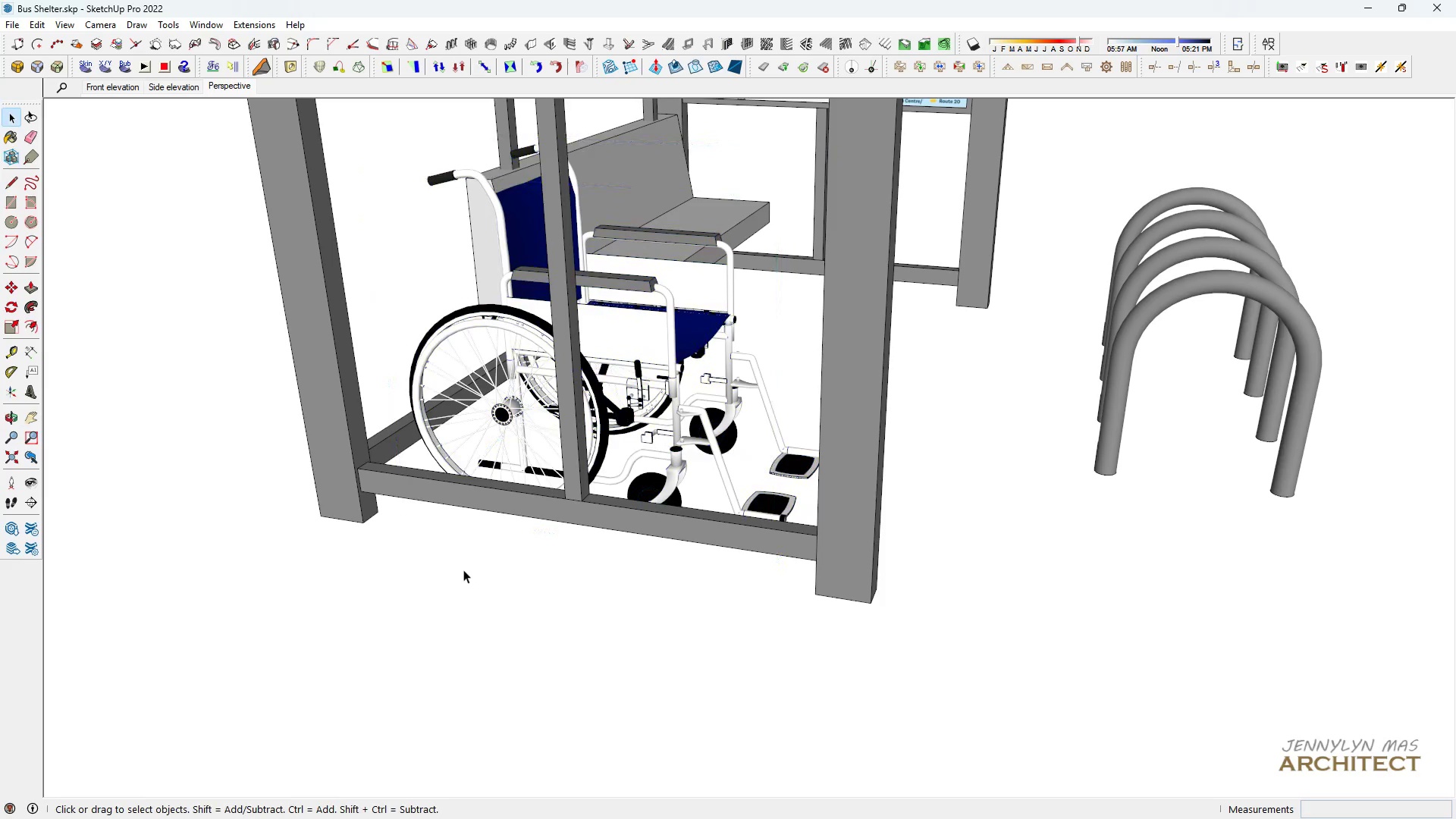 
scroll: coordinate [527, 469], scroll_direction: up, amount: 3.0
 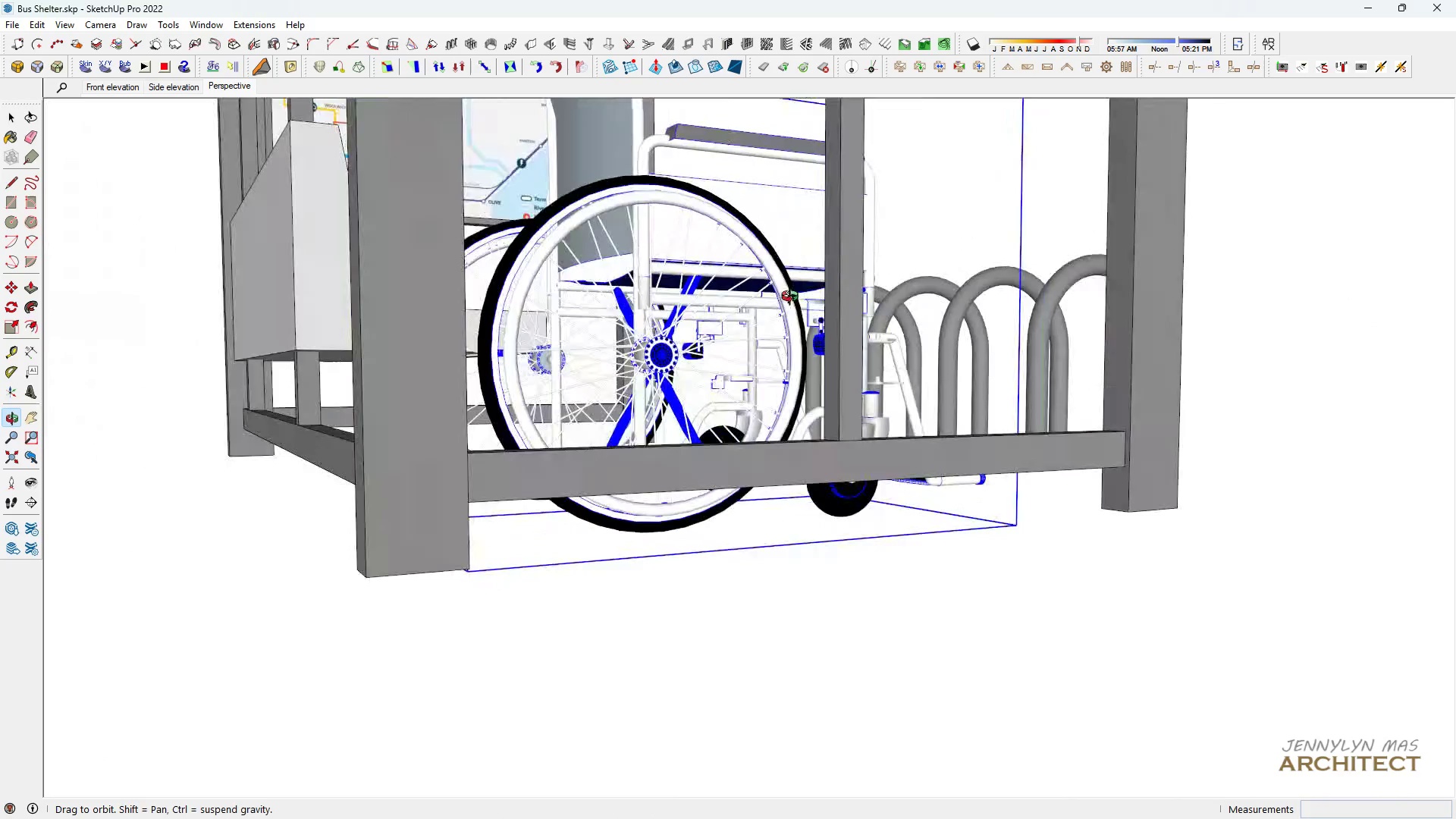 
scroll: coordinate [450, 453], scroll_direction: down, amount: 4.0
 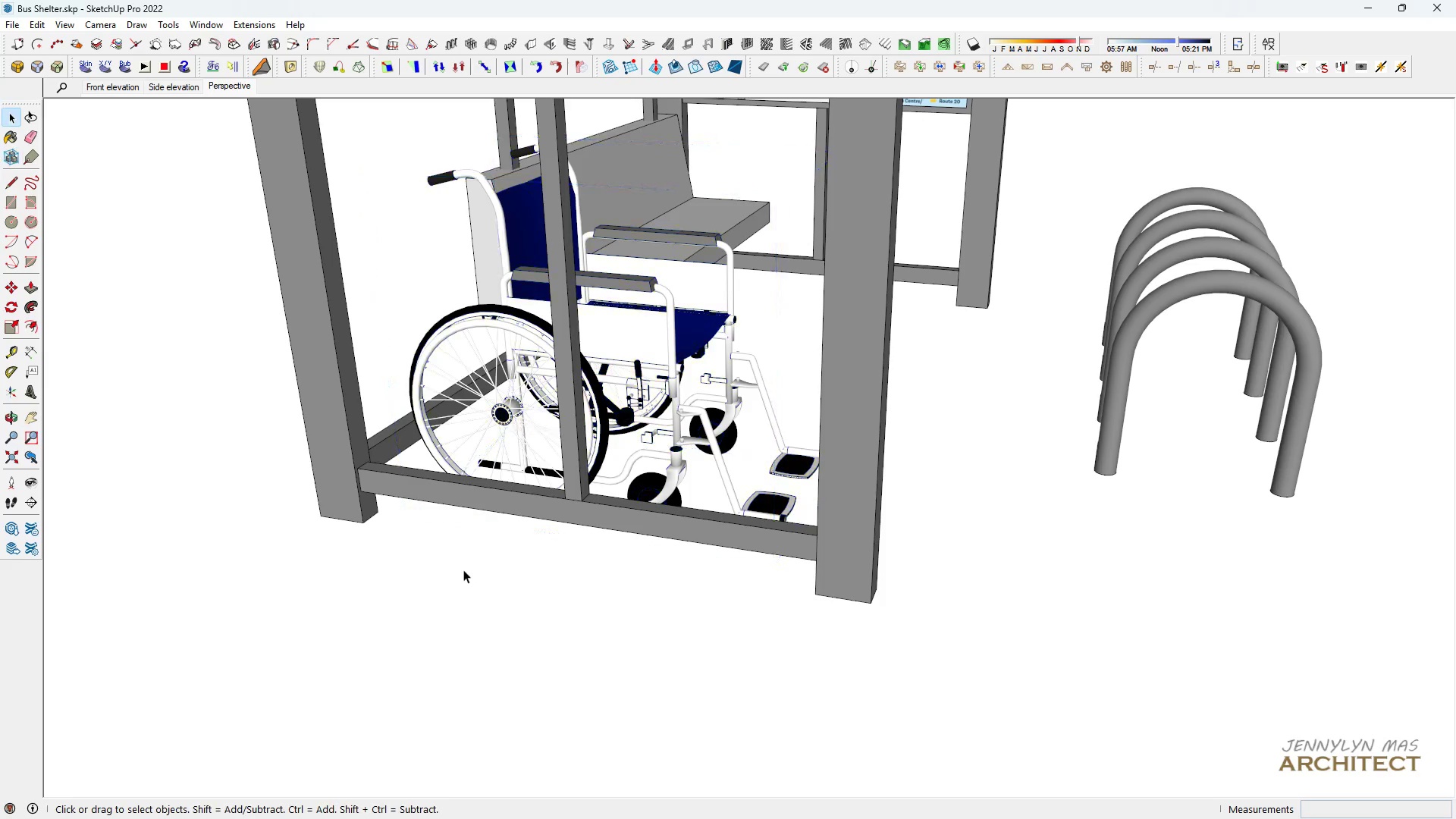 
double_click([463, 570])
 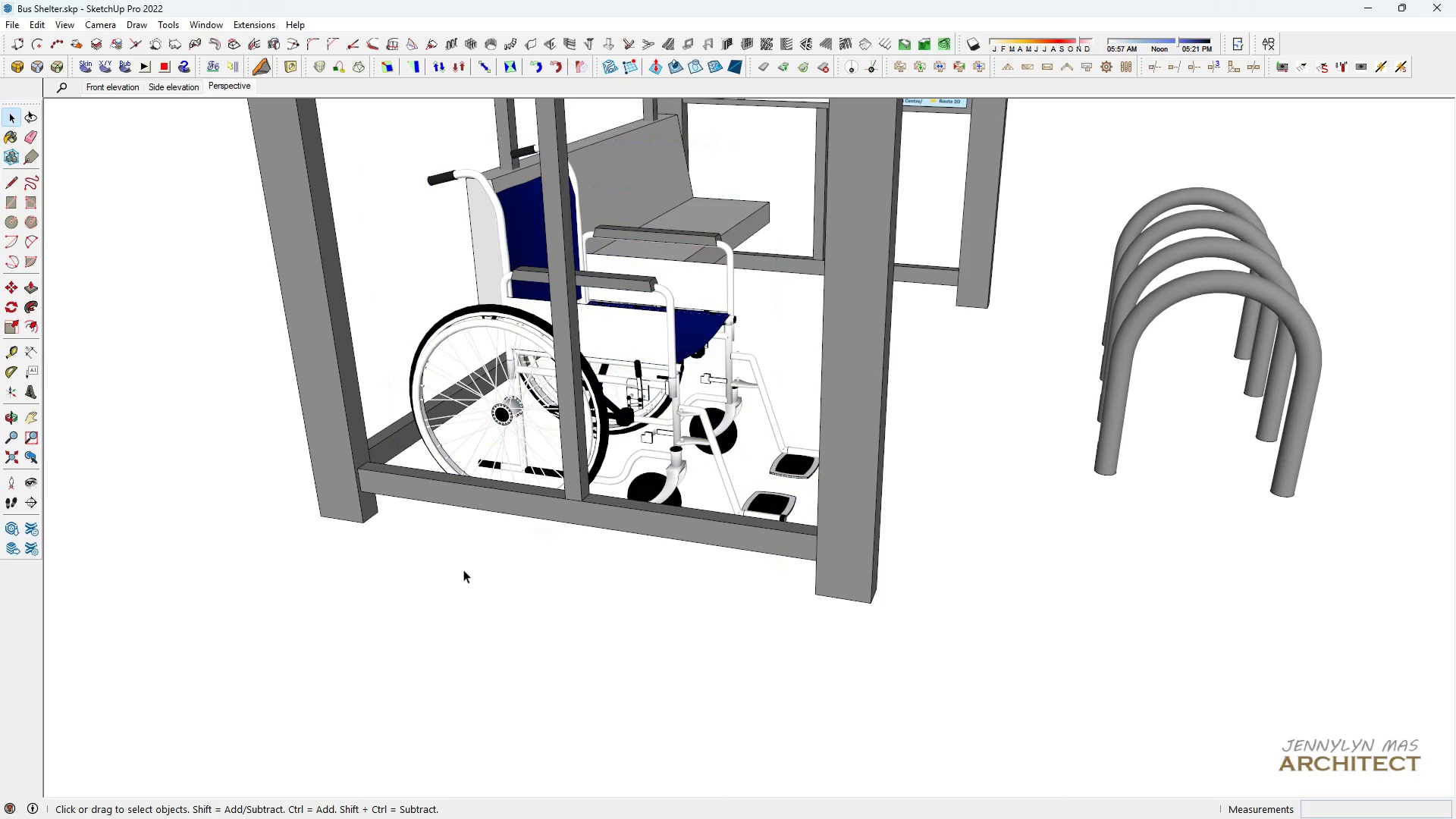 
triple_click([463, 570])
 